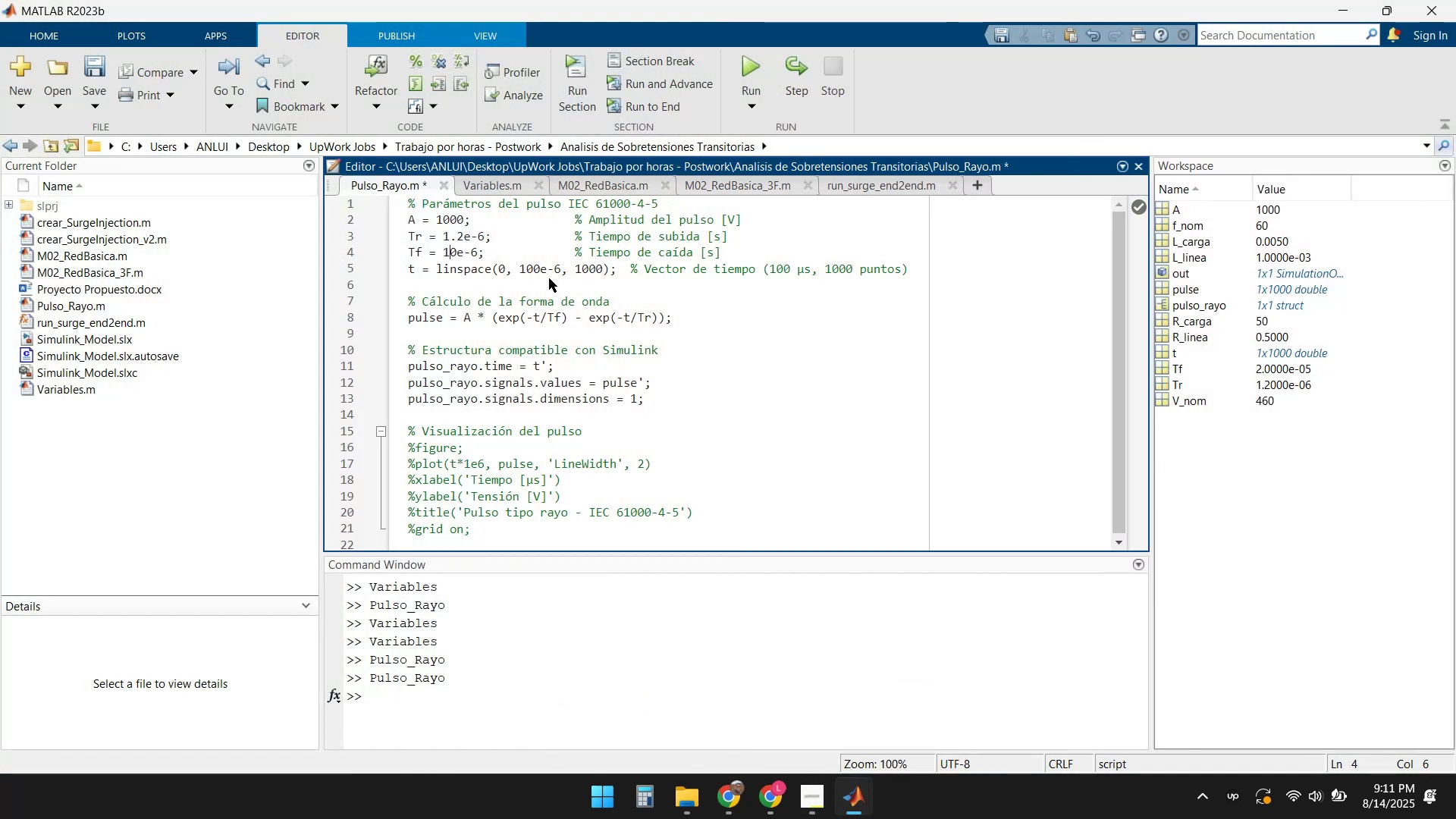 
key(Numpad0)
 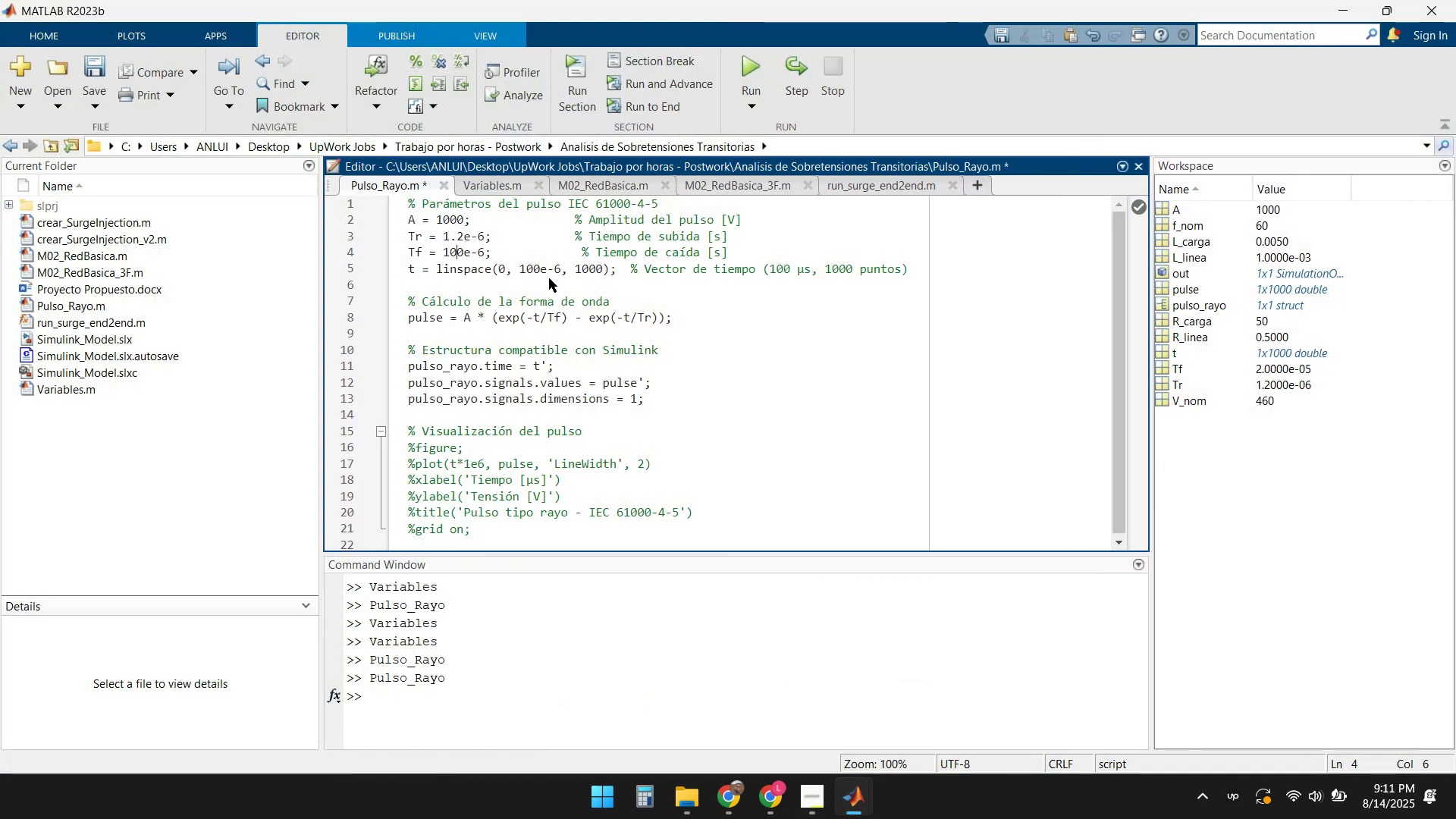 
key(Numpad0)
 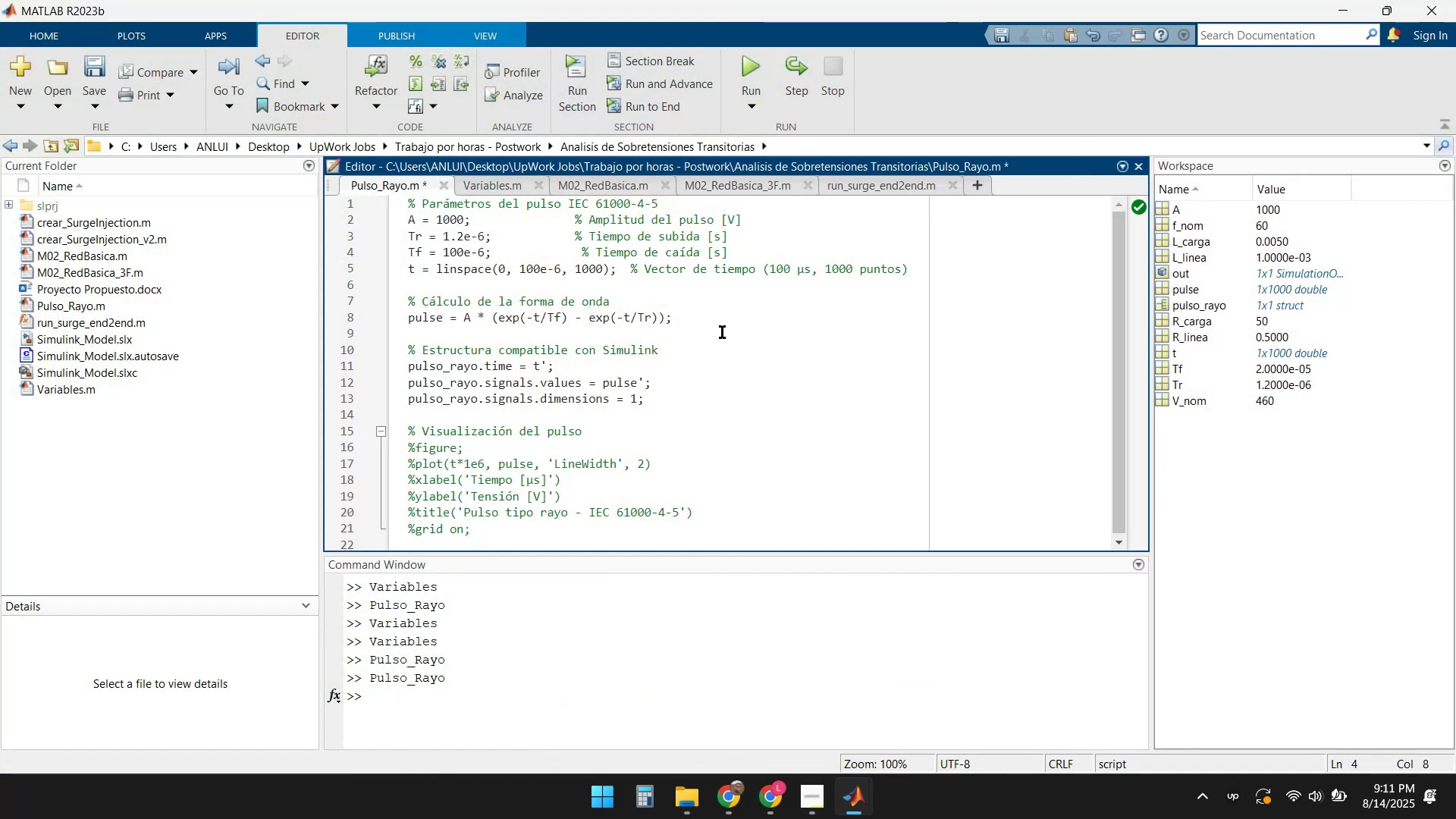 
left_click([753, 66])
 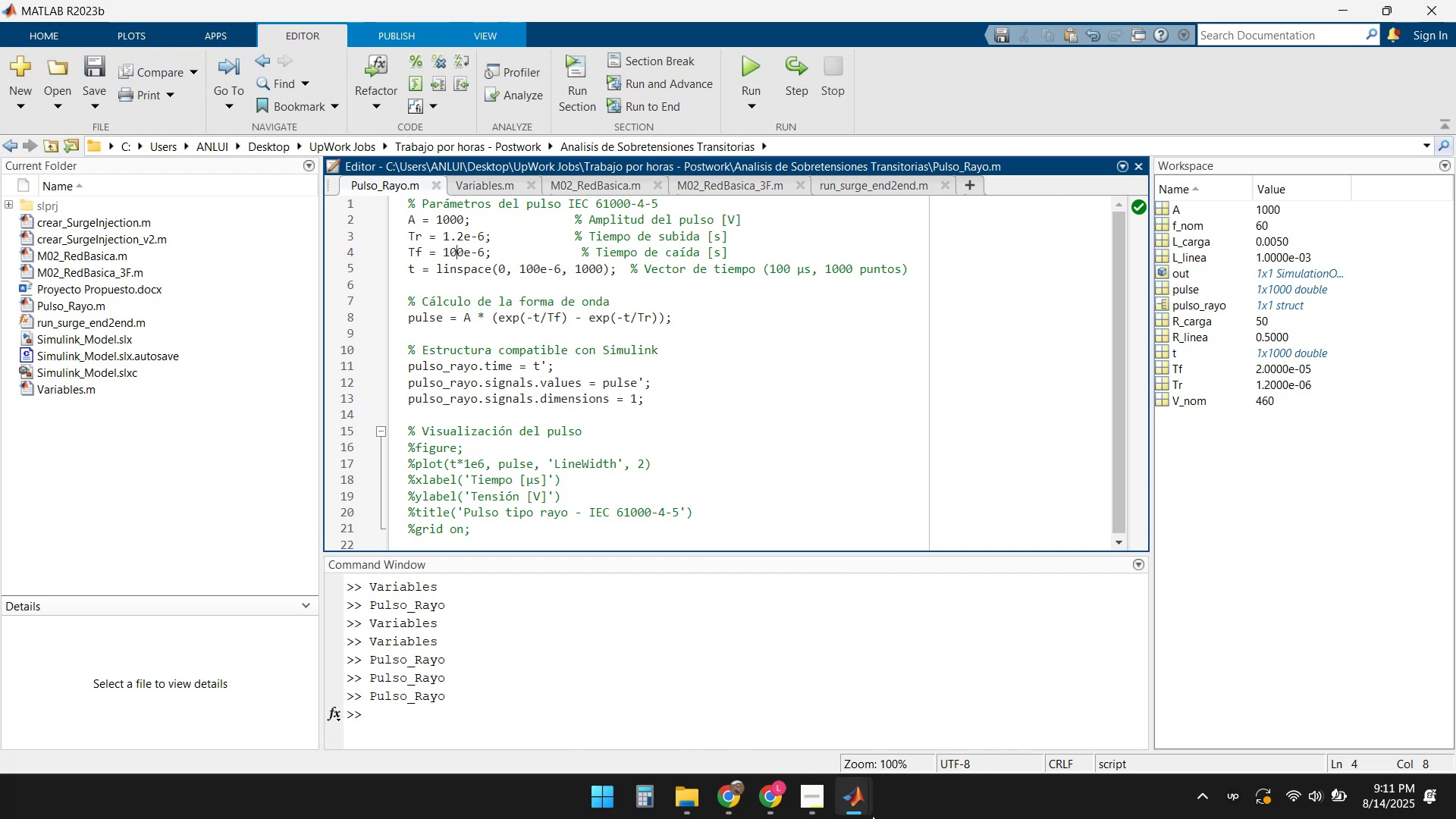 
left_click([851, 818])
 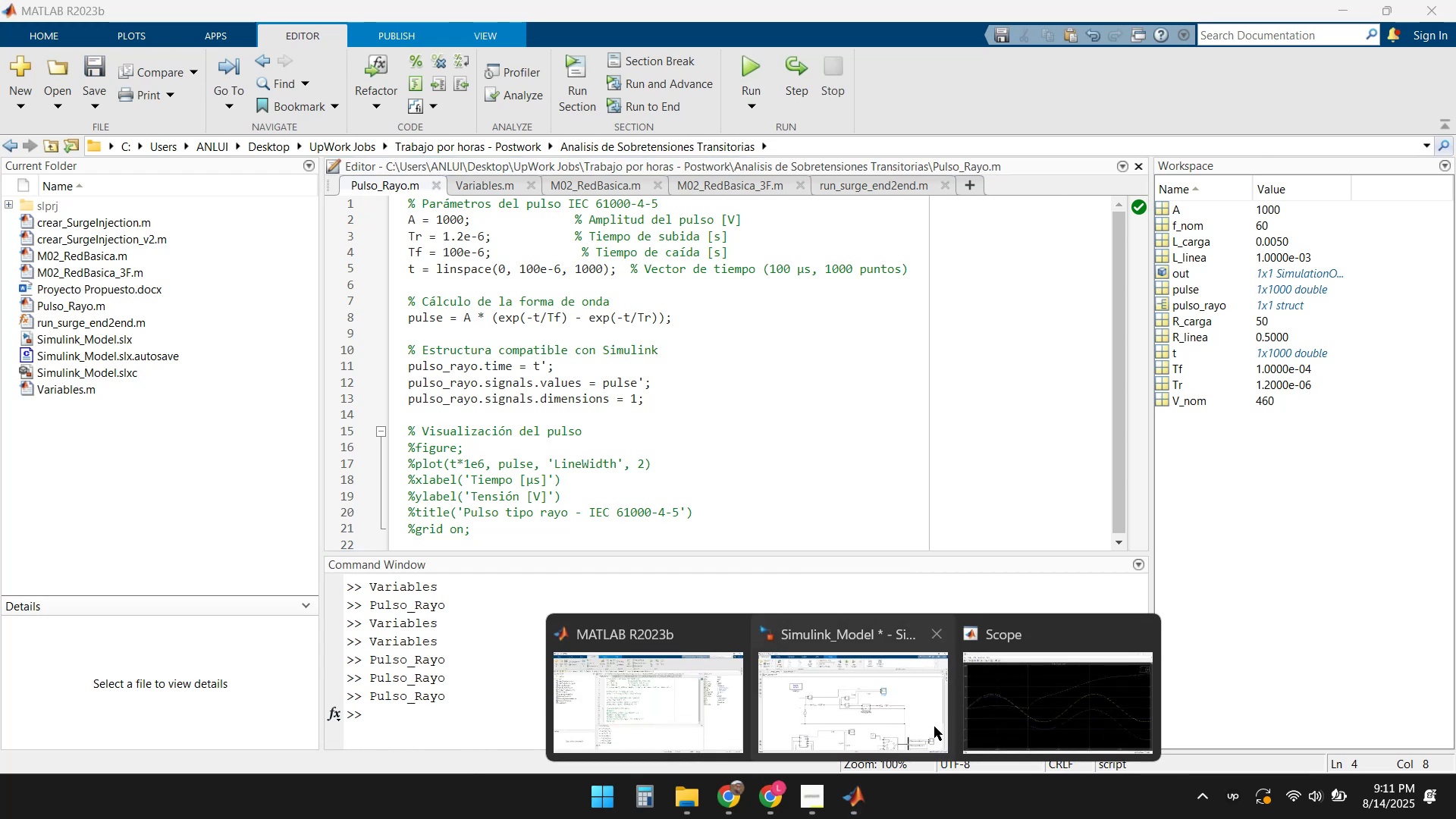 
left_click([1011, 716])
 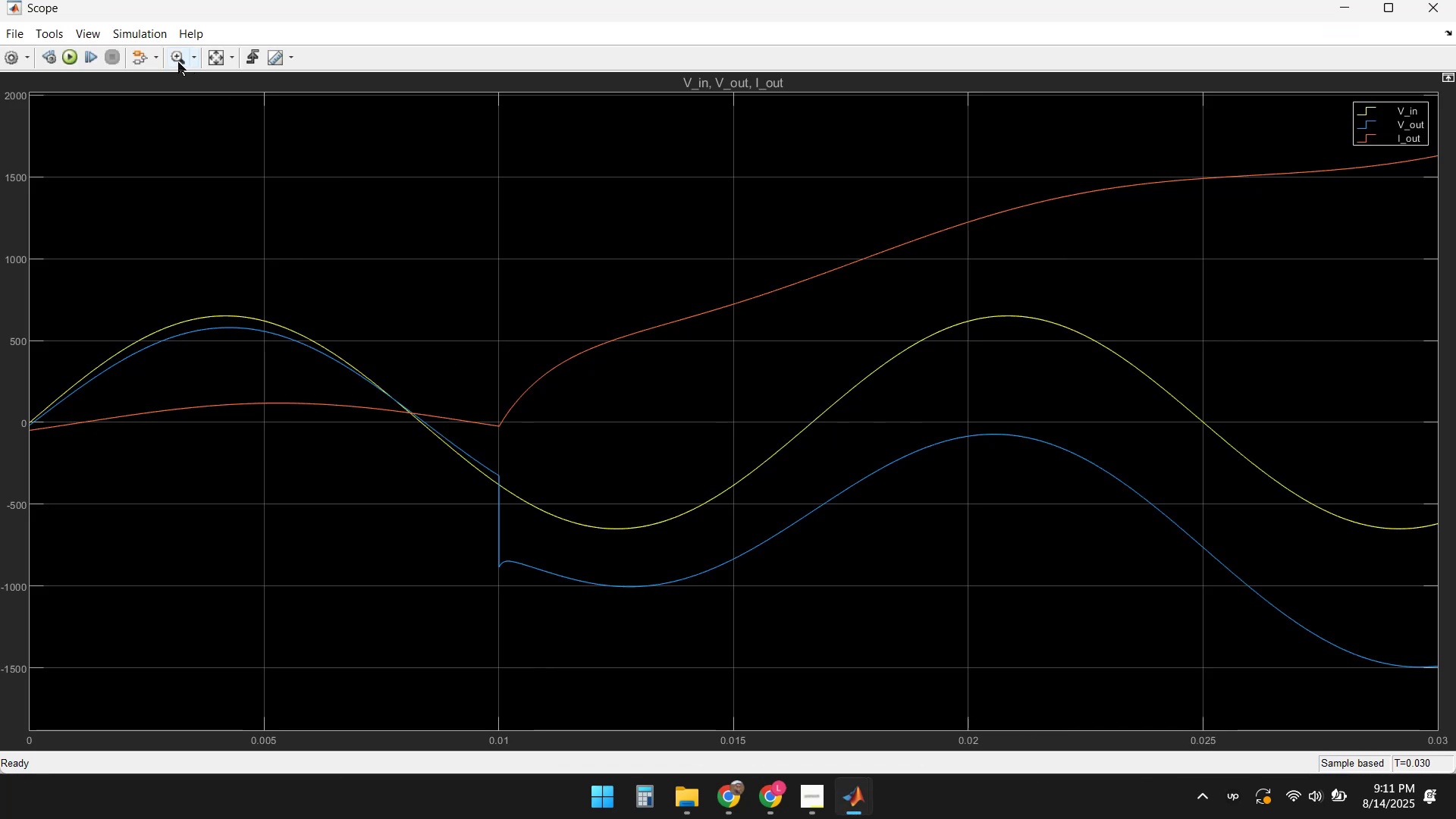 
left_click([67, 58])
 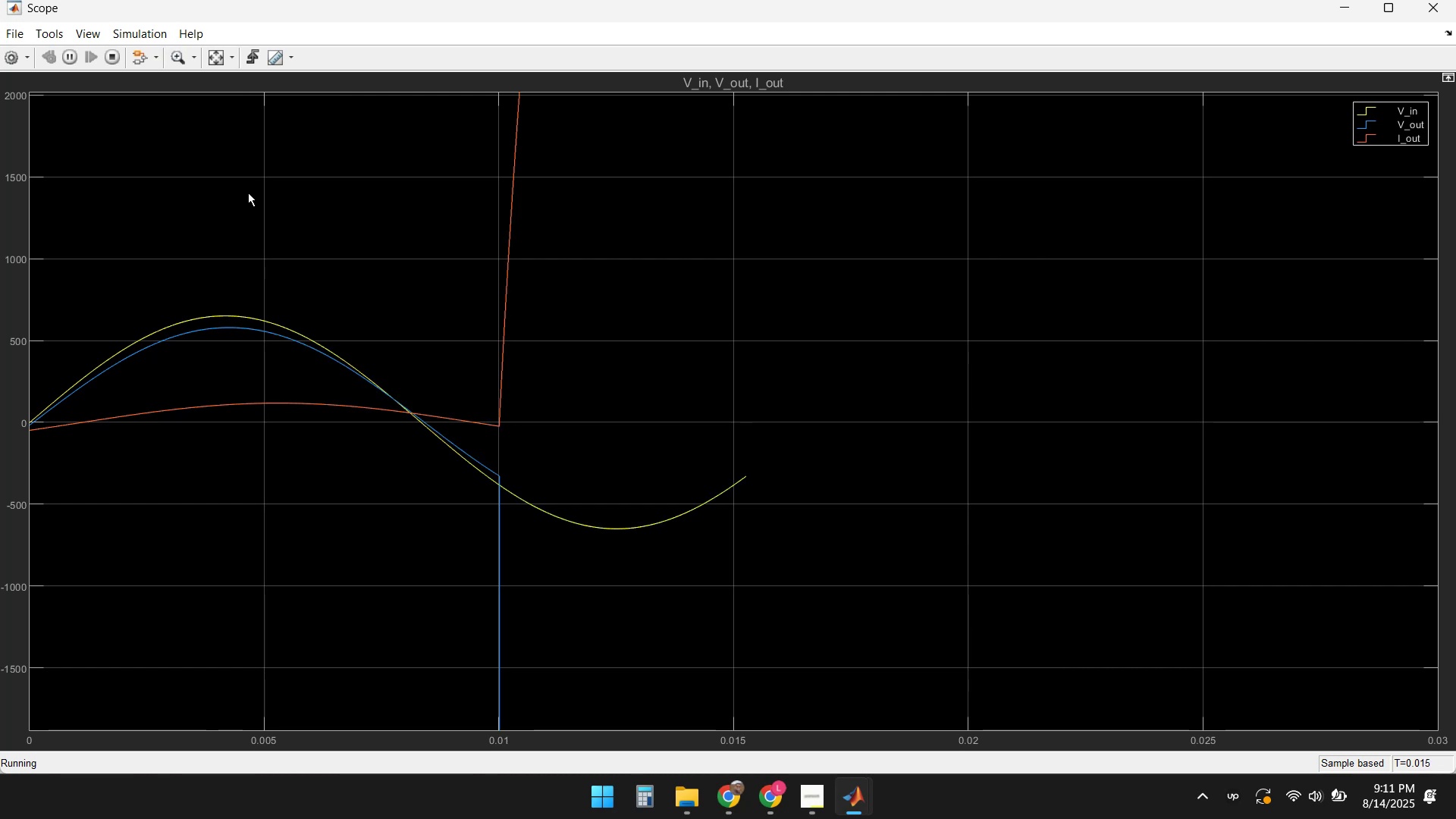 
wait(16.46)
 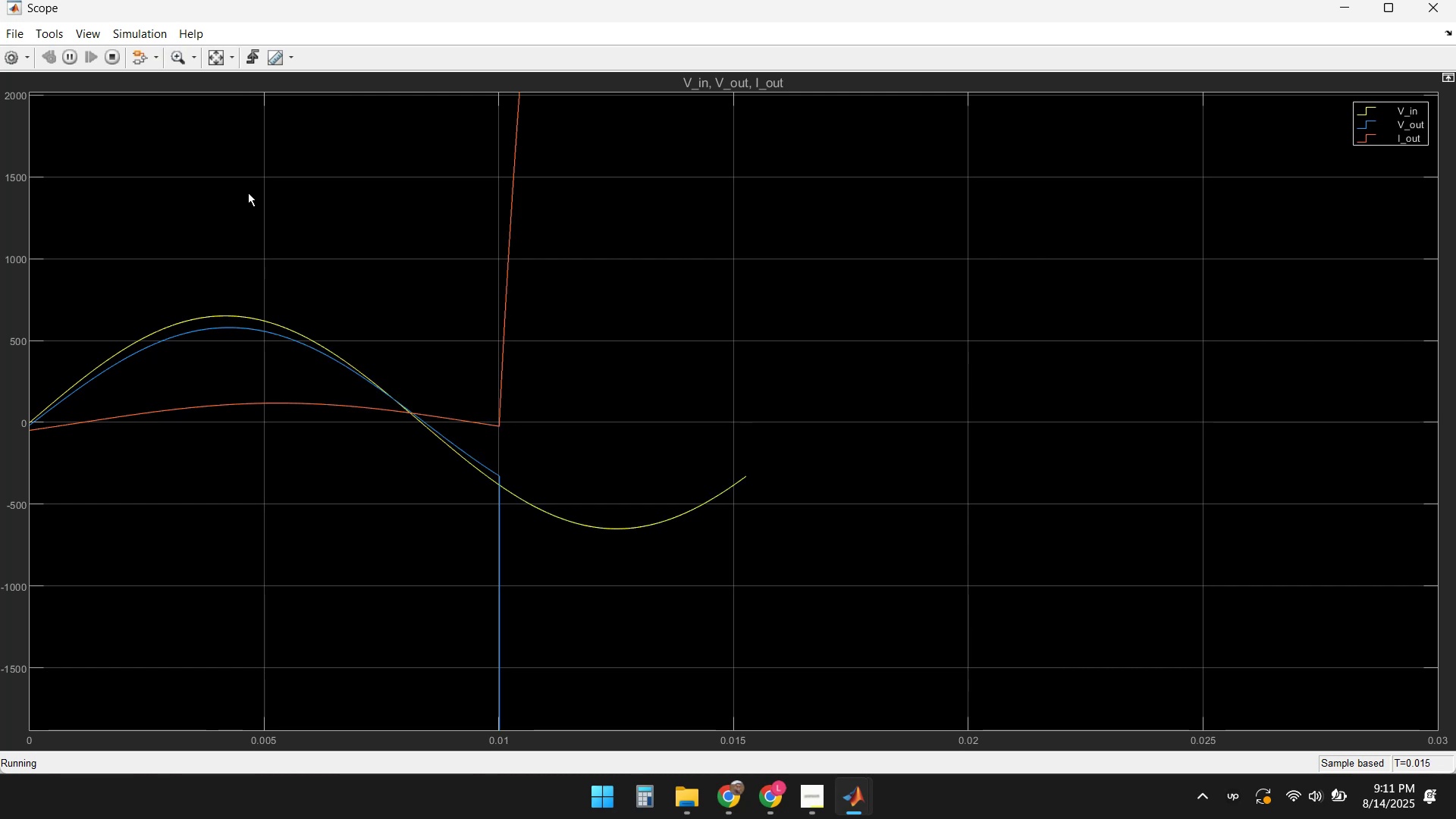 
left_click([211, 61])
 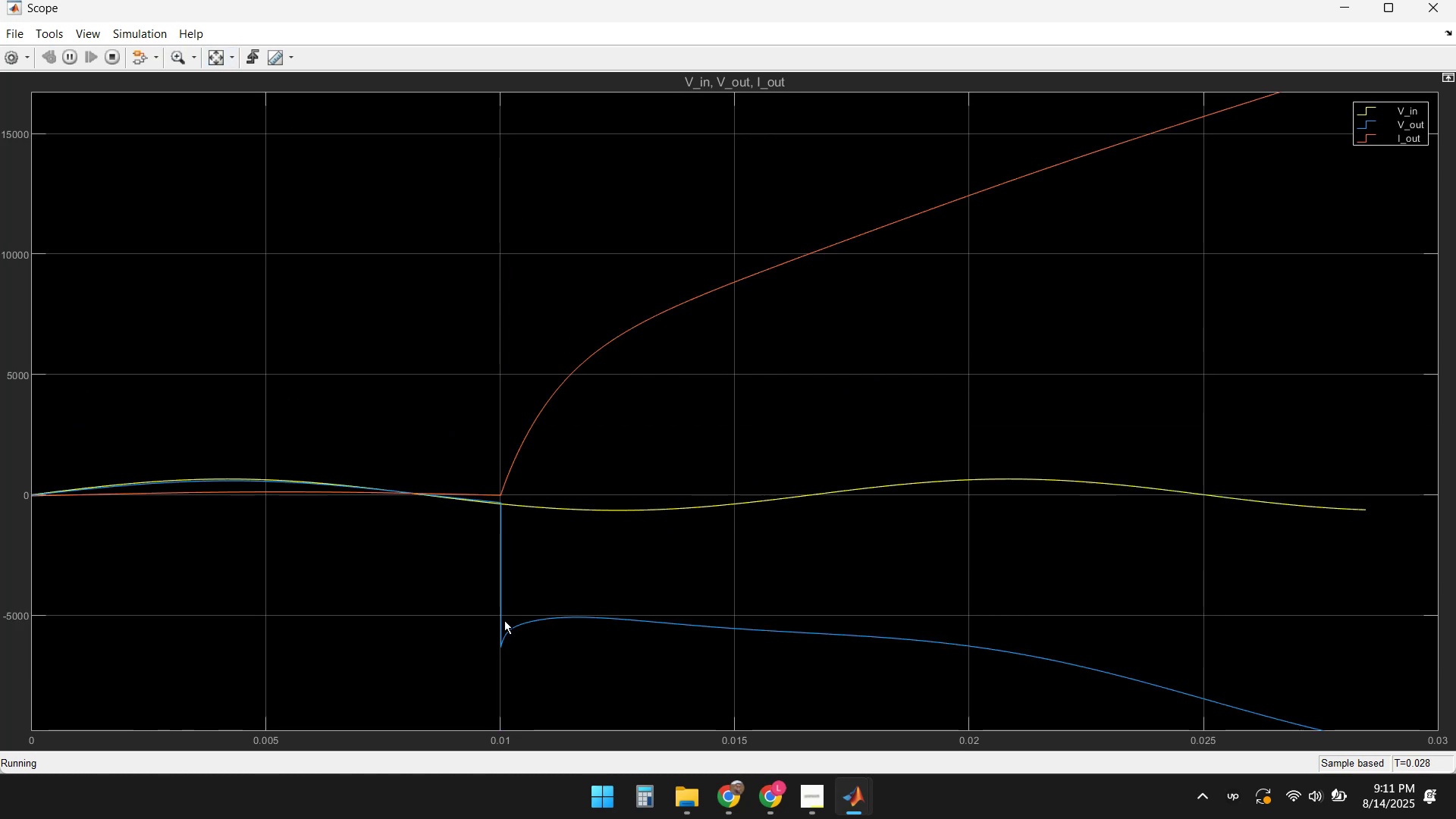 
wait(10.33)
 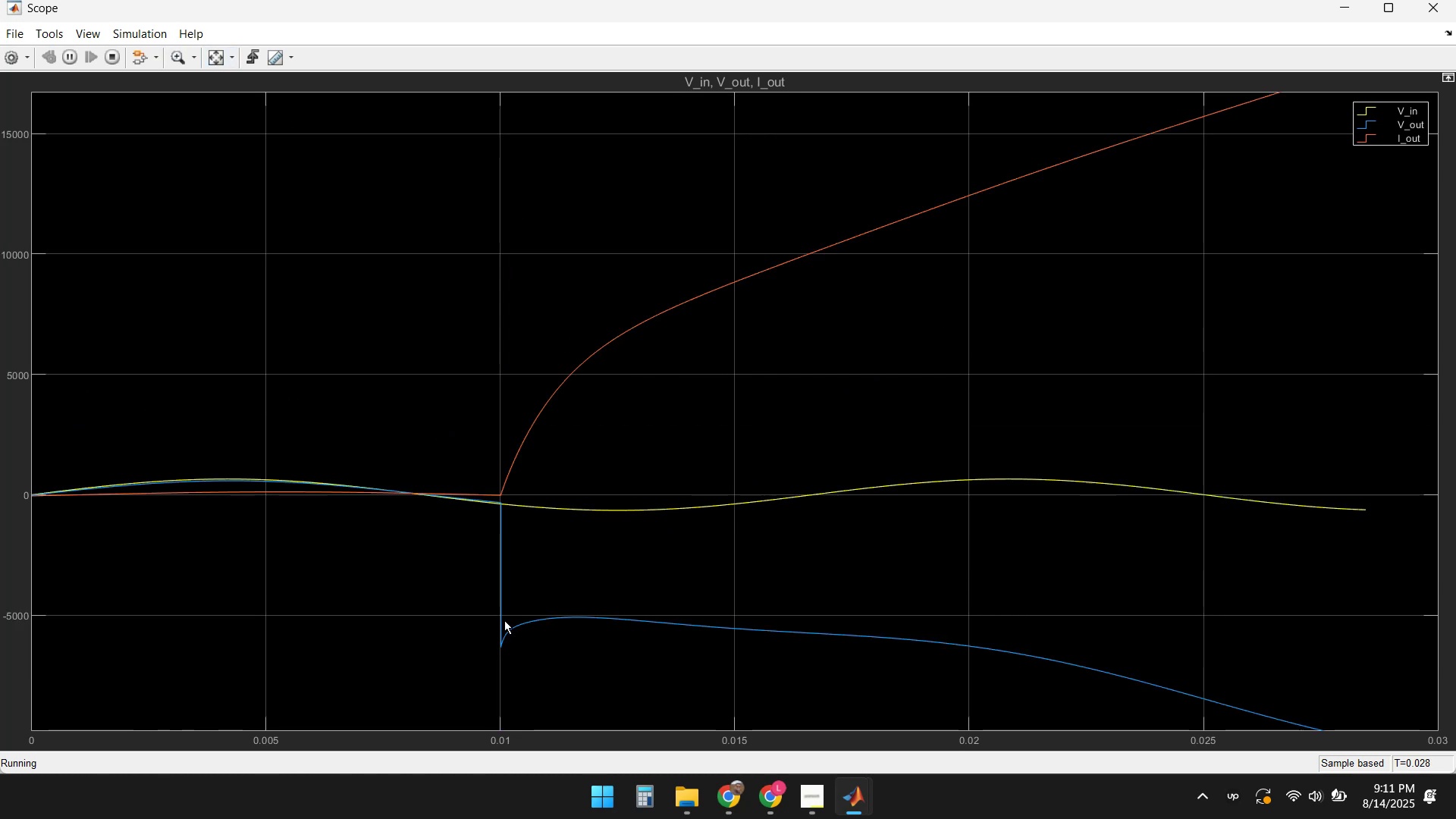 
left_click([1331, 11])
 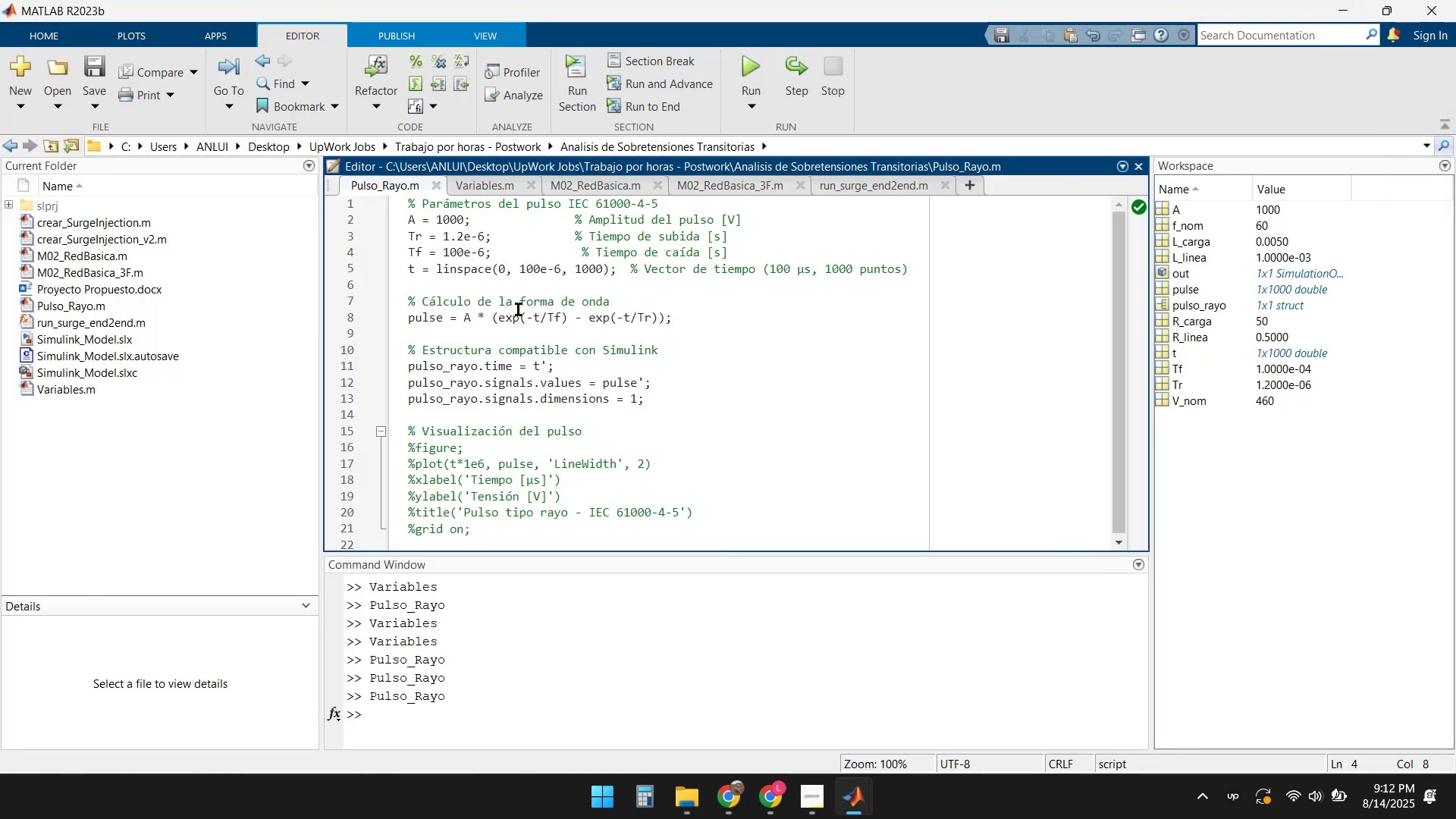 
key(Backspace)
 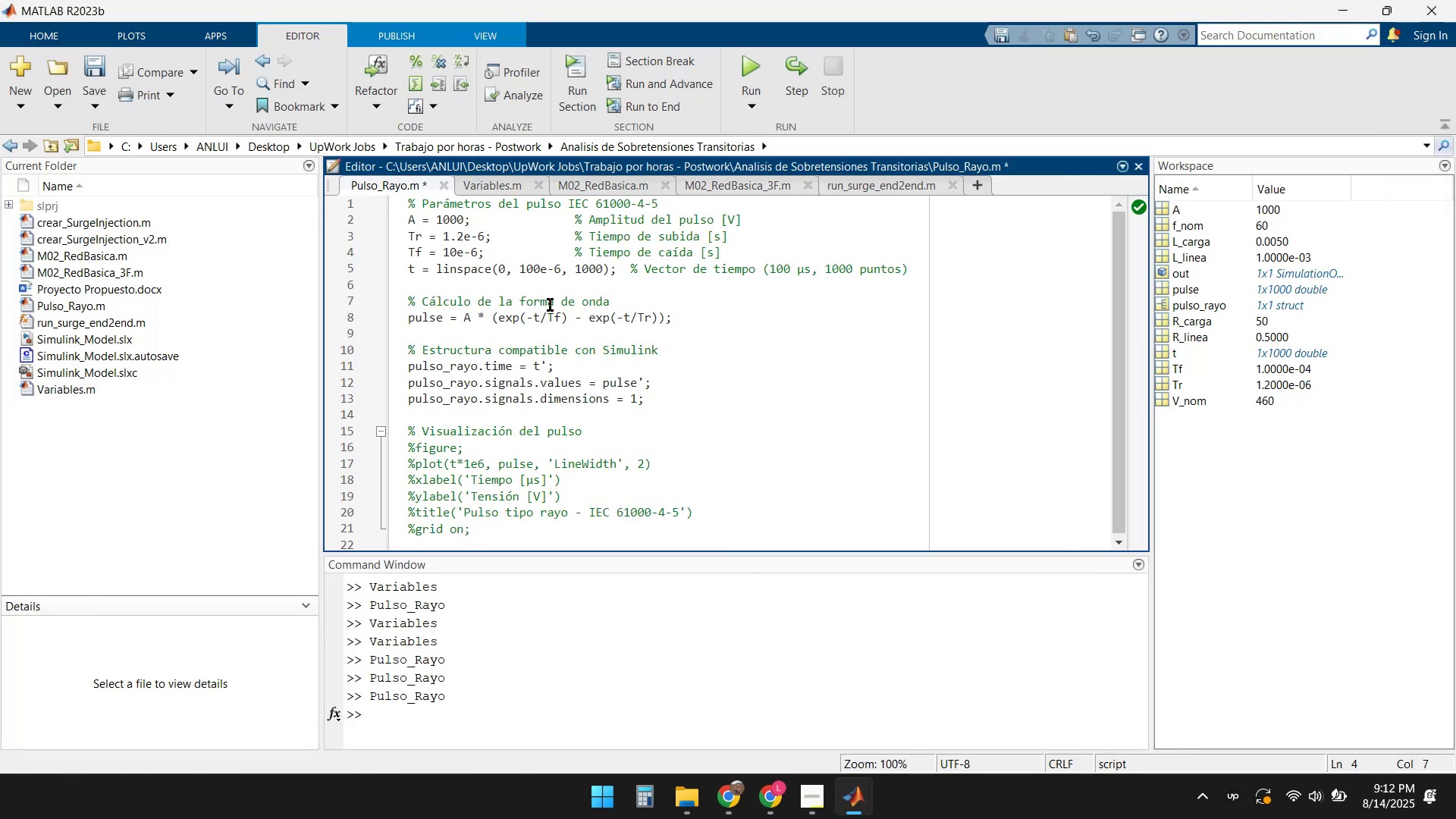 
left_click([461, 238])
 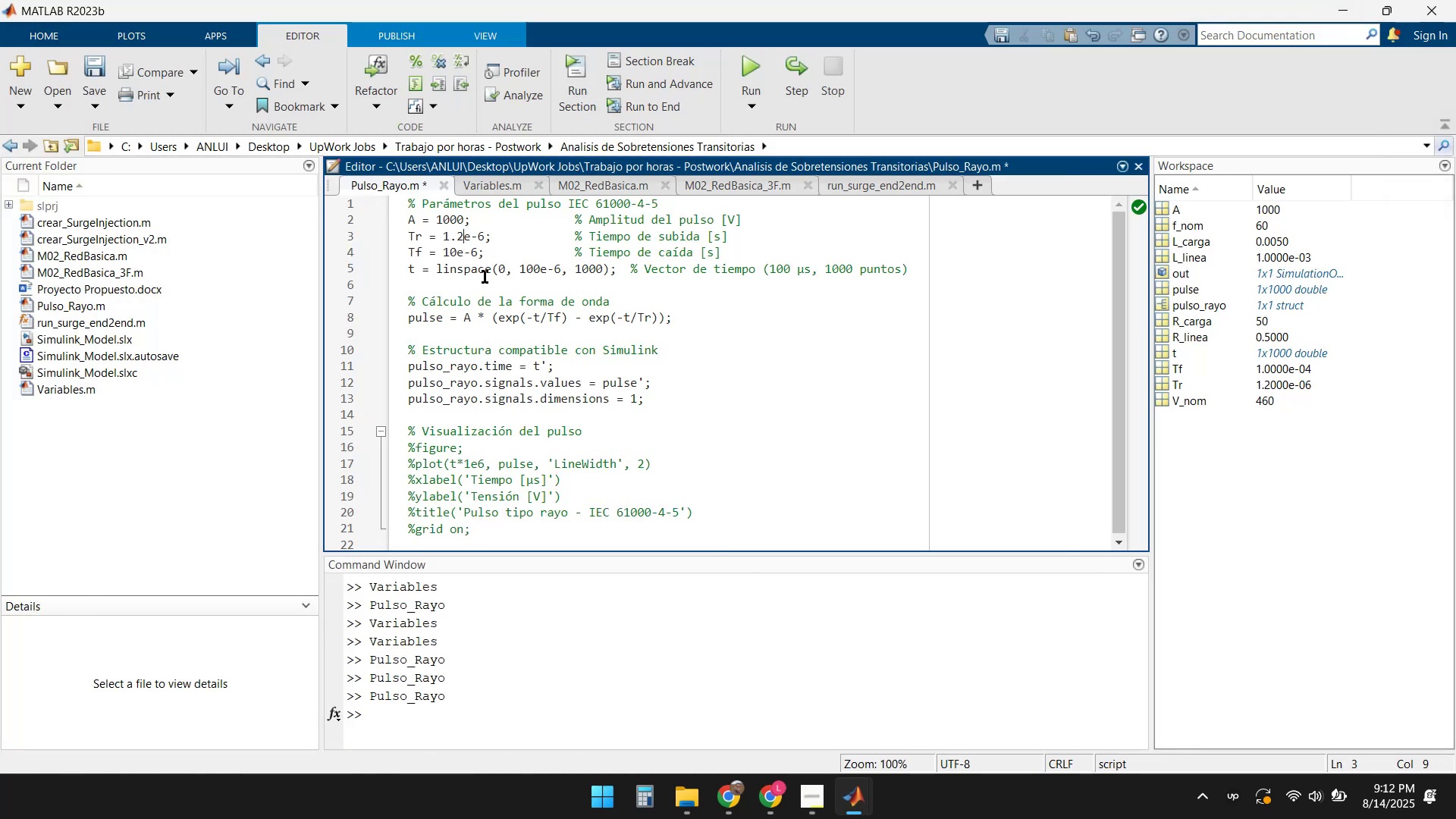 
key(Backspace)
 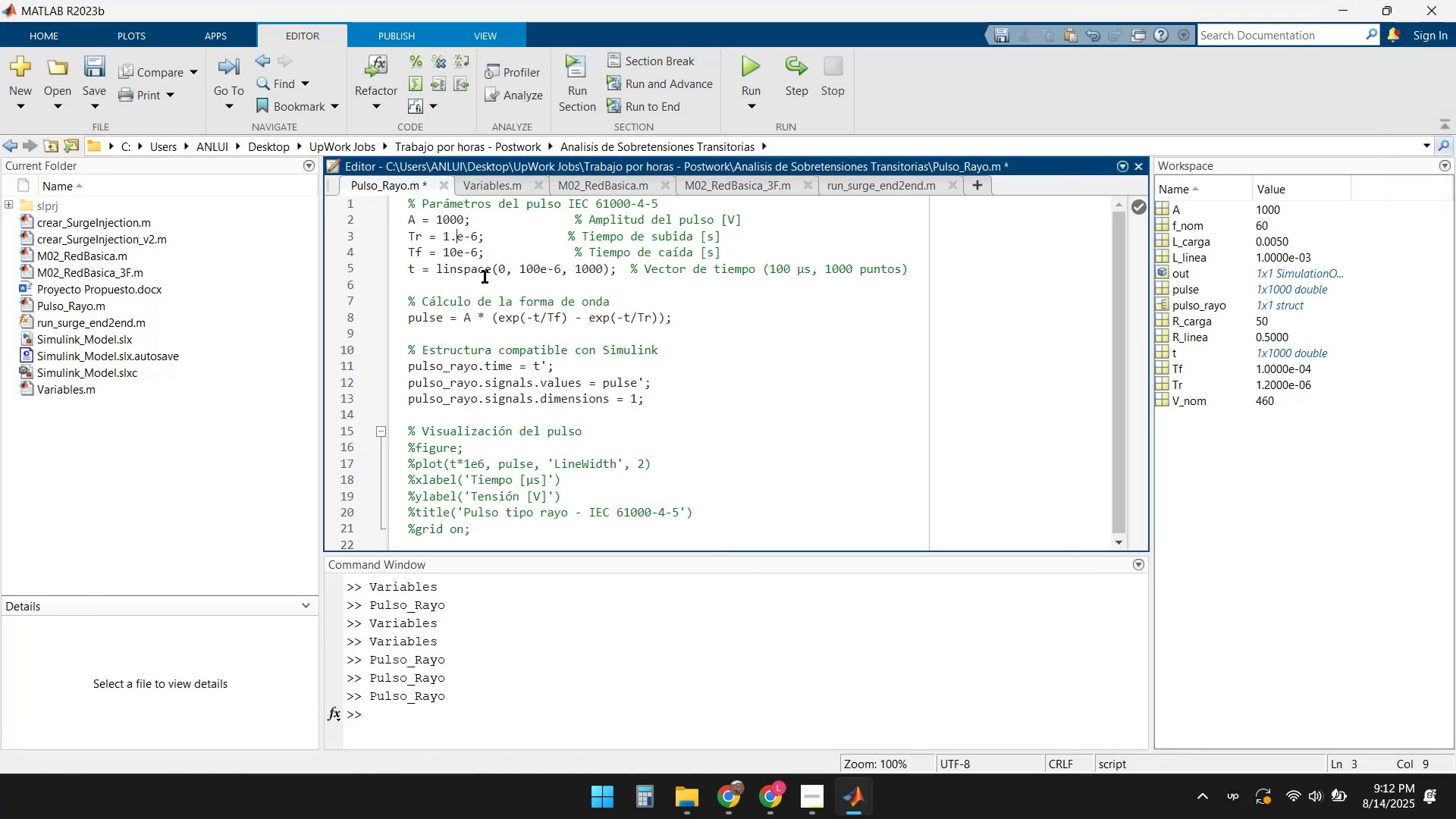 
key(Backspace)
 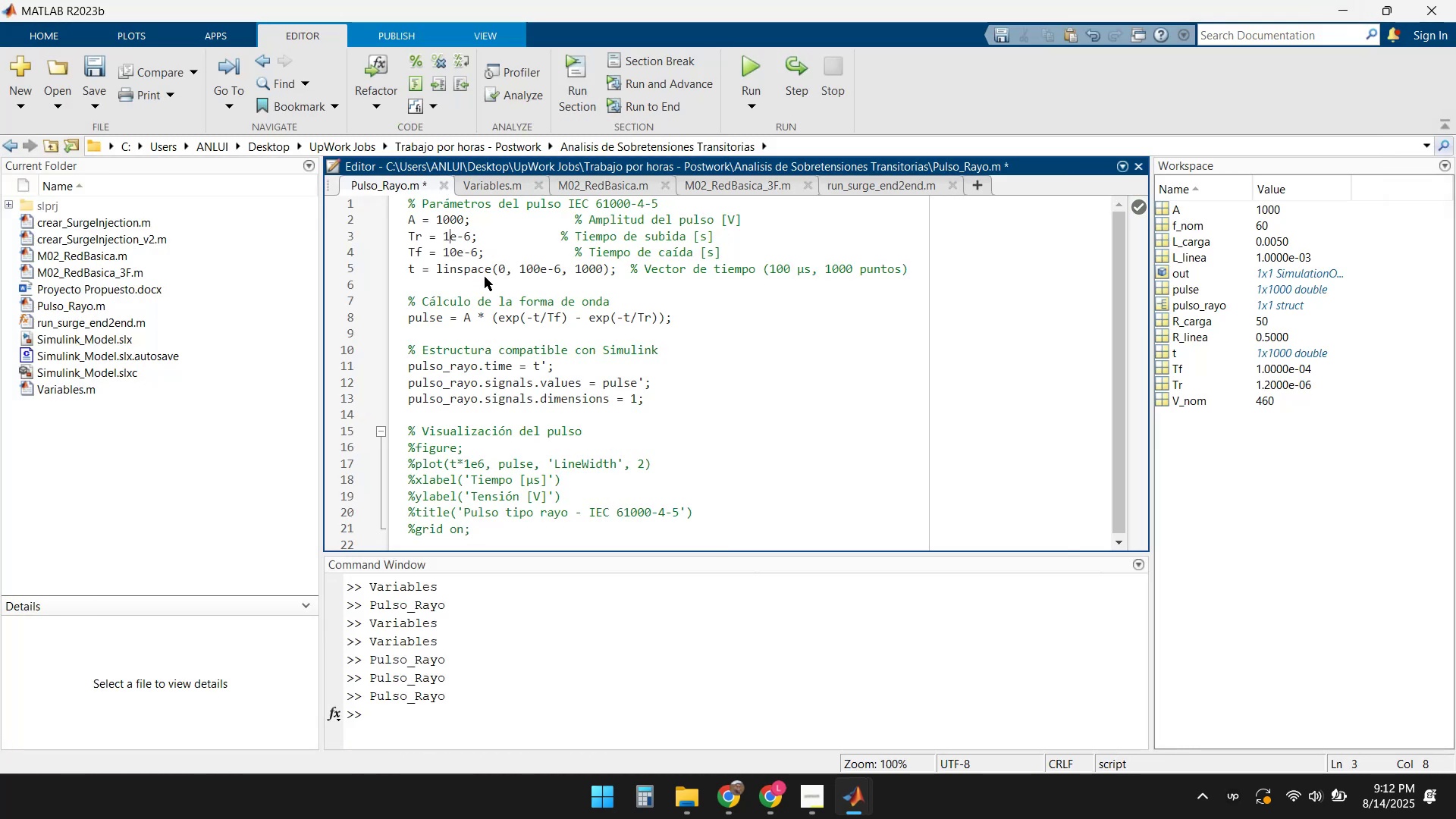 
key(Backspace)
 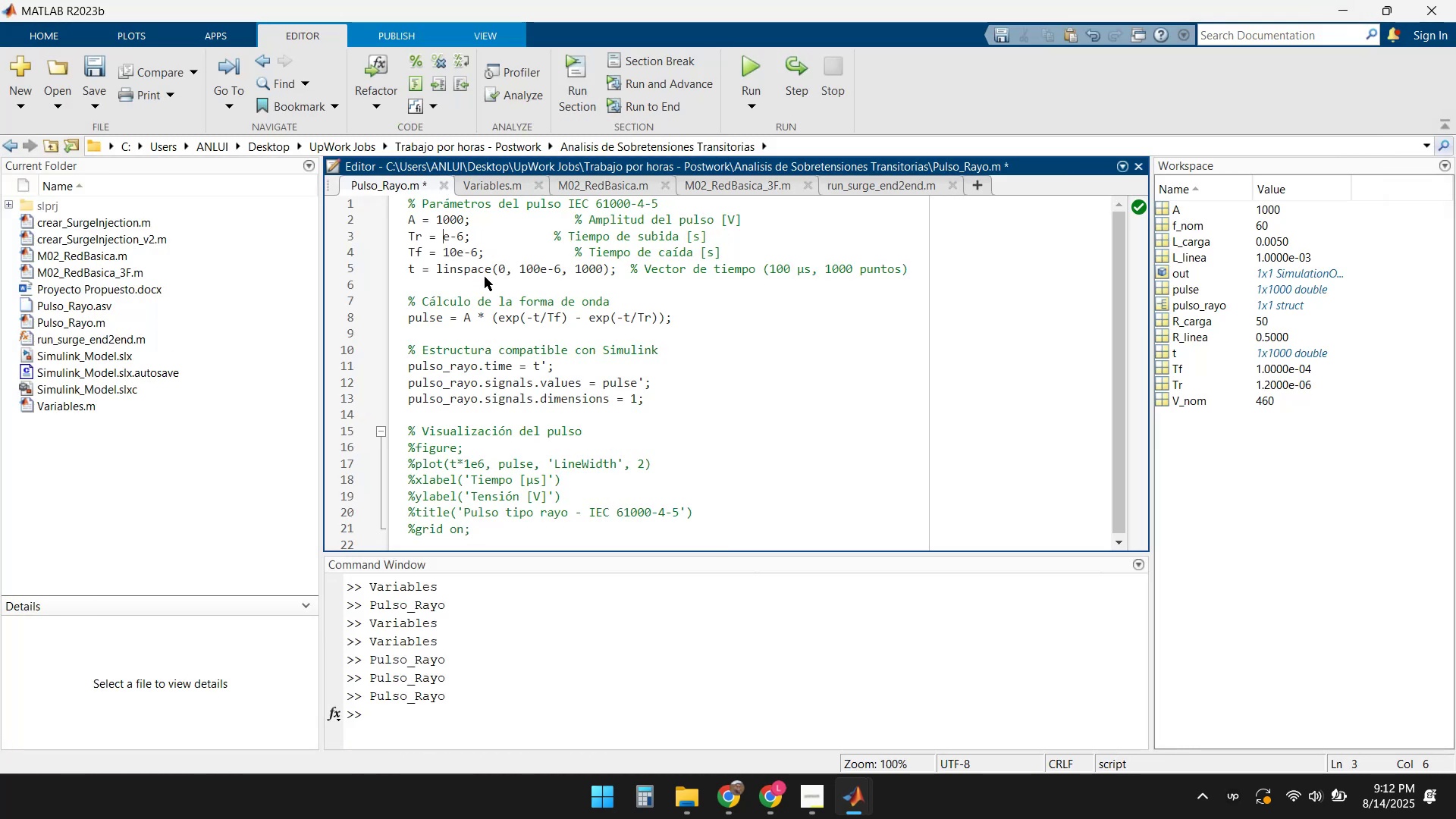 
key(Numpad5)
 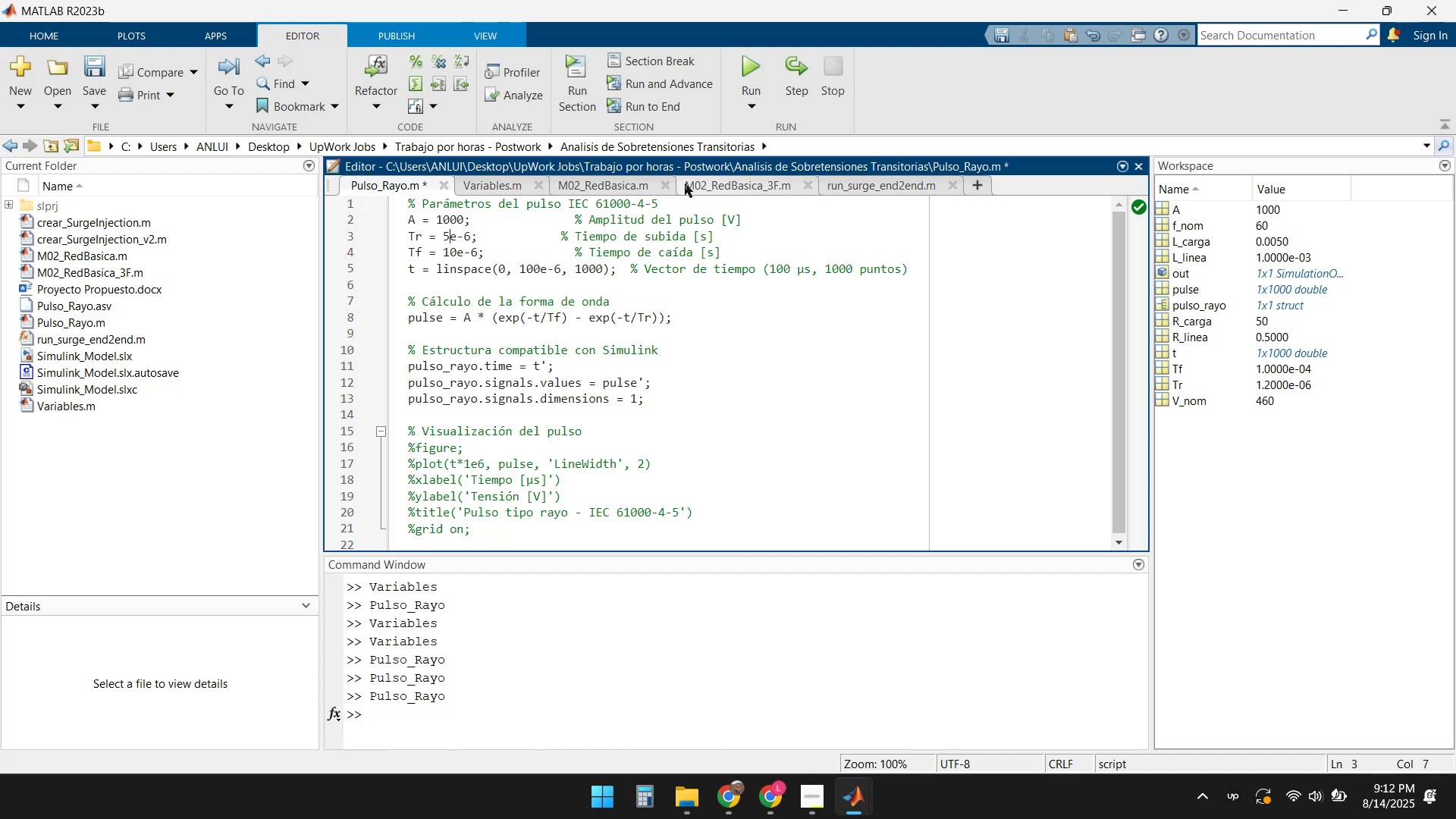 
left_click([749, 73])
 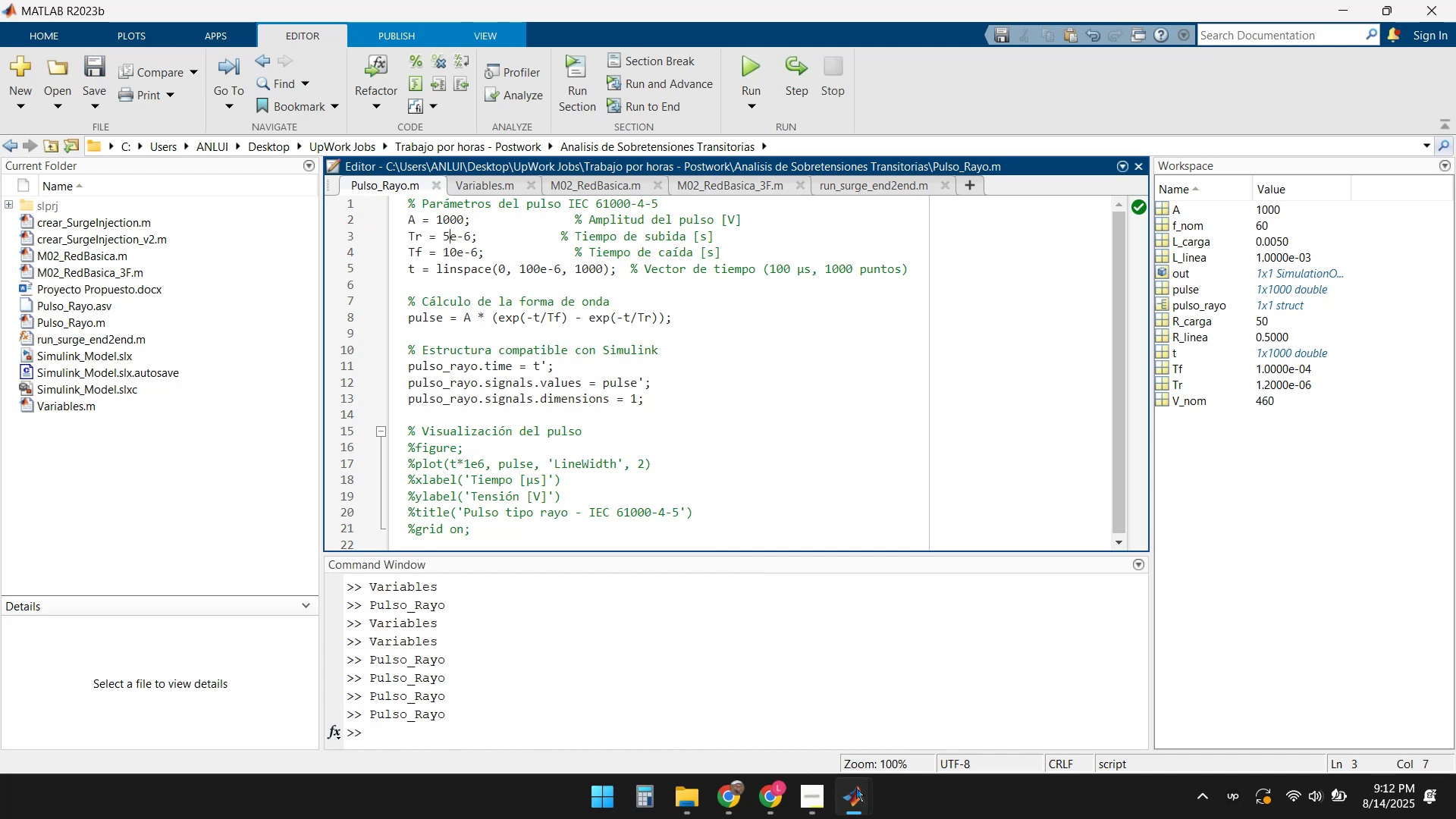 
left_click([862, 818])
 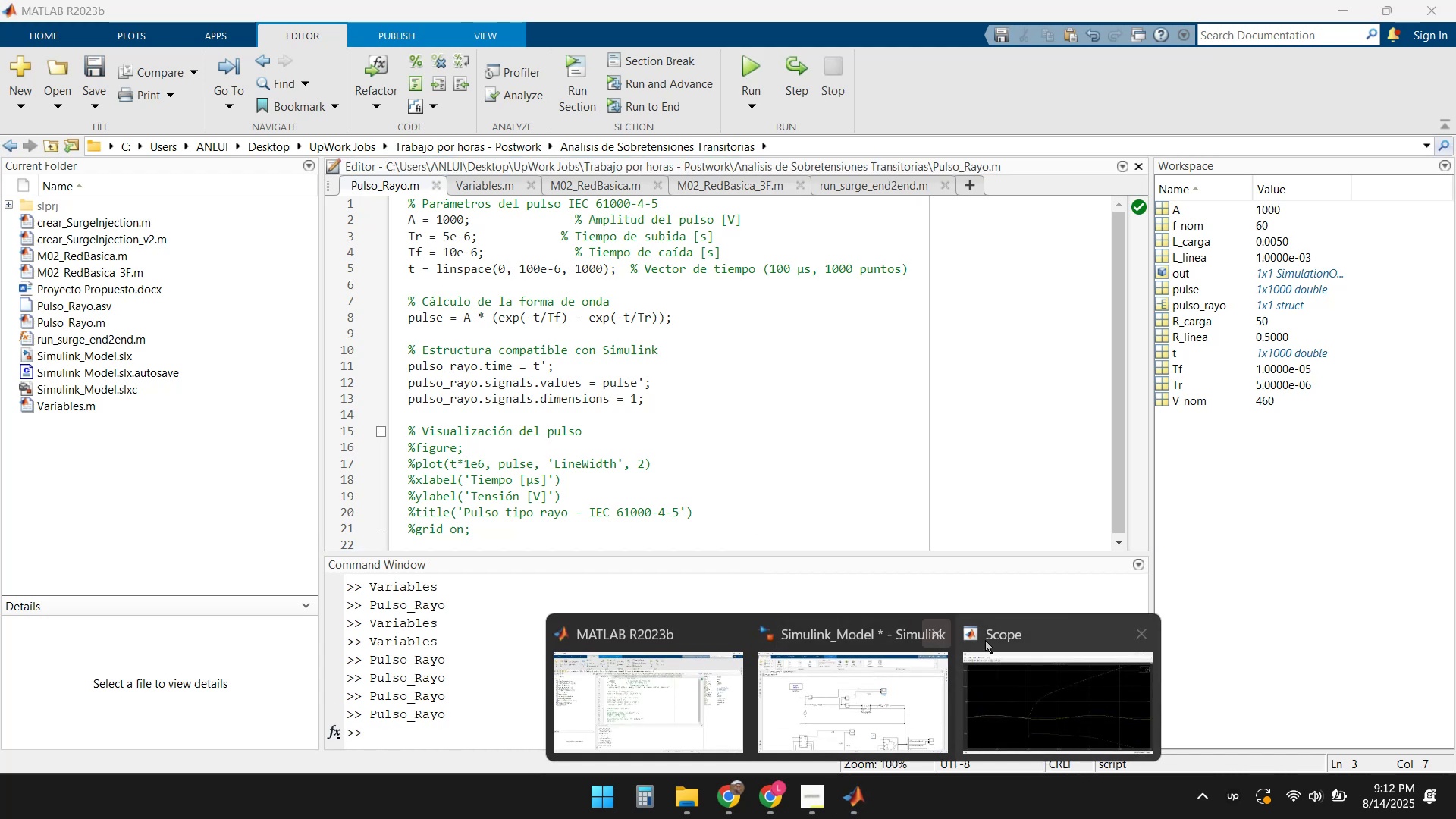 
left_click([1069, 691])
 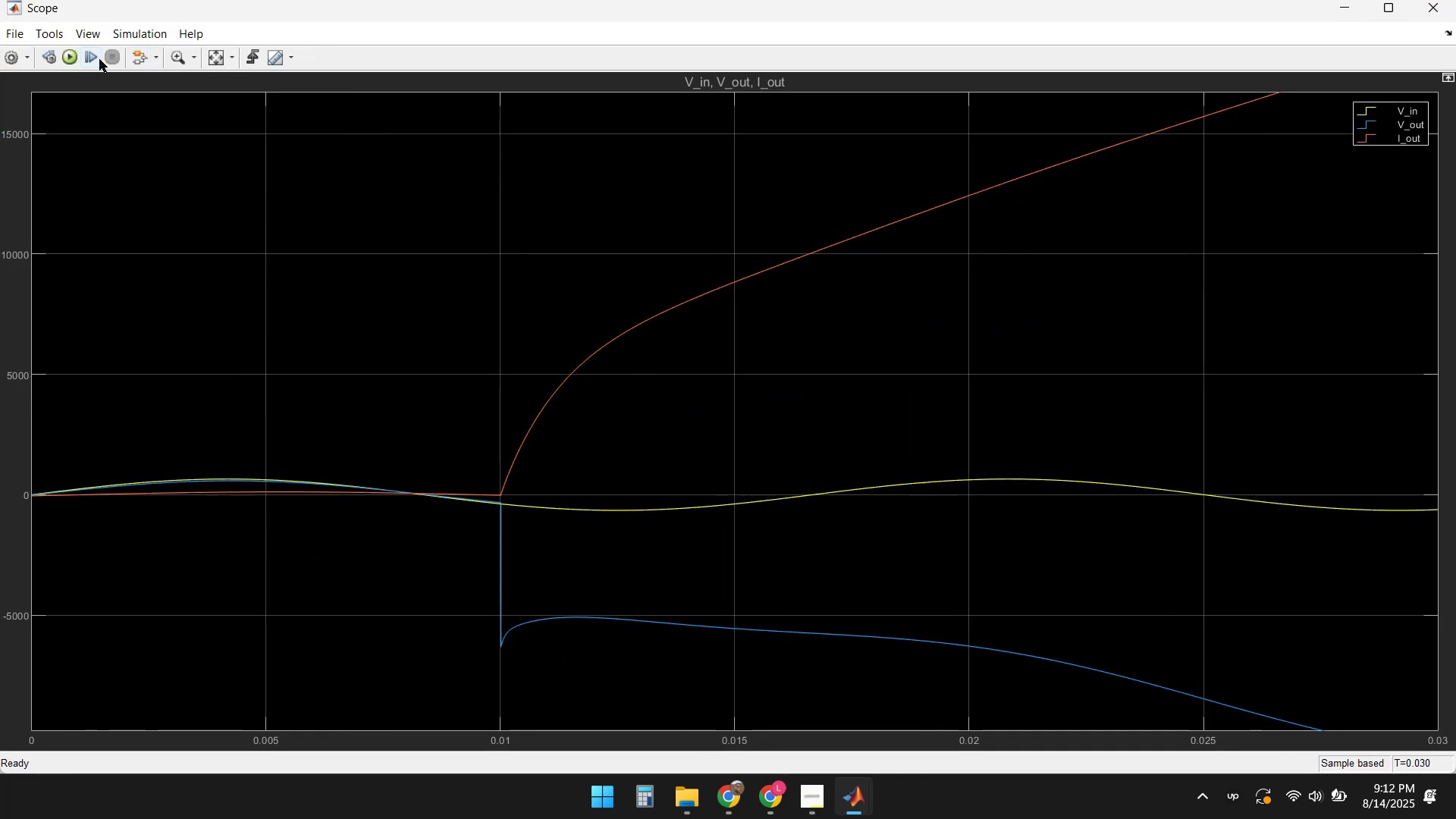 
left_click([73, 58])
 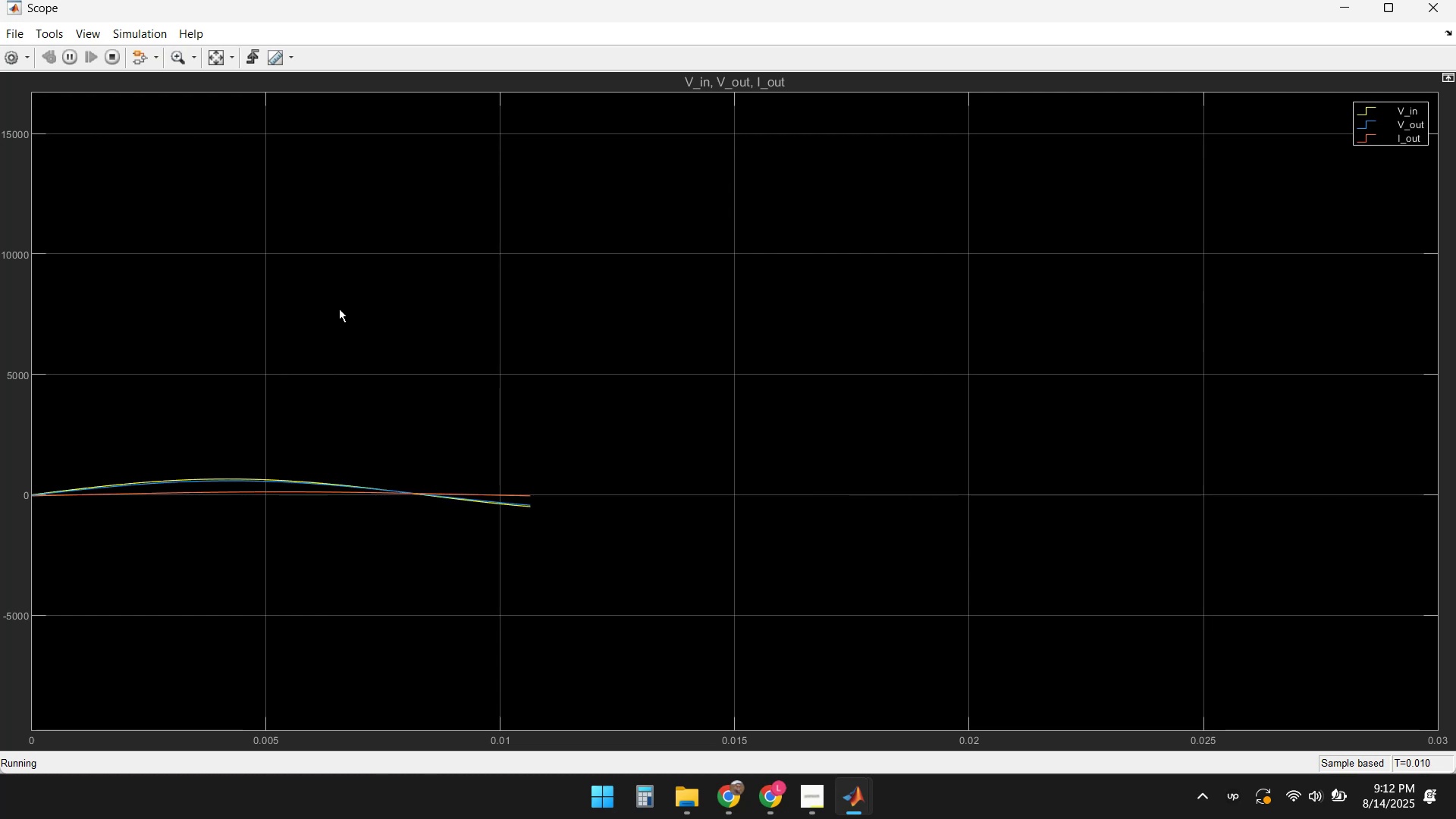 
wait(14.06)
 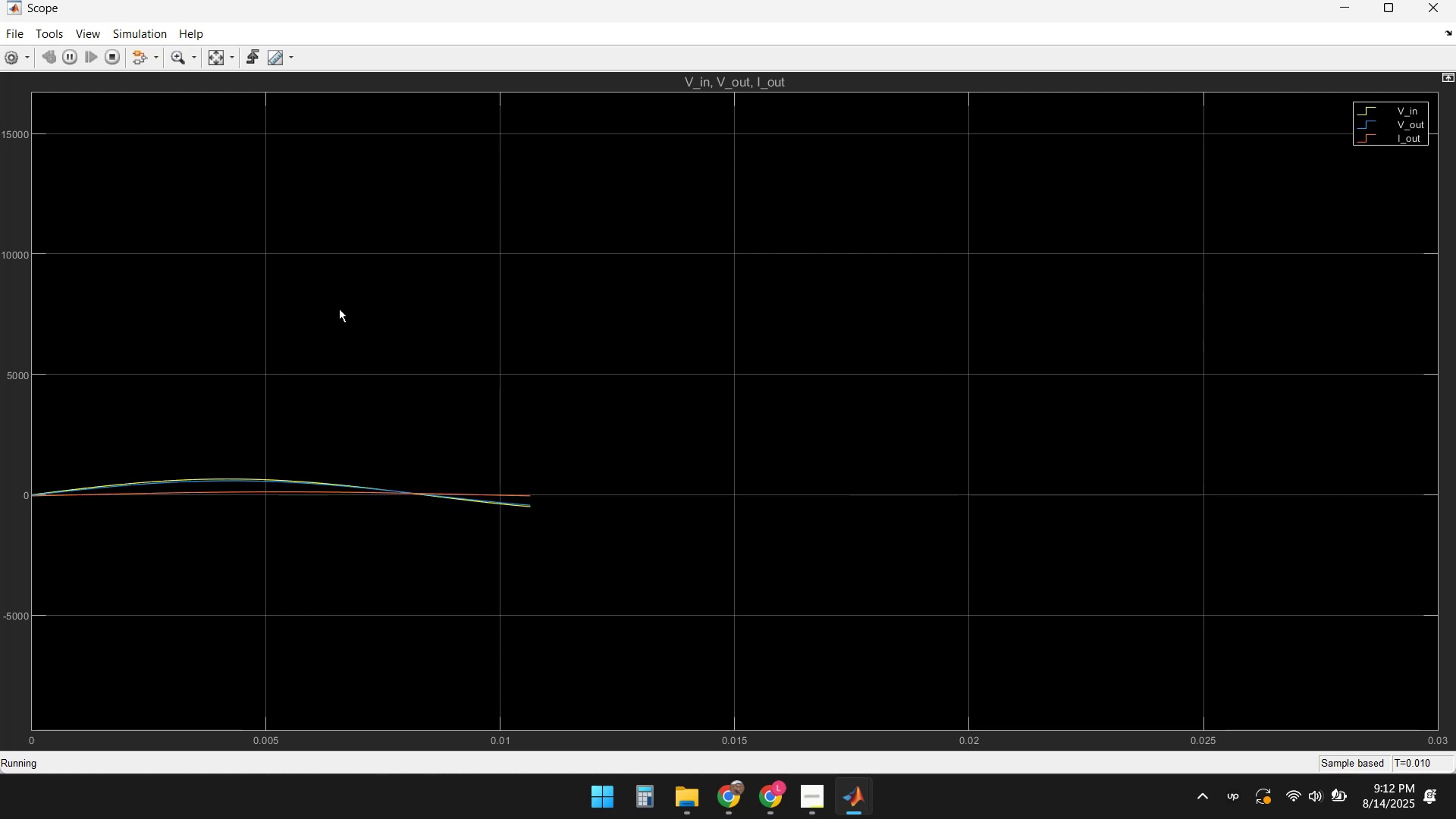 
left_click([213, 59])
 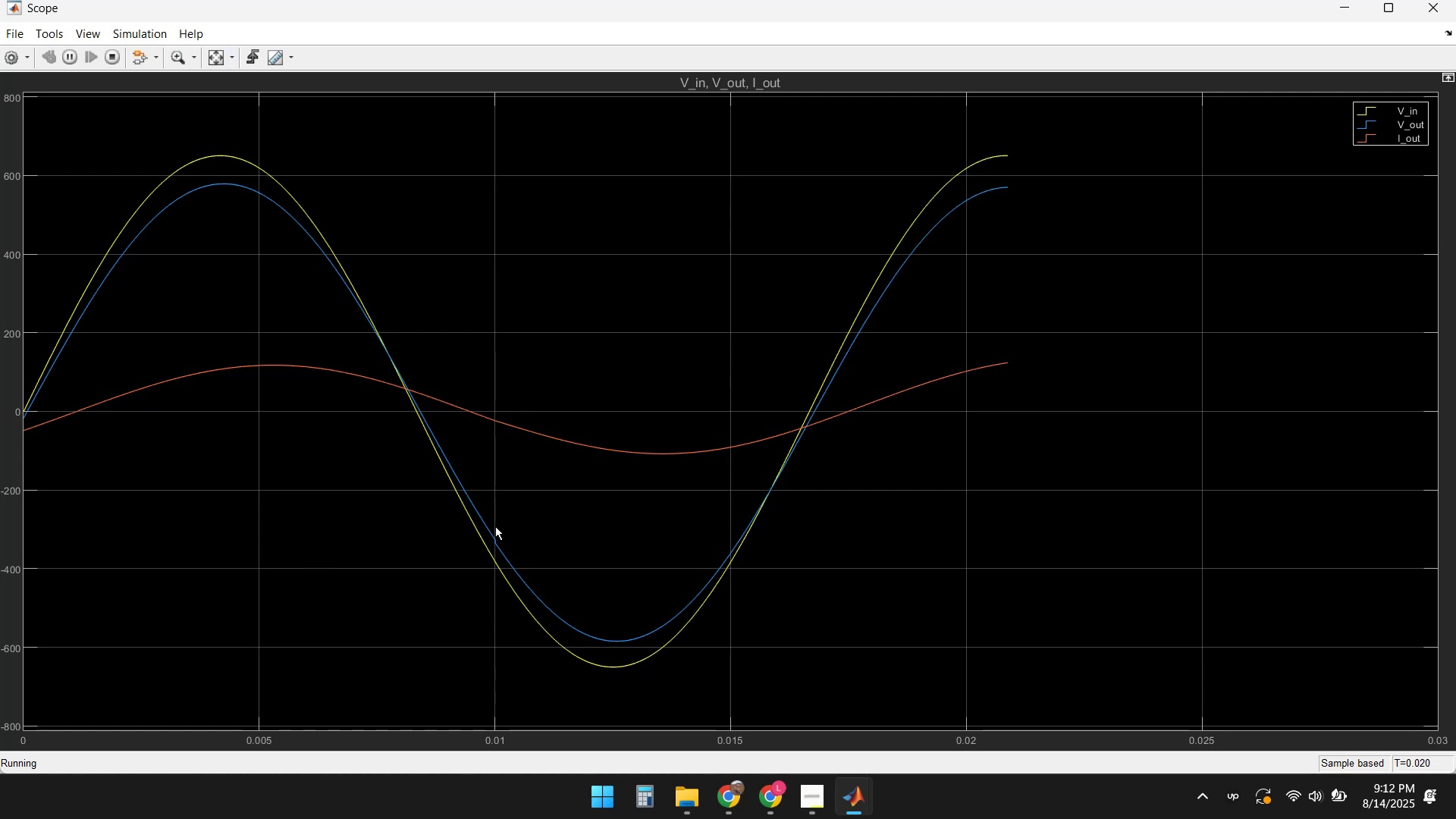 
wait(8.22)
 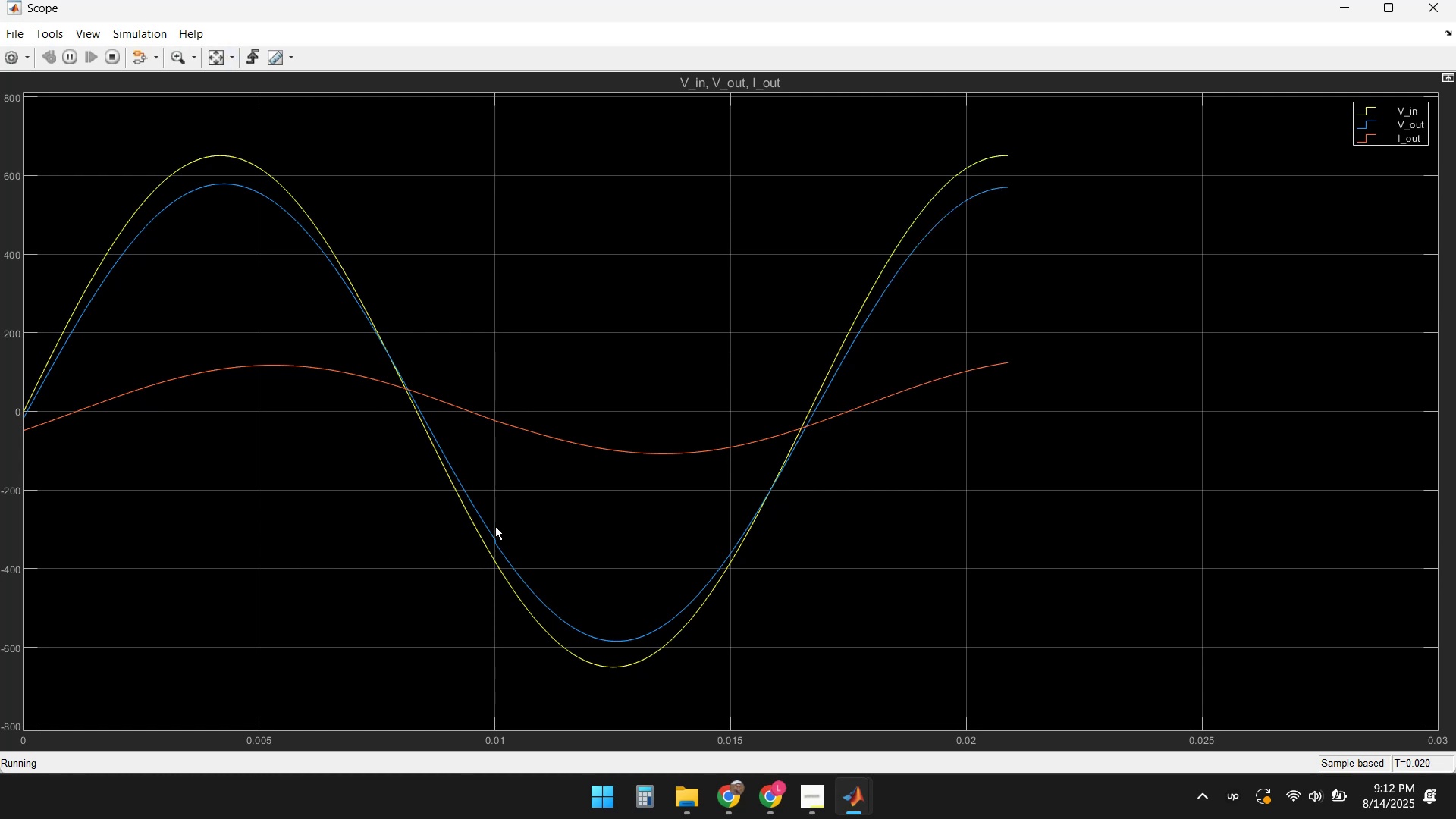 
left_click([174, 55])
 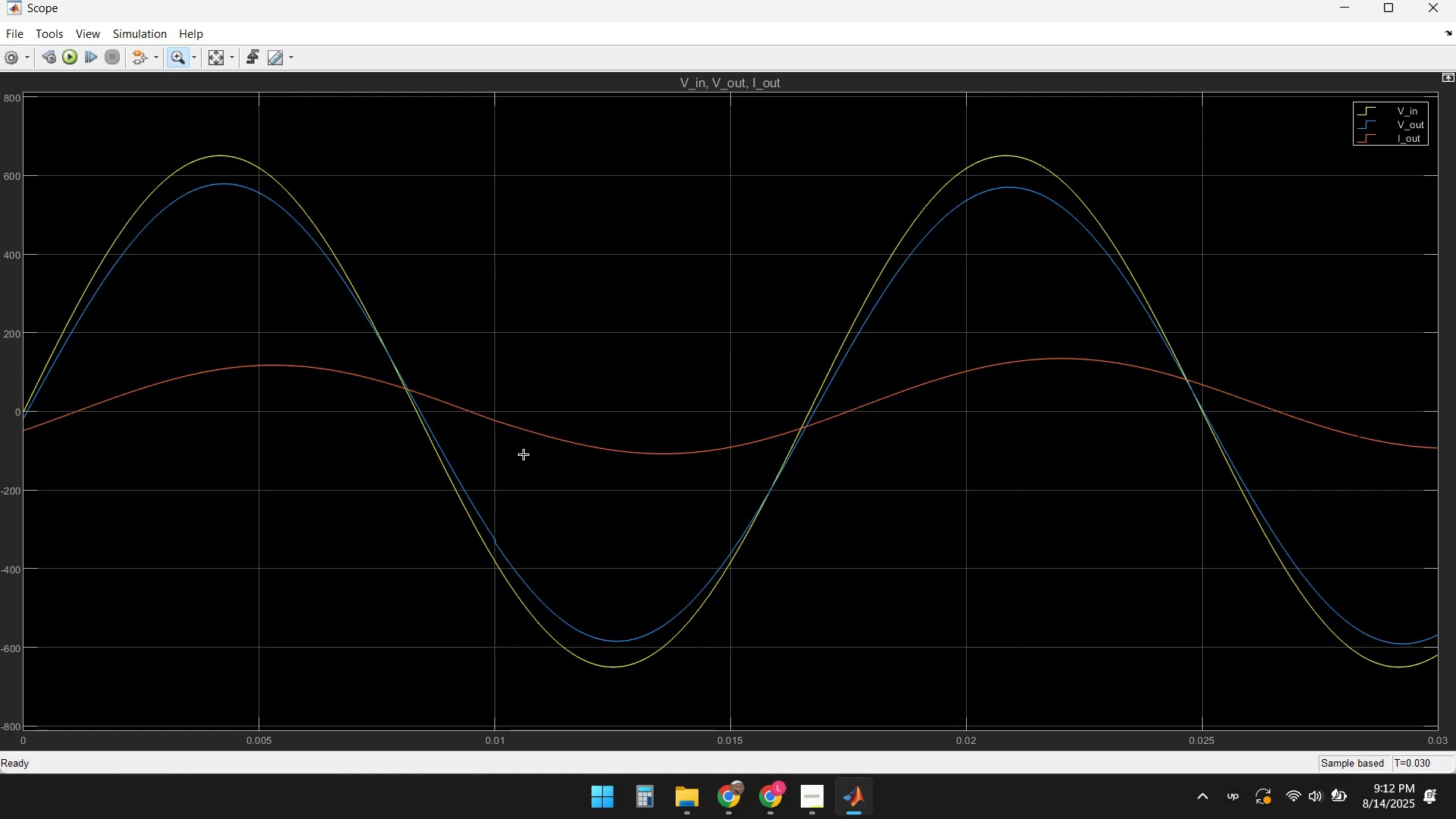 
wait(6.12)
 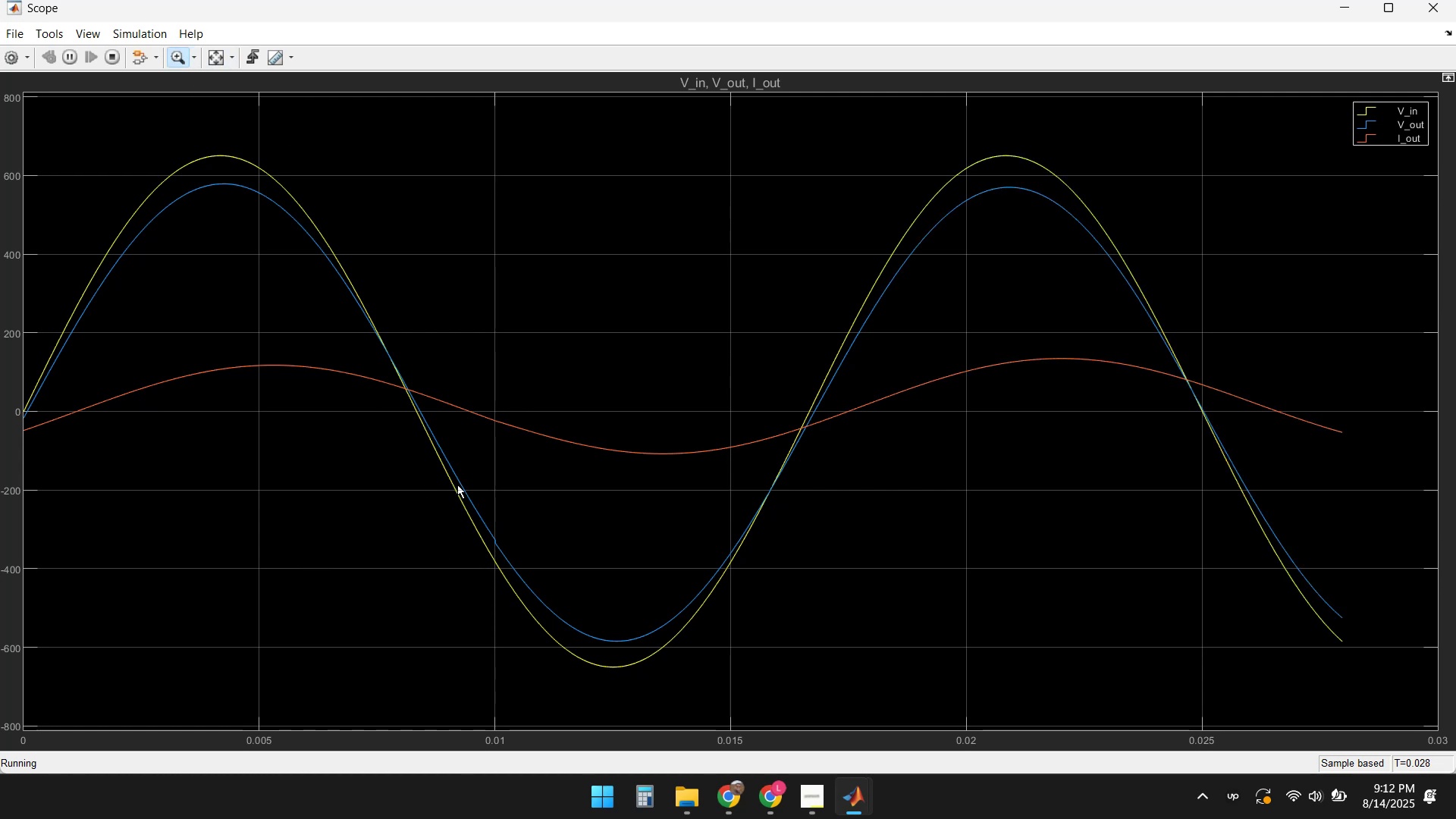 
left_click_drag(start_coordinate=[472, 482], to_coordinate=[528, 638])
 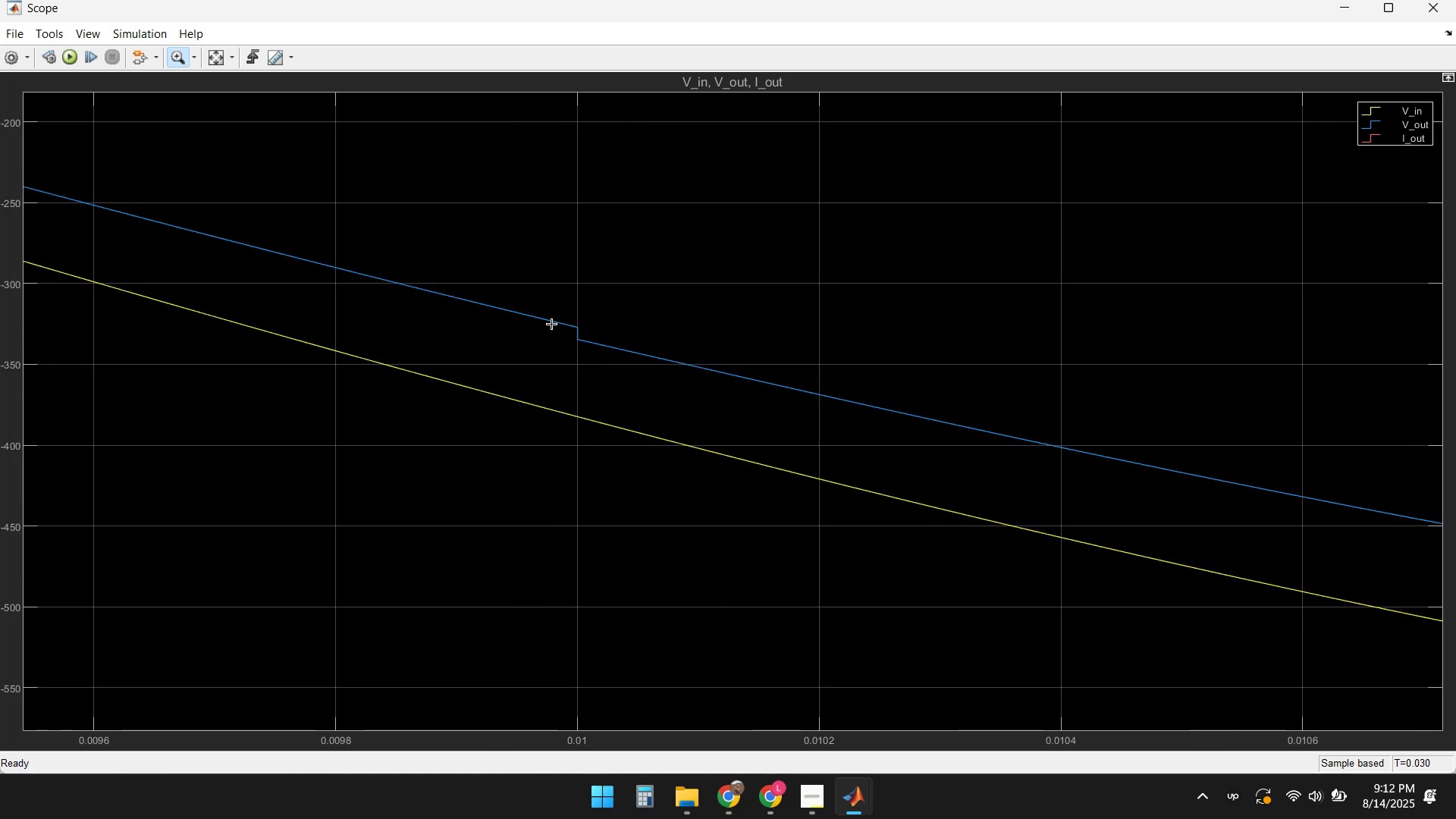 
left_click_drag(start_coordinate=[549, 299], to_coordinate=[603, 379])
 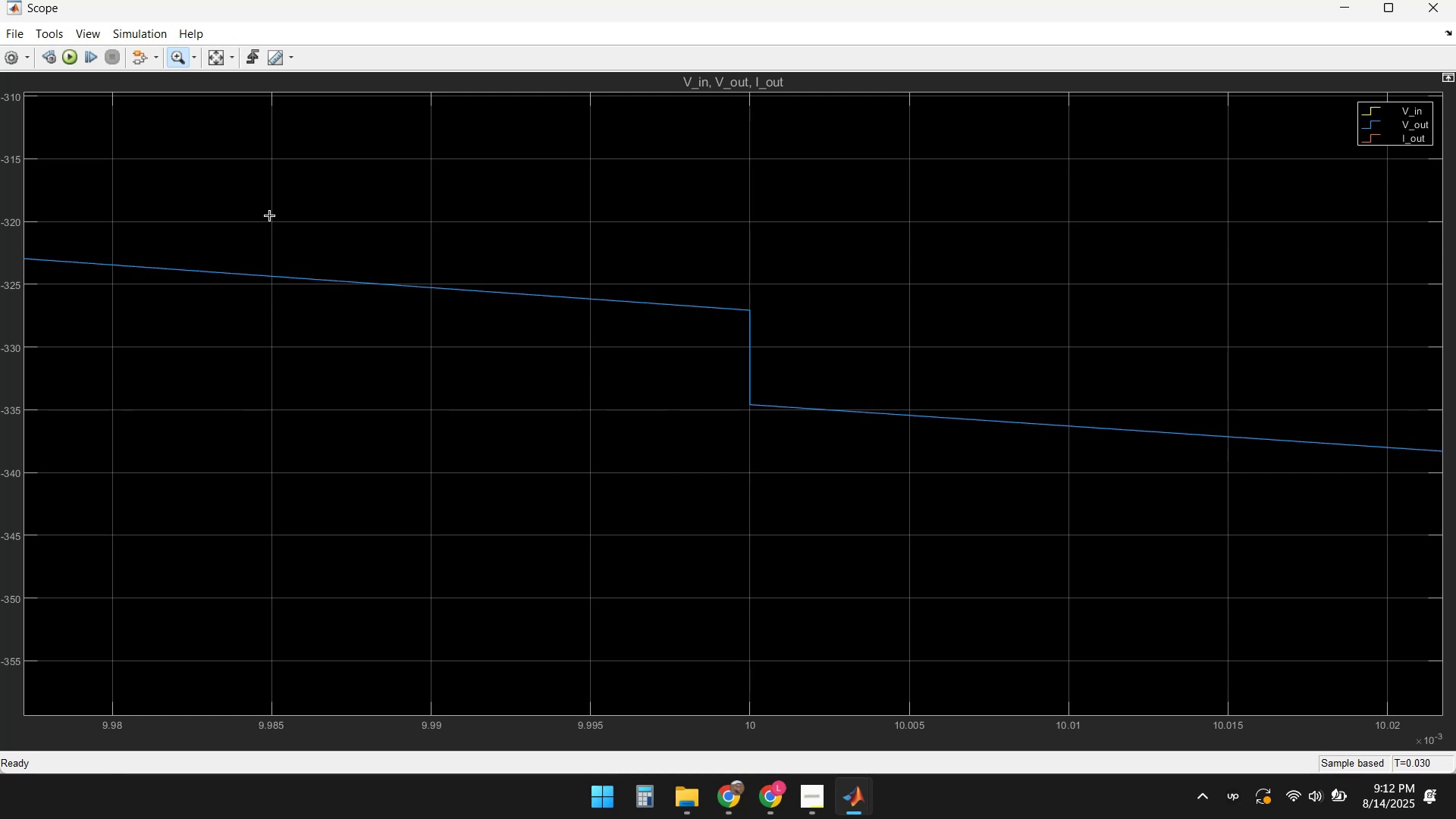 
left_click([217, 52])
 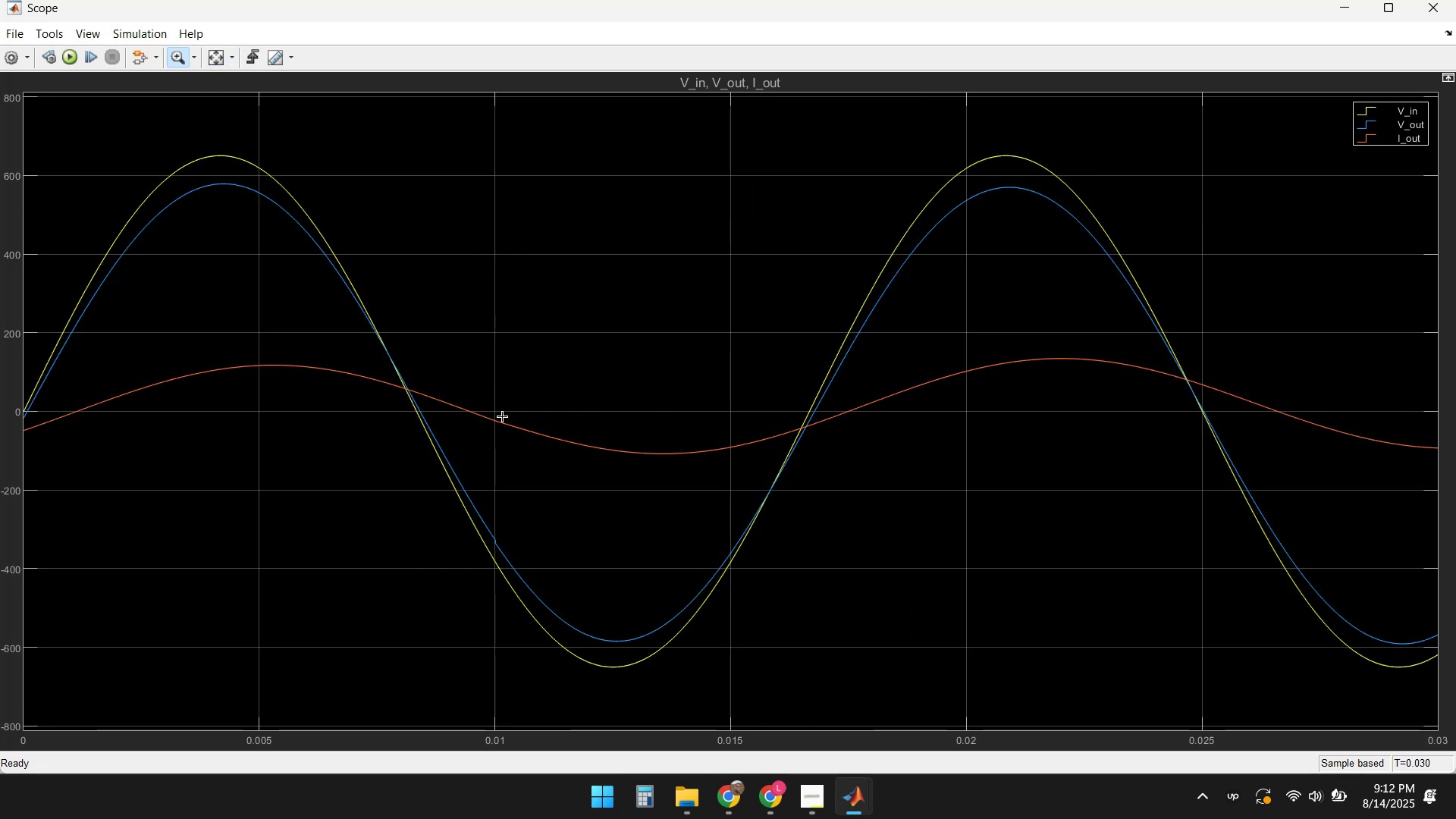 
left_click_drag(start_coordinate=[476, 397], to_coordinate=[522, 451])
 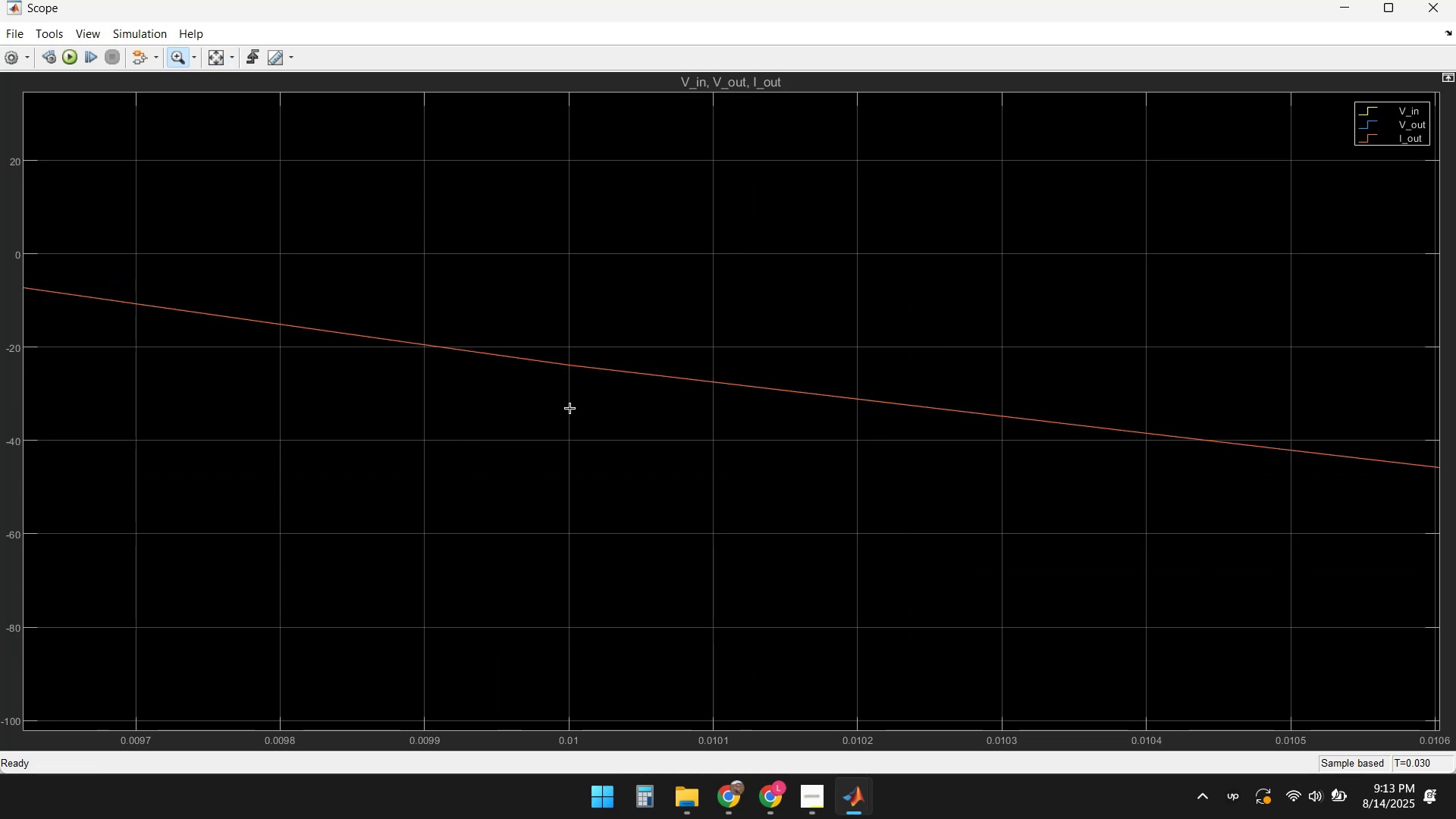 
left_click_drag(start_coordinate=[553, 340], to_coordinate=[597, 391])
 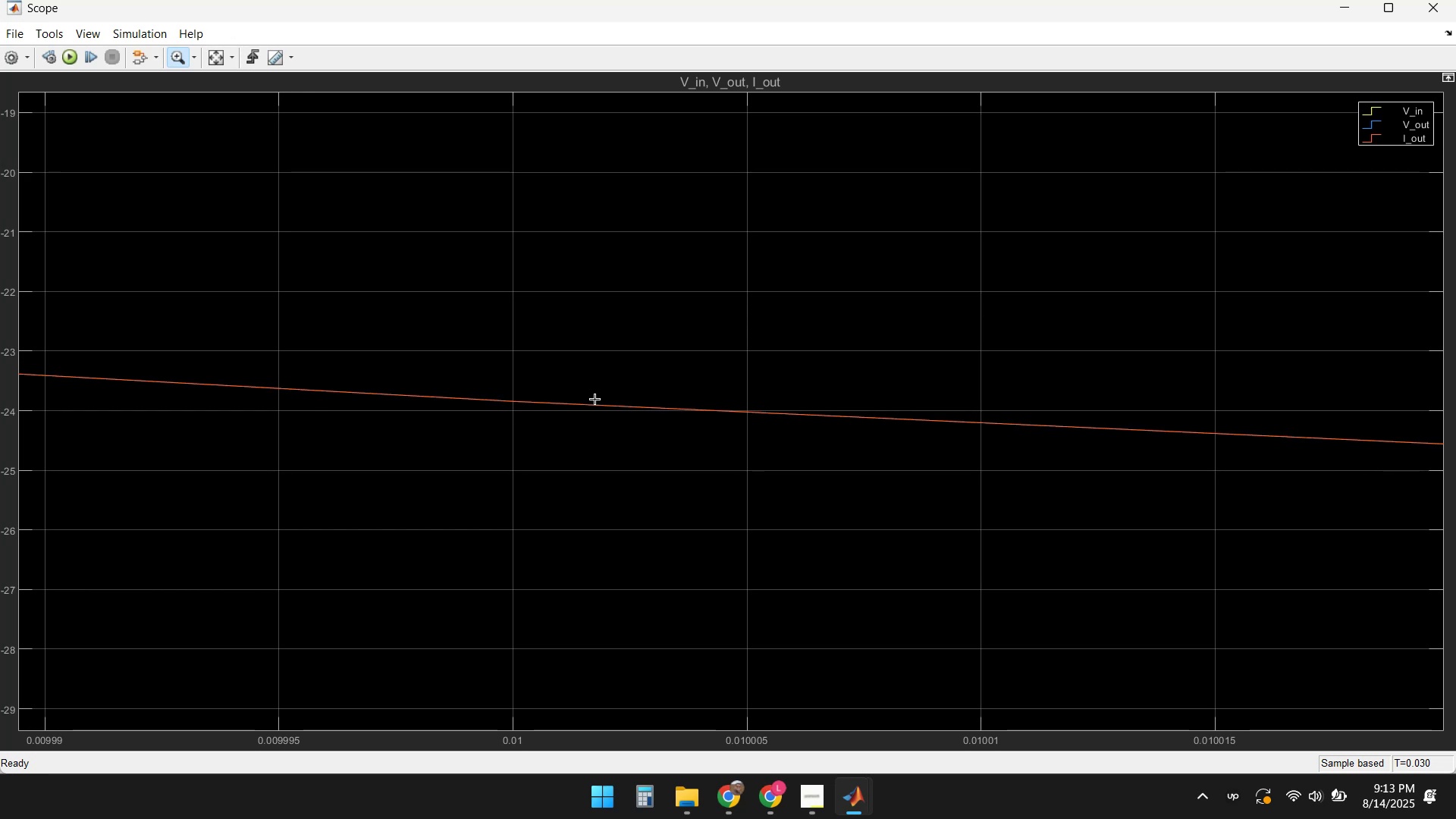 
key(Escape)
 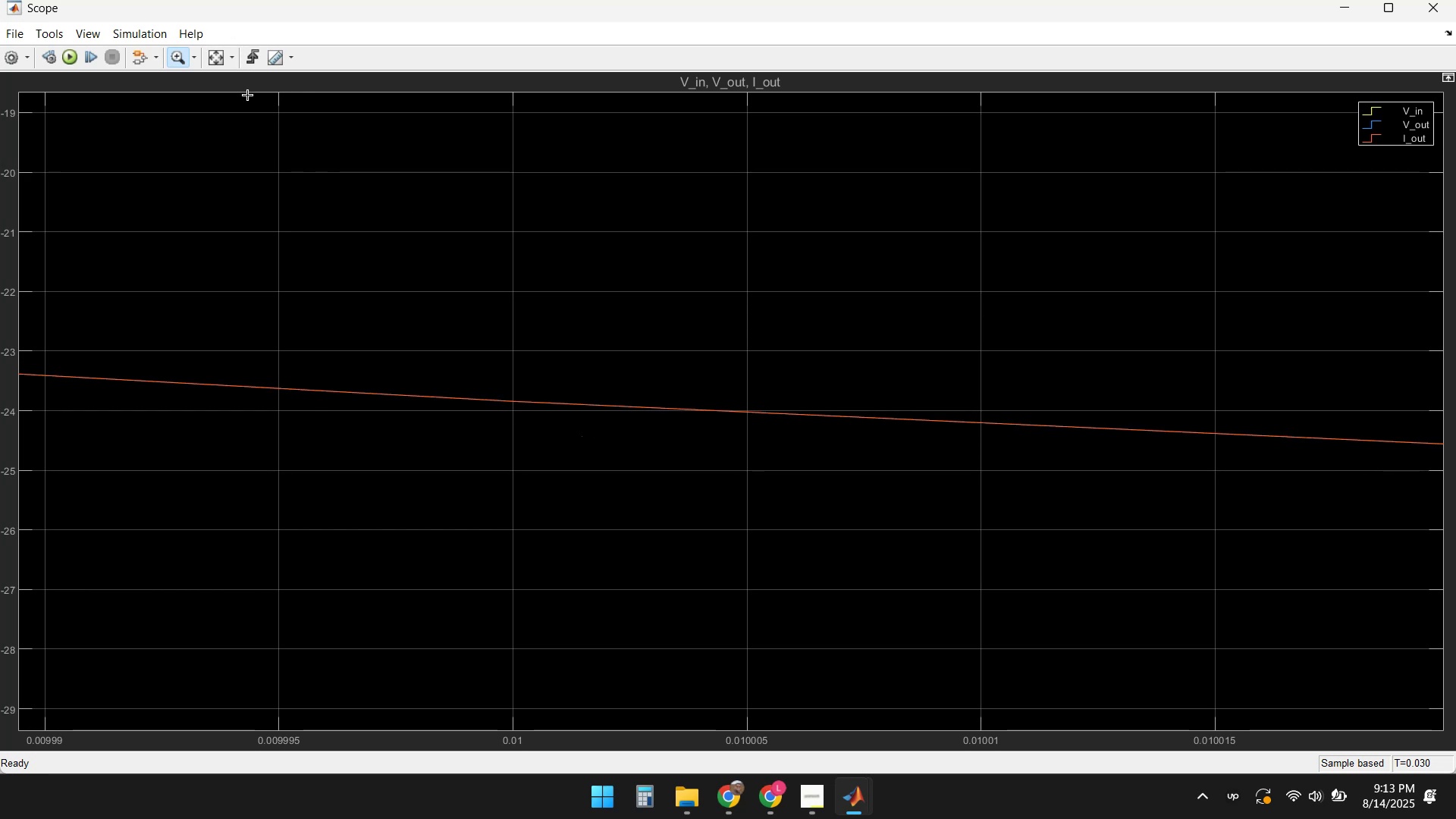 
left_click([217, 58])
 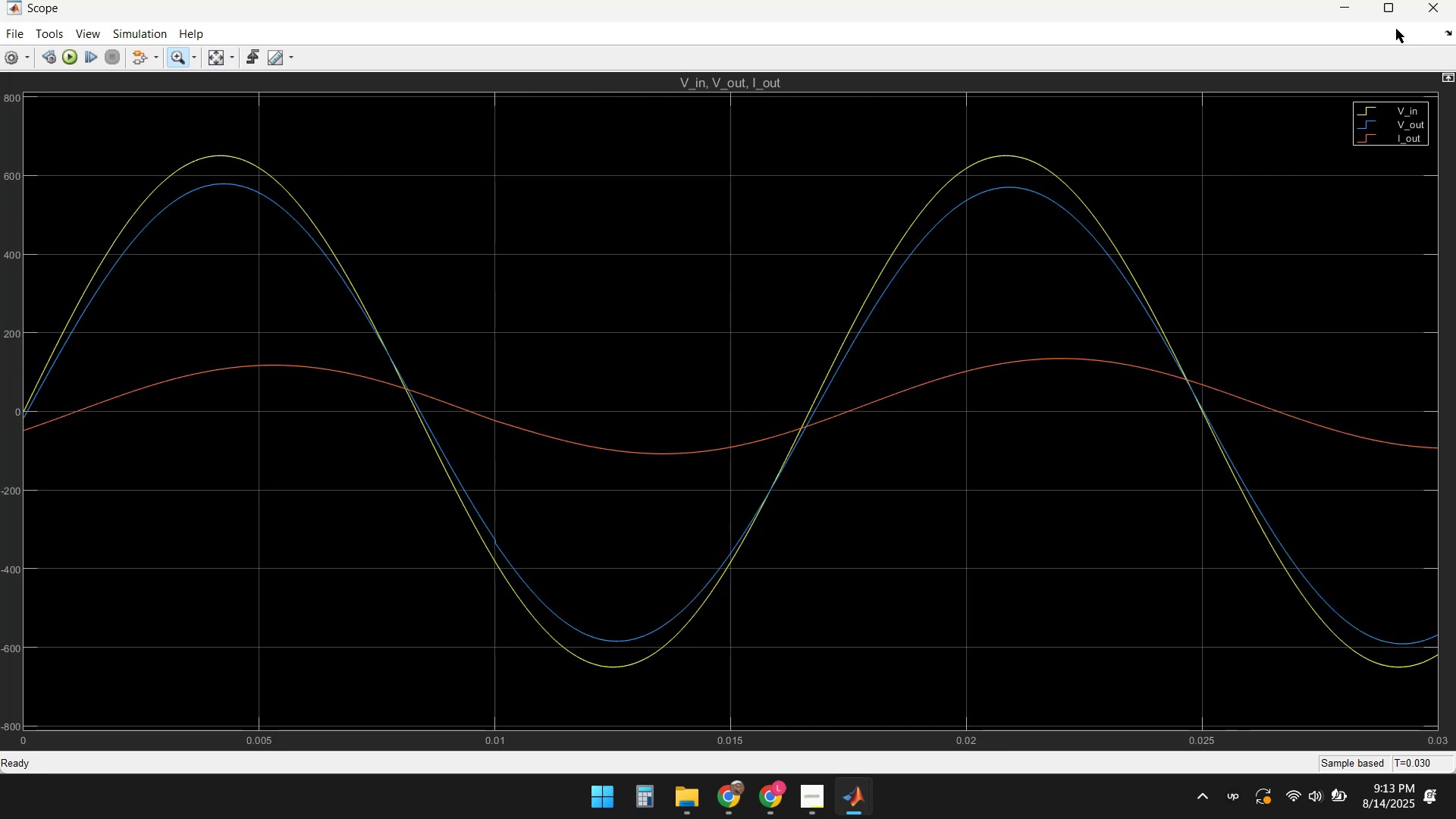 
left_click([1353, 3])
 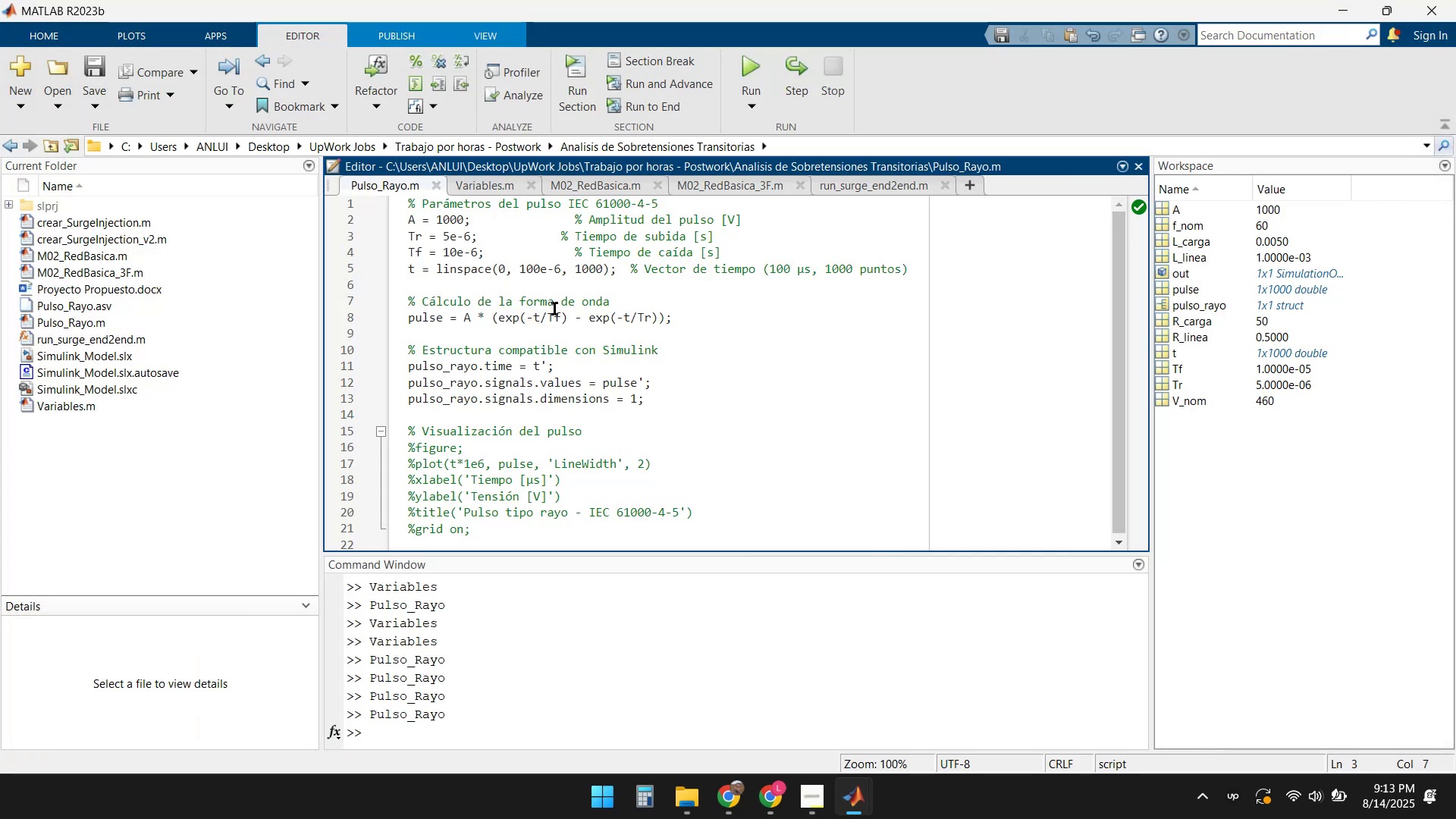 
key(Backspace)
 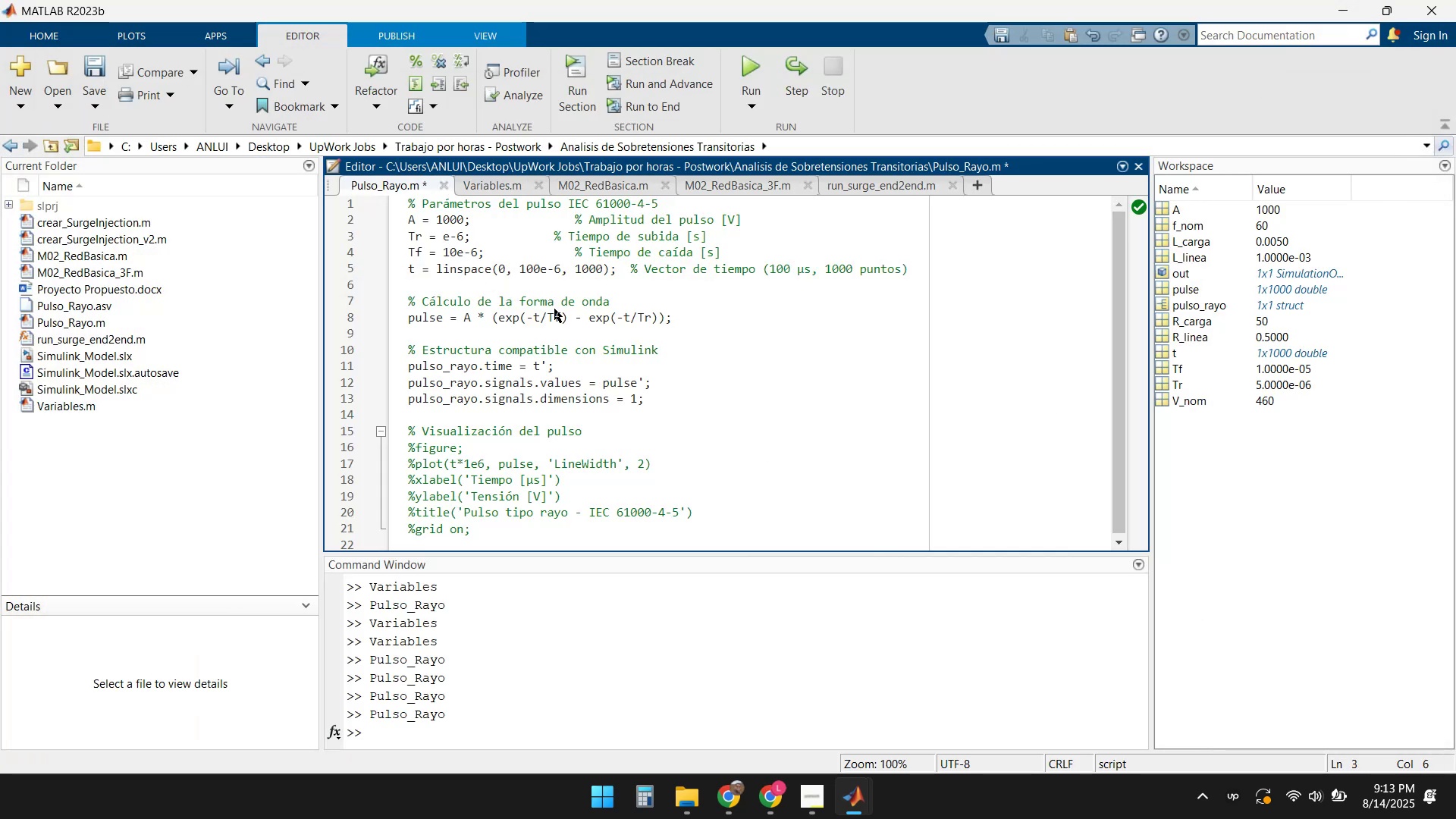 
key(Numpad2)
 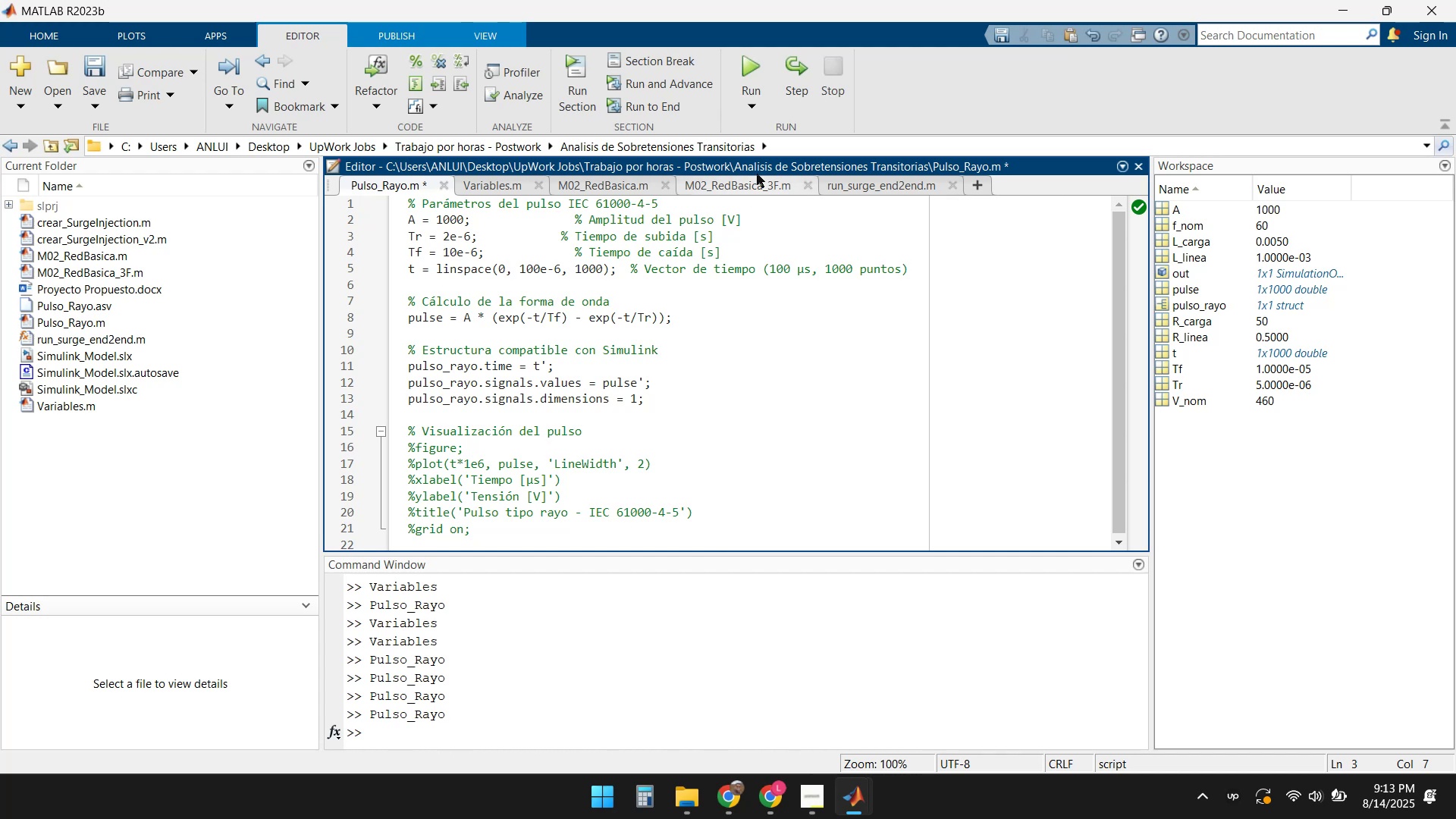 
left_click([756, 68])
 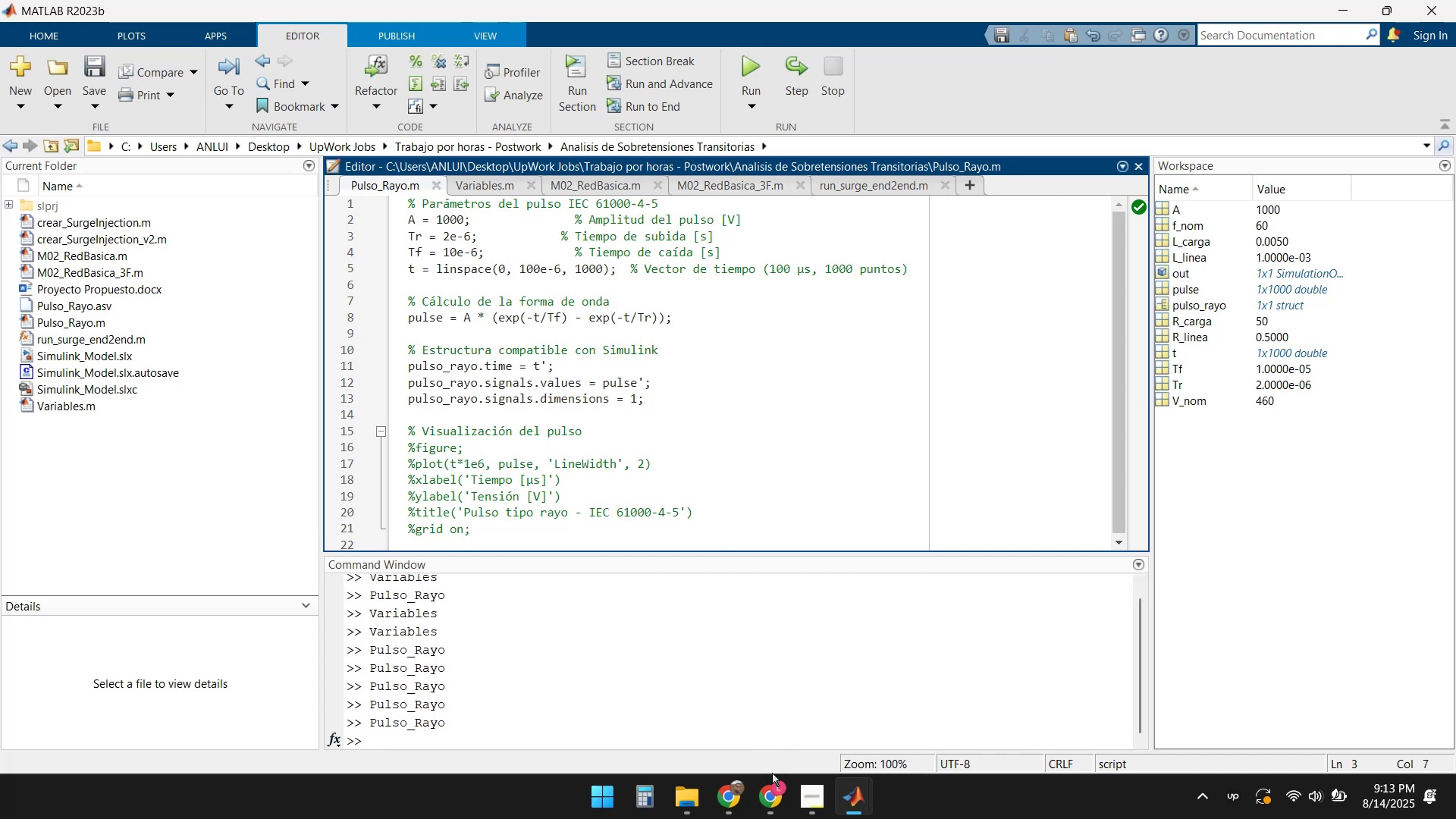 
left_click([865, 805])
 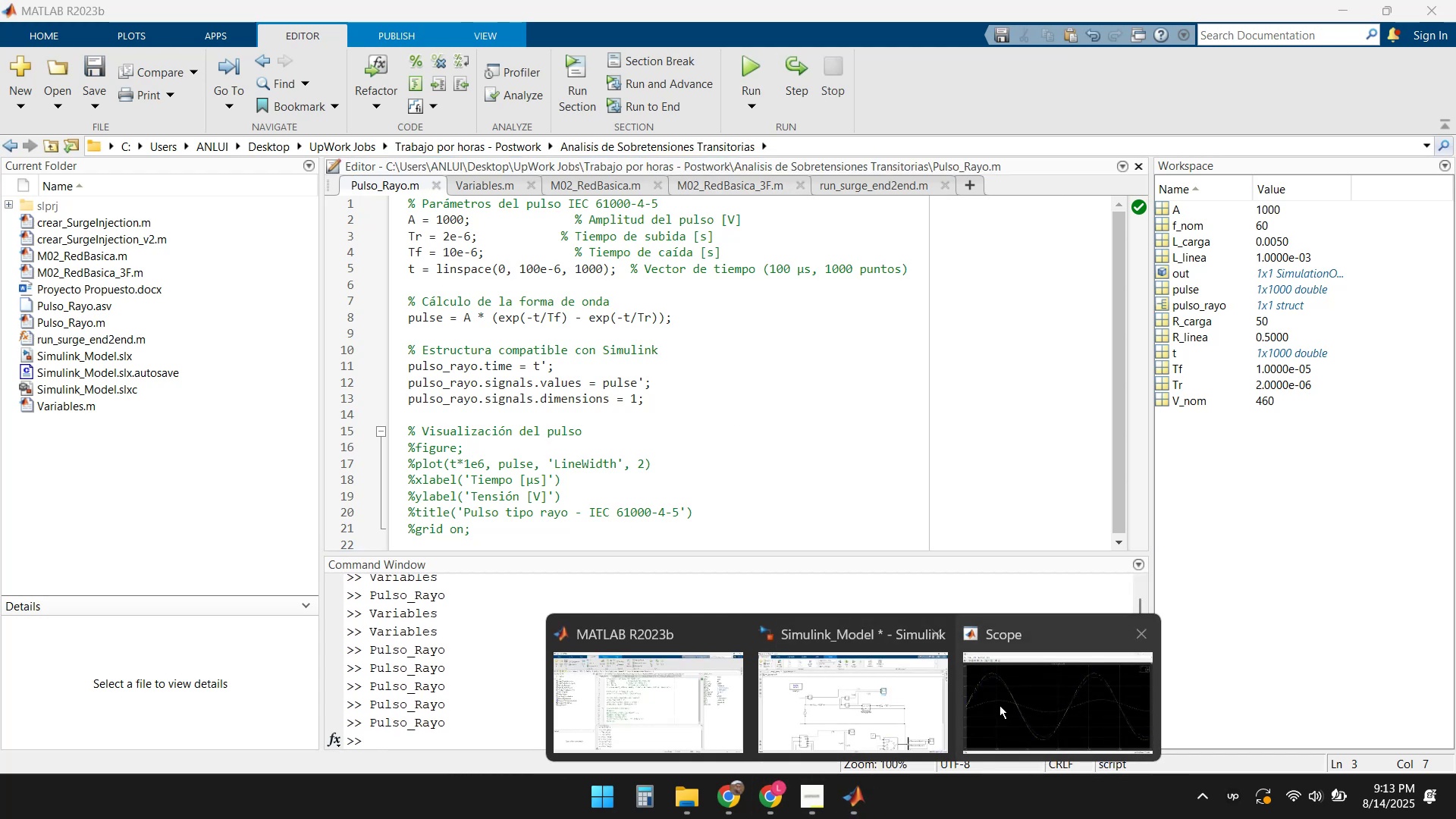 
left_click([1040, 705])
 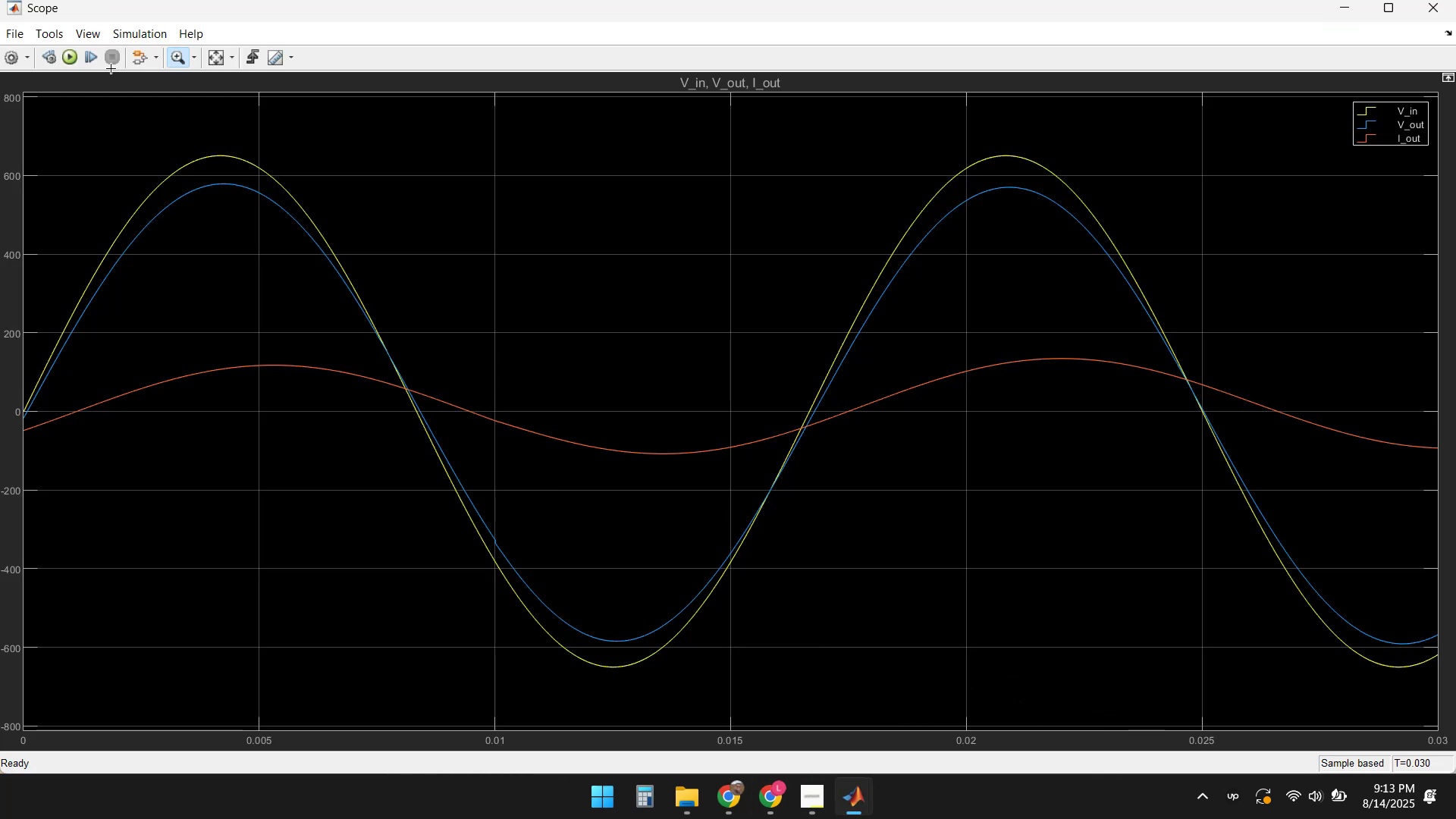 
left_click([69, 54])
 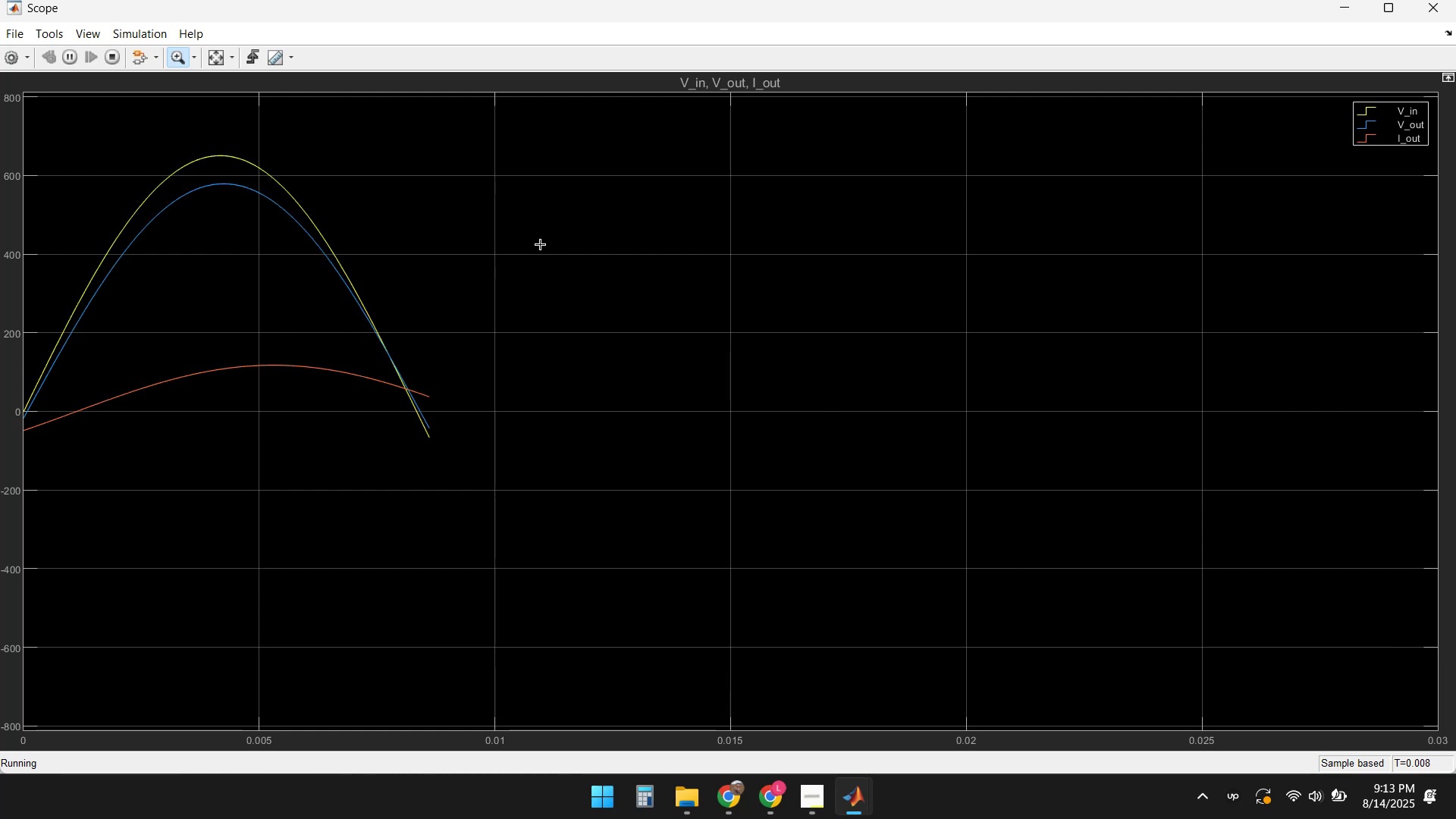 
wait(13.14)
 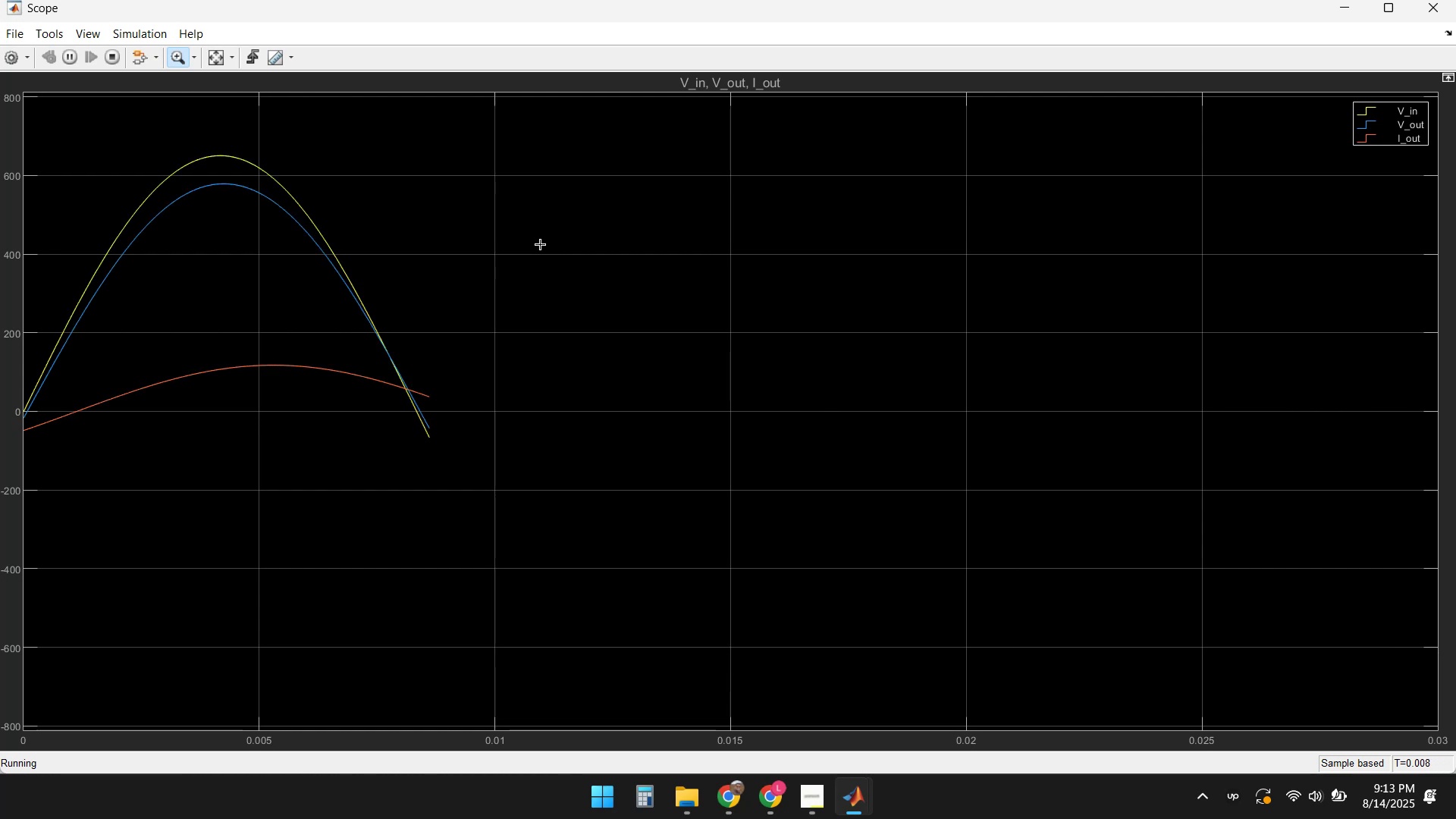 
left_click([107, 55])
 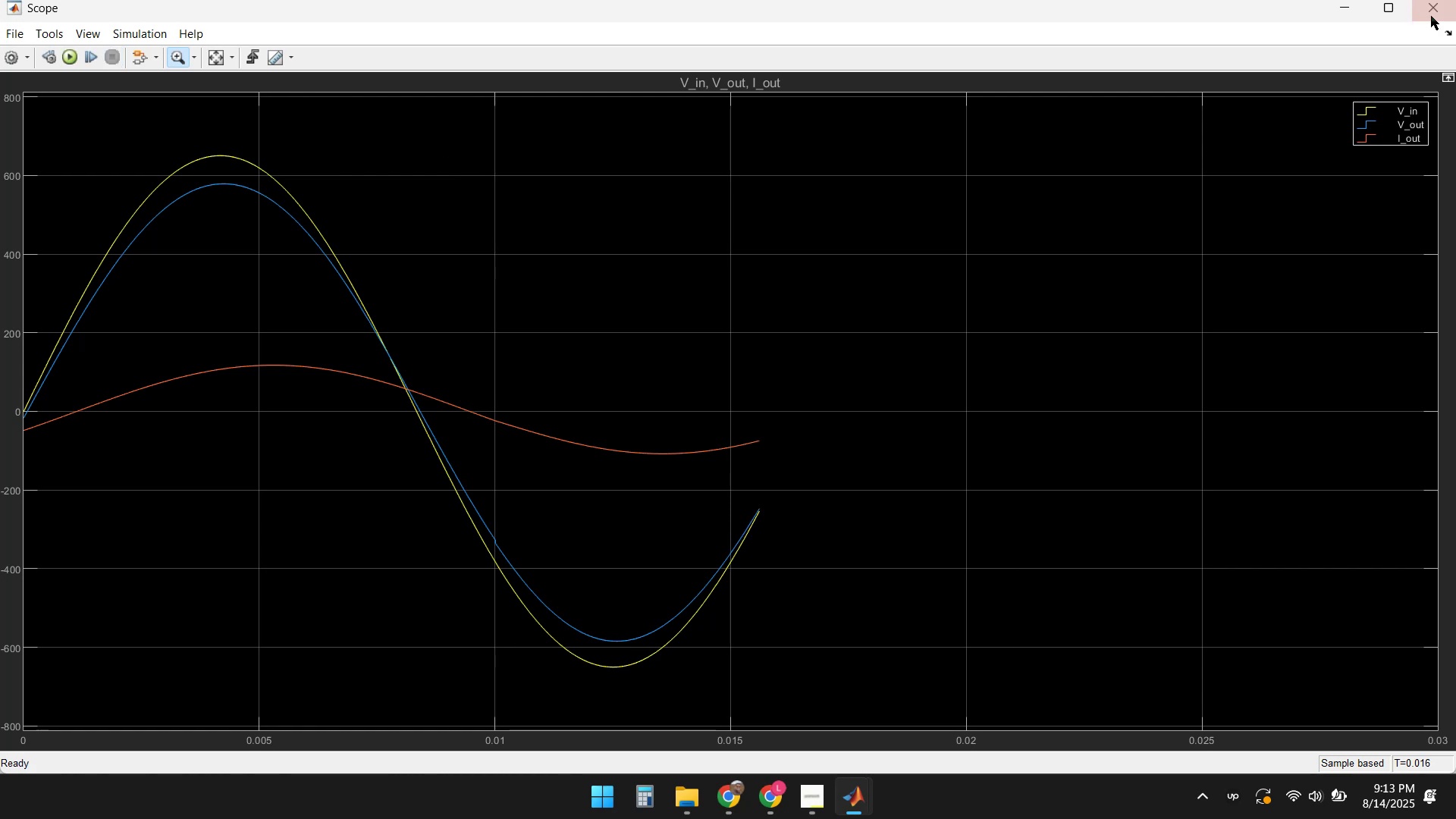 
left_click([1338, 3])
 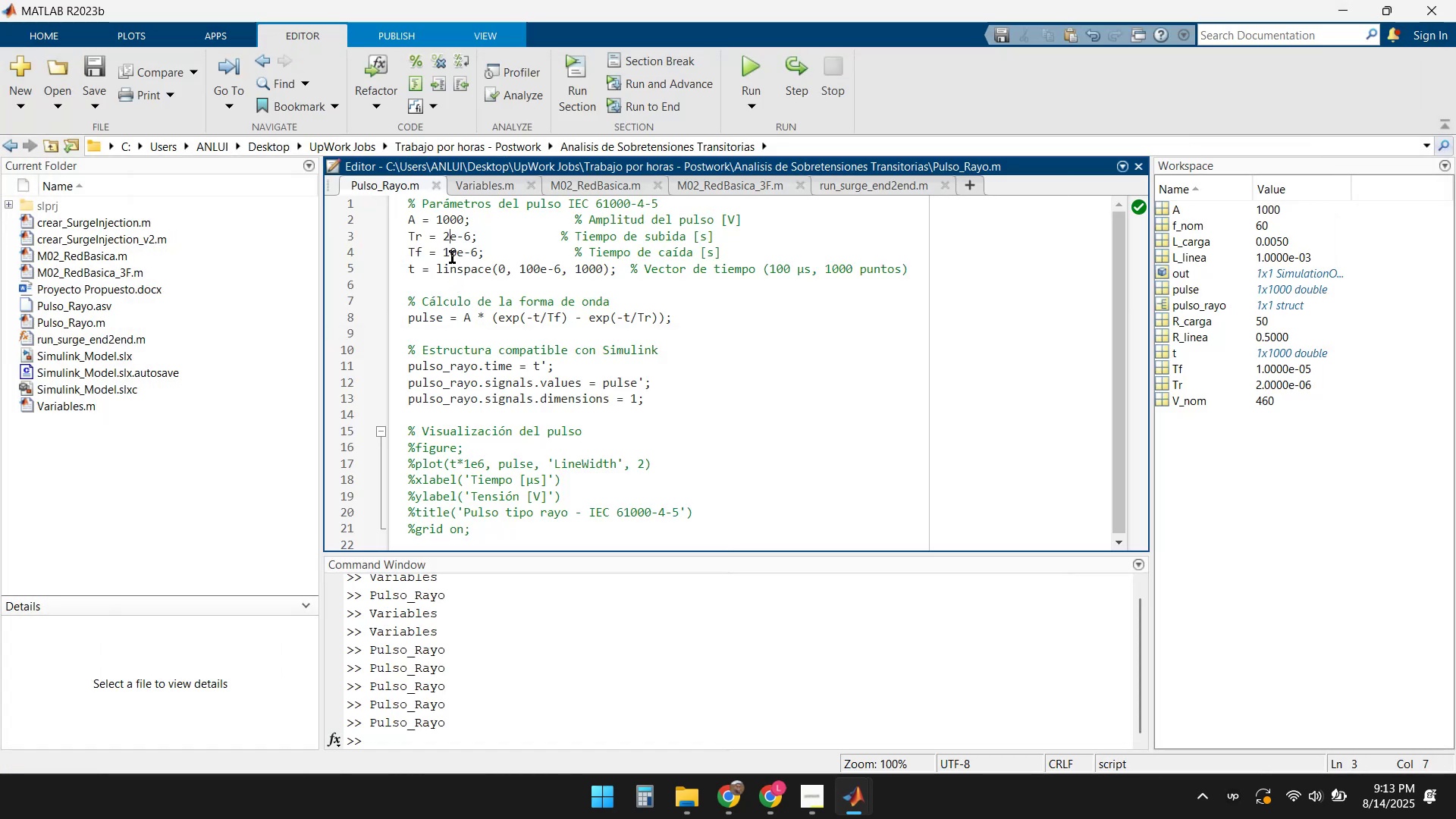 
left_click([450, 249])
 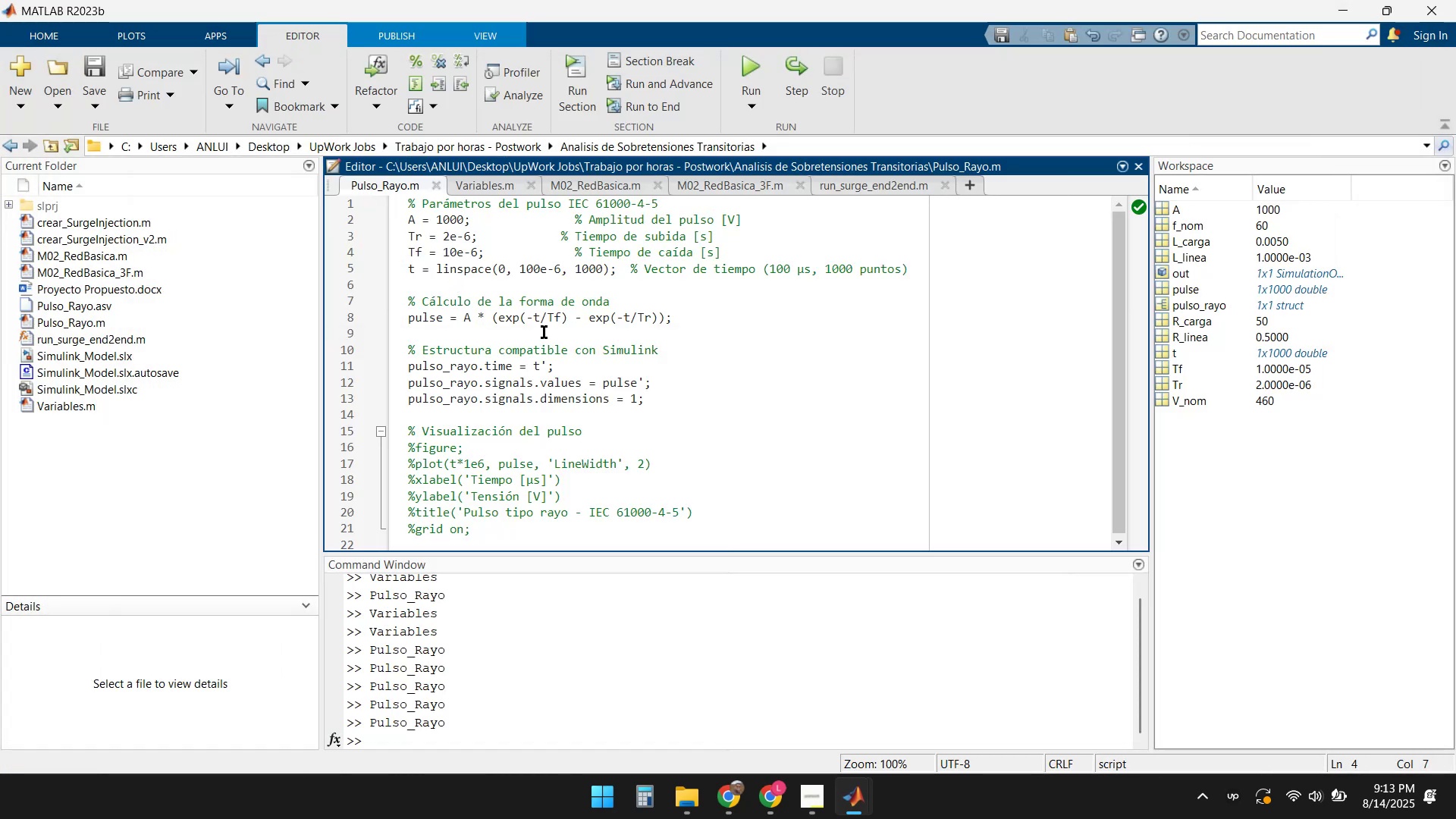 
key(Delete)
 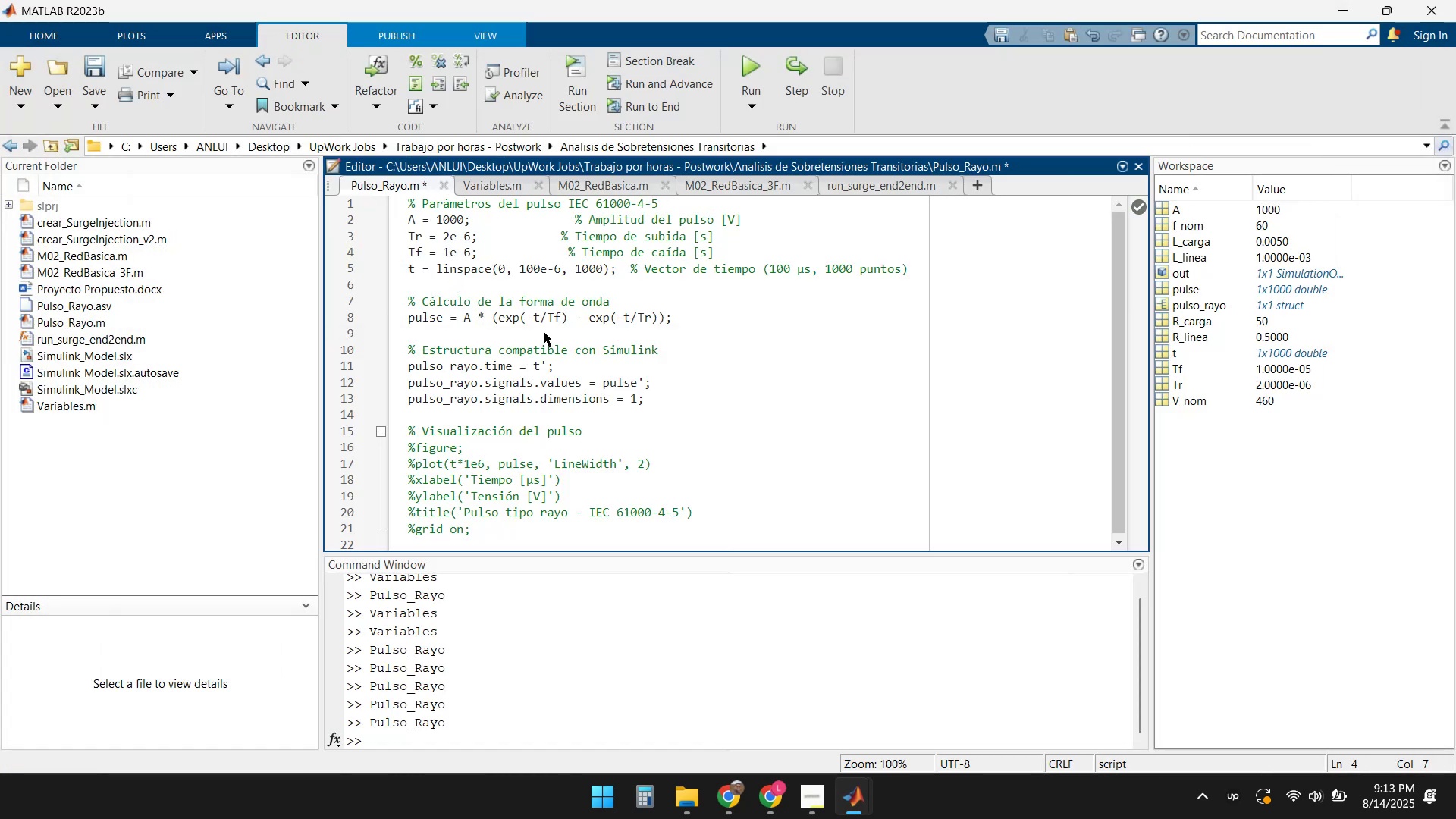 
key(Numpad5)
 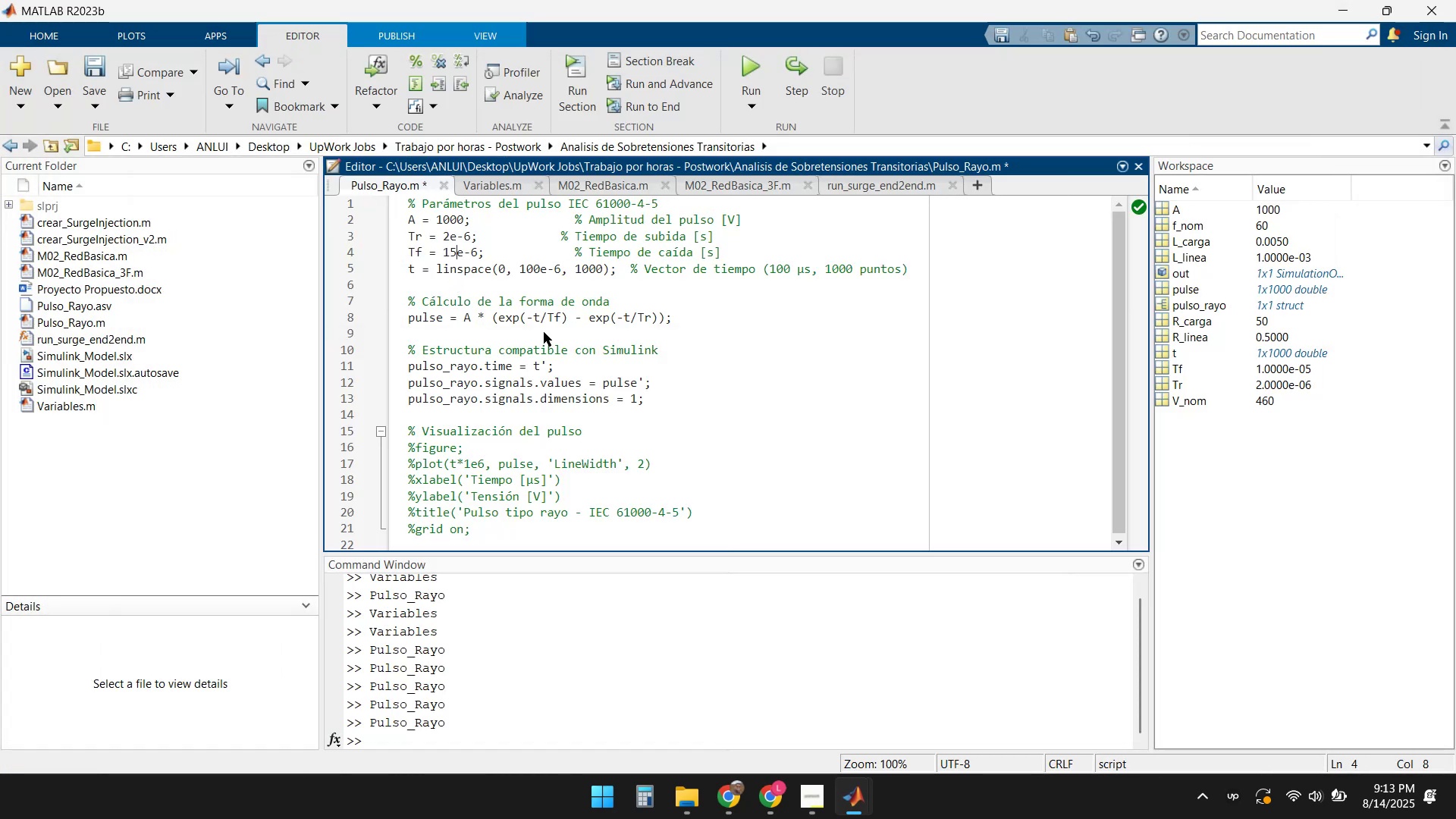 
key(ArrowUp)
 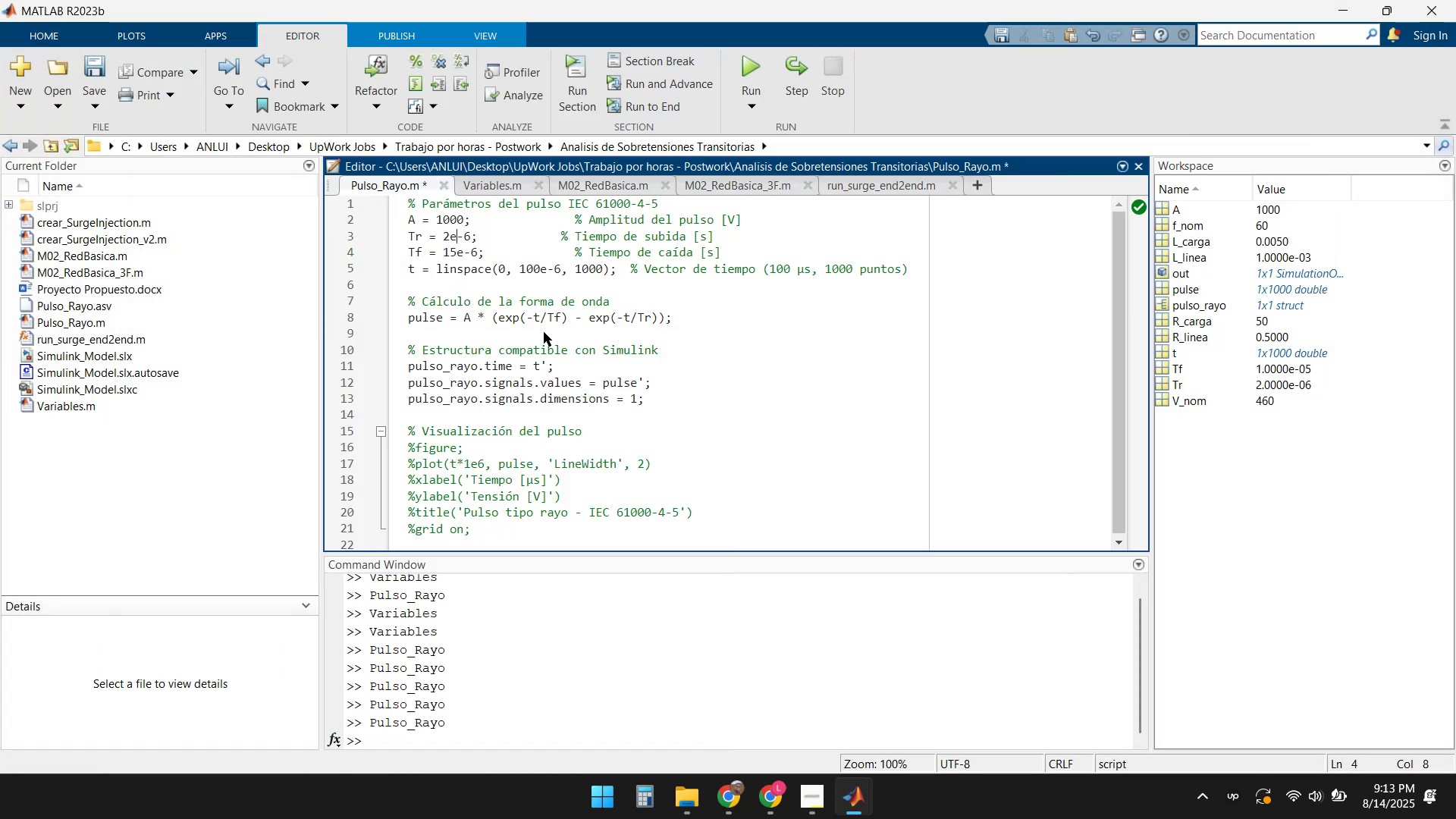 
key(ArrowLeft)
 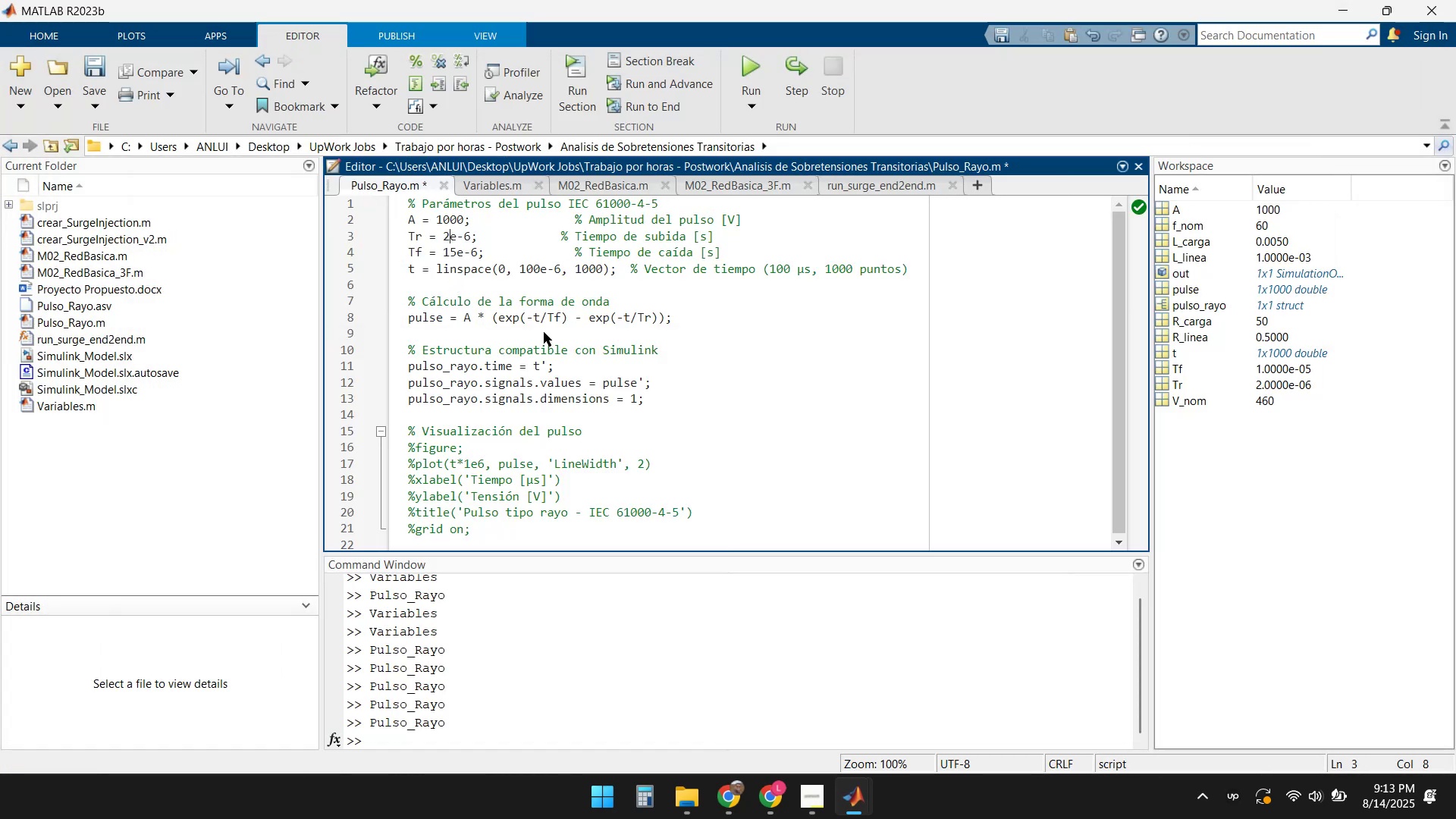 
key(Backspace)
 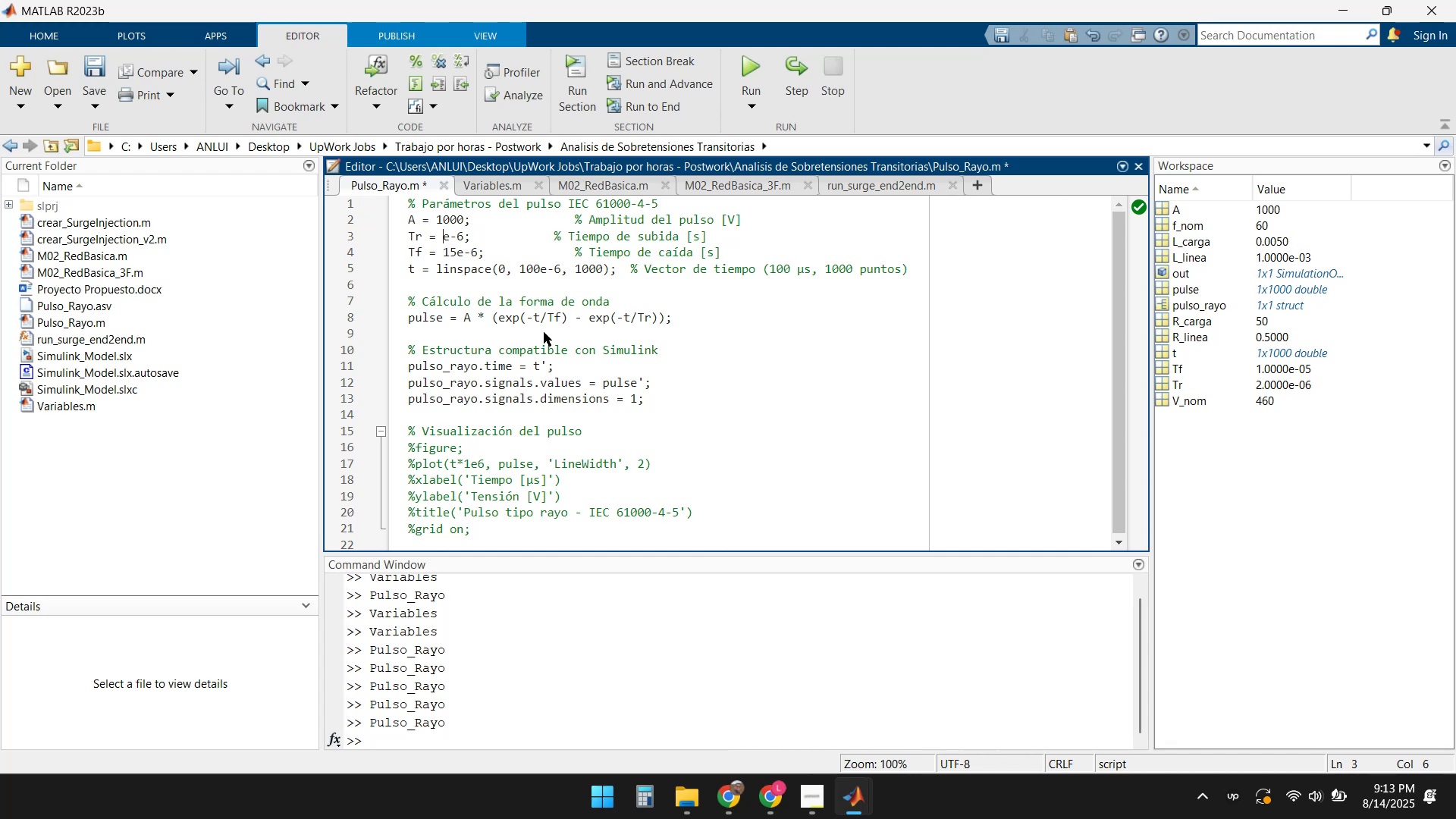 
key(Numpad1)
 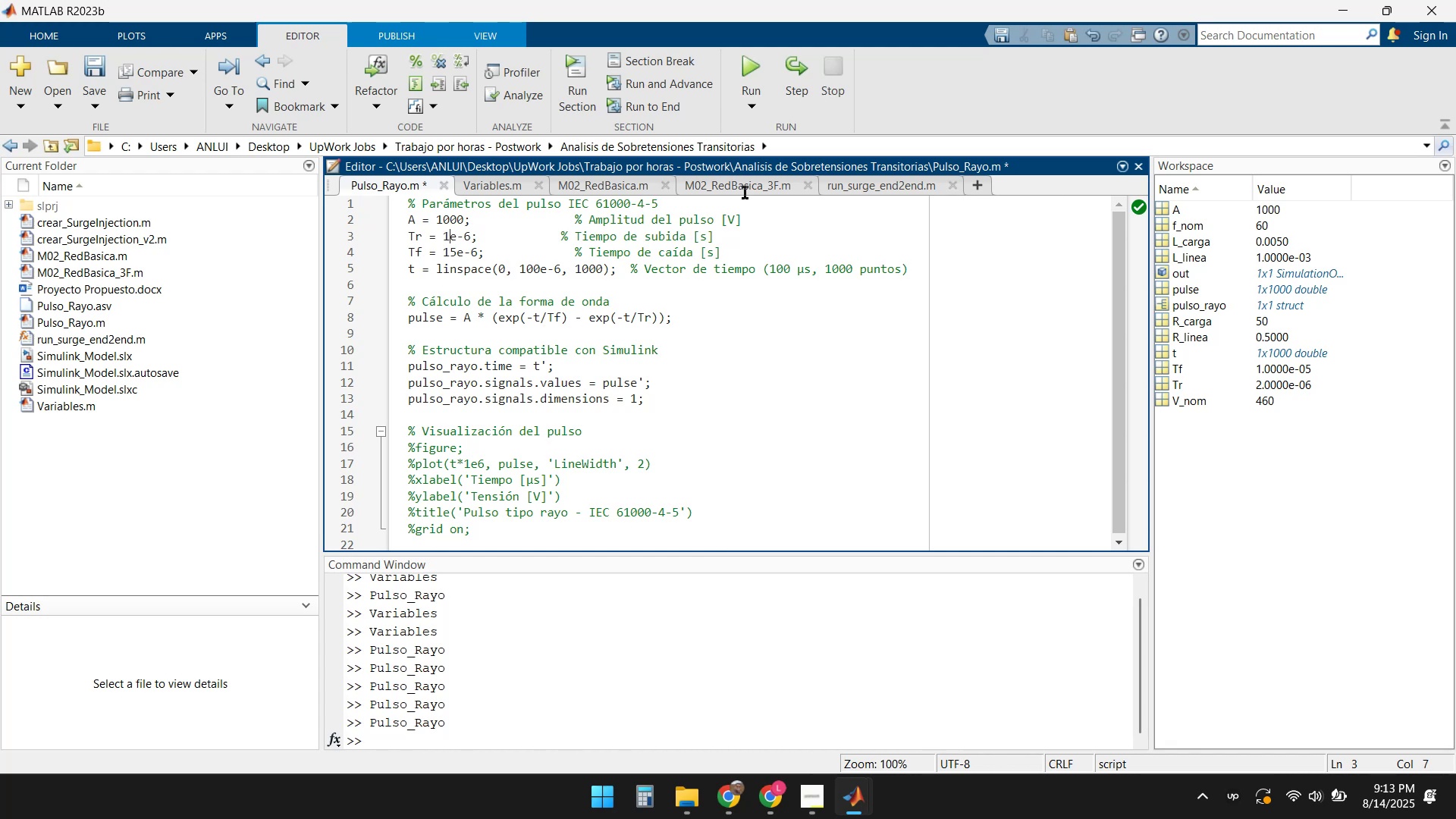 
left_click([752, 67])
 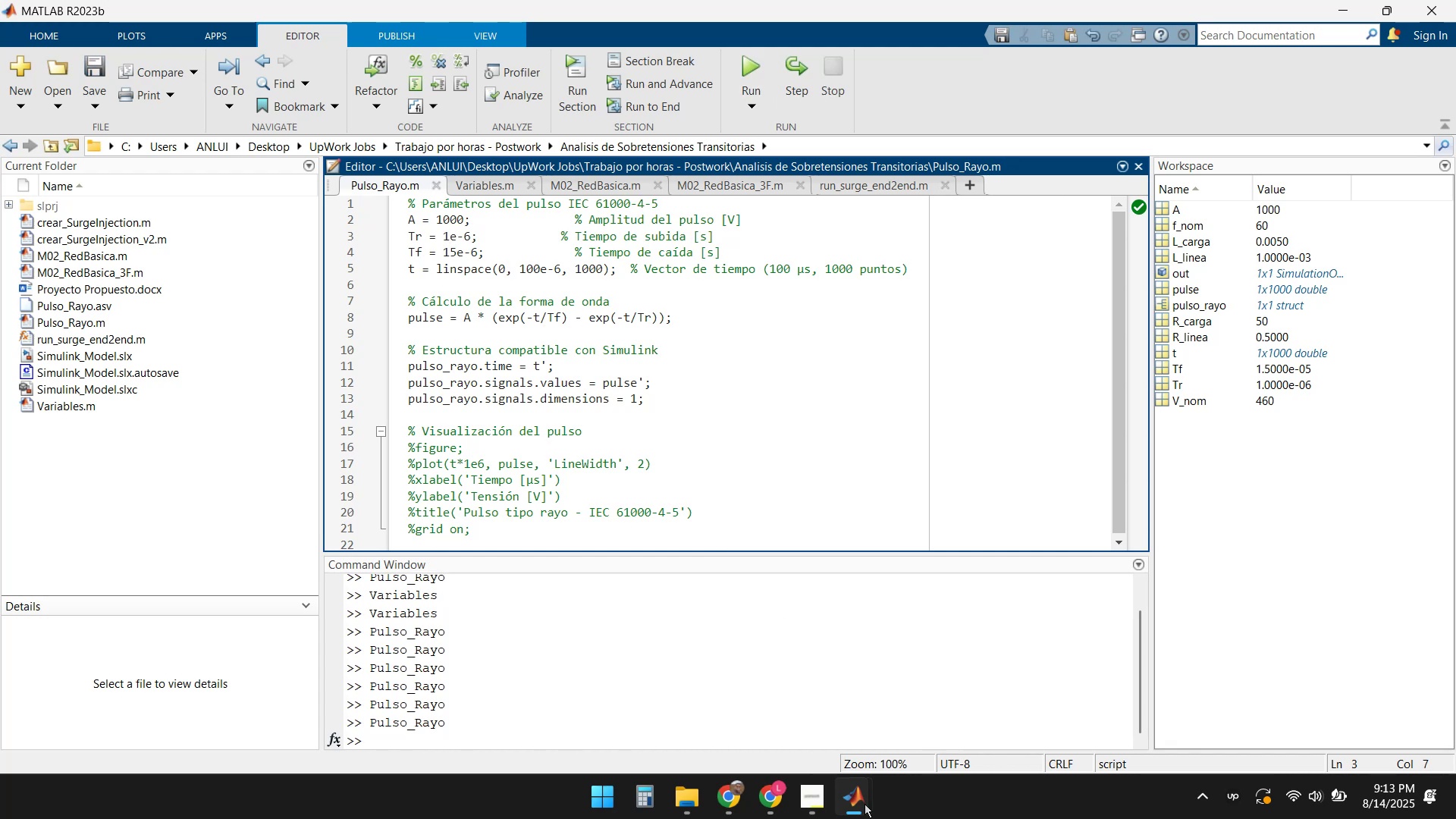 
left_click([848, 802])
 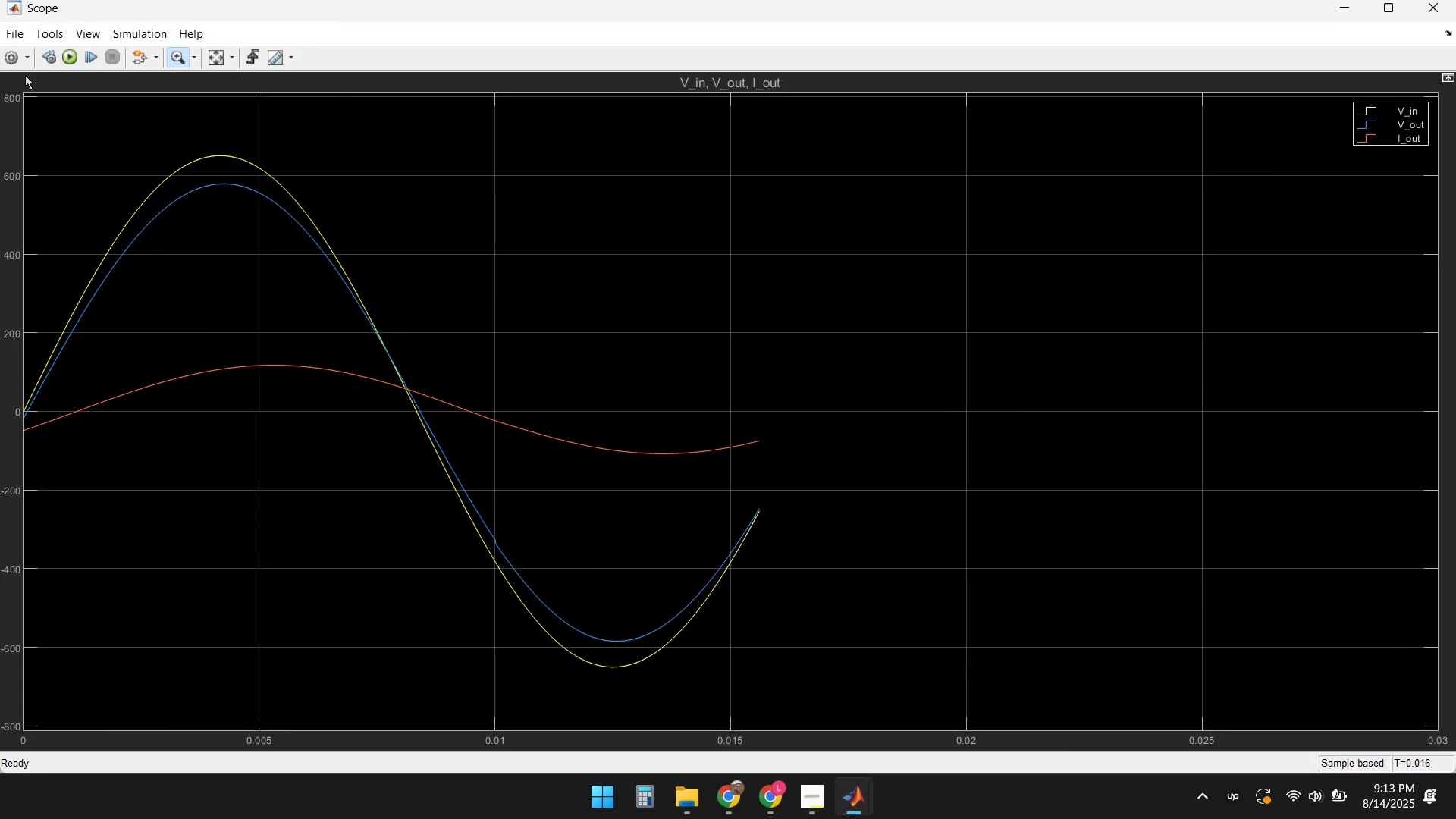 
left_click([70, 56])
 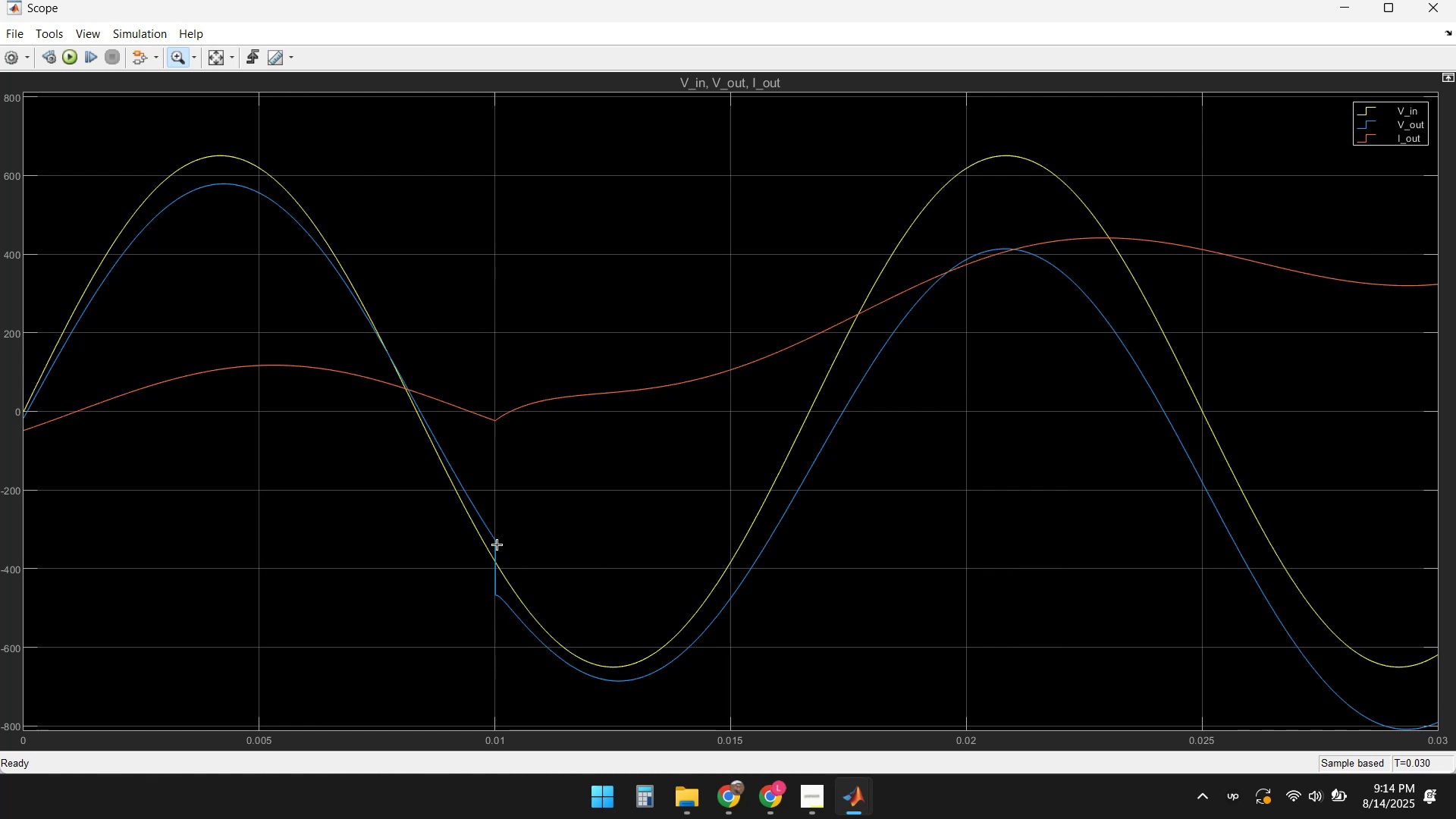 
wait(33.19)
 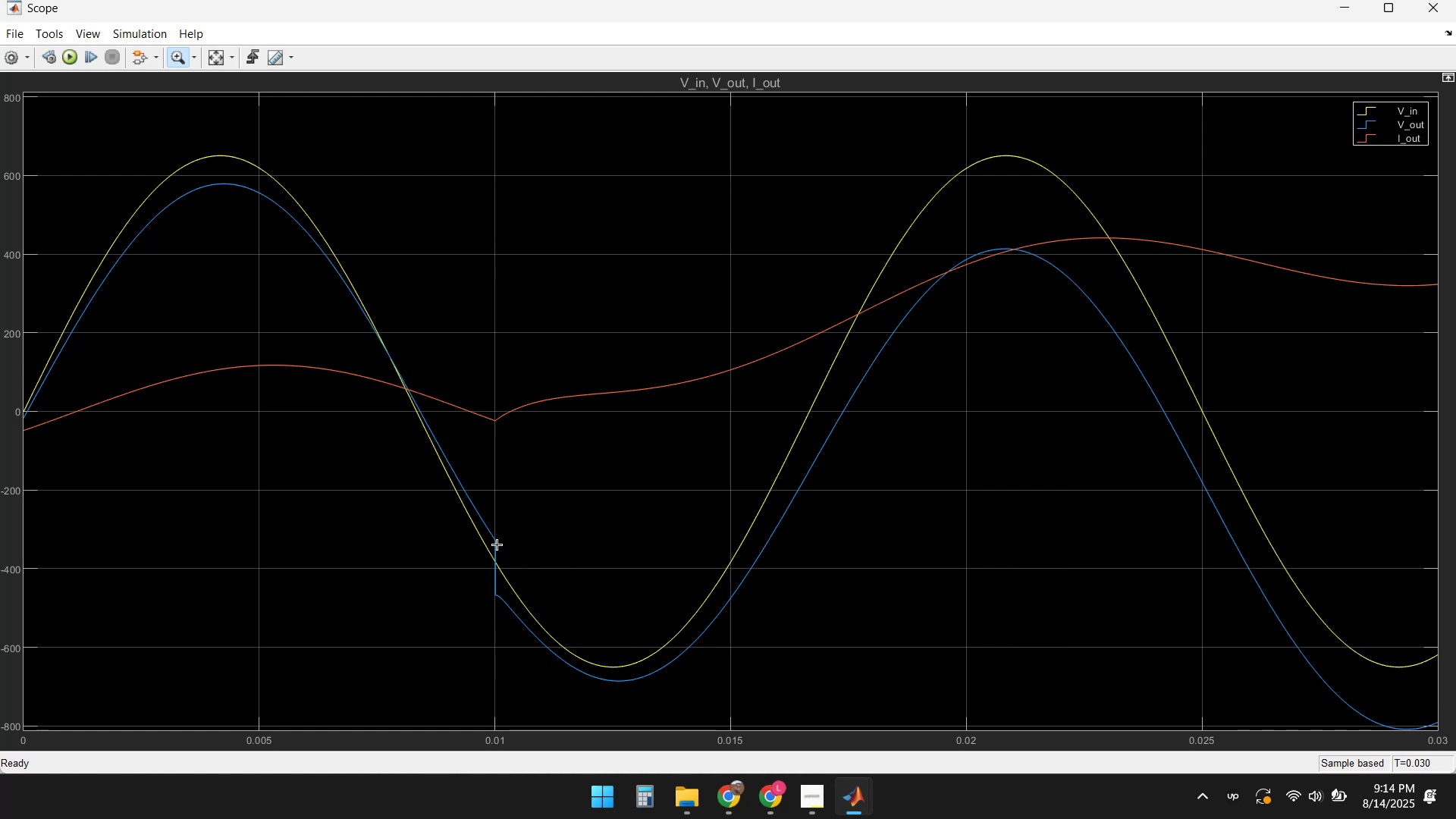 
left_click([217, 61])
 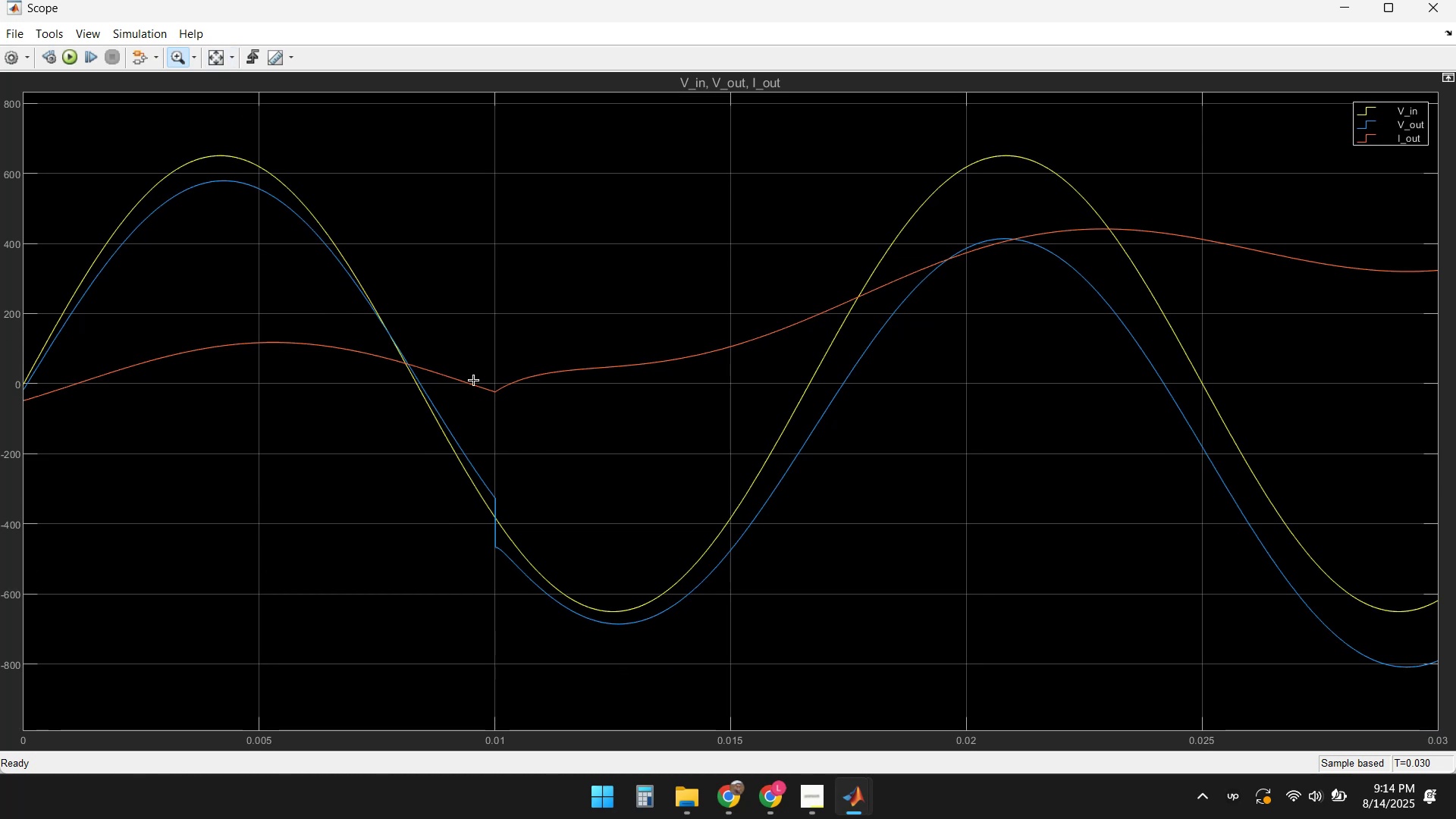 
wait(8.98)
 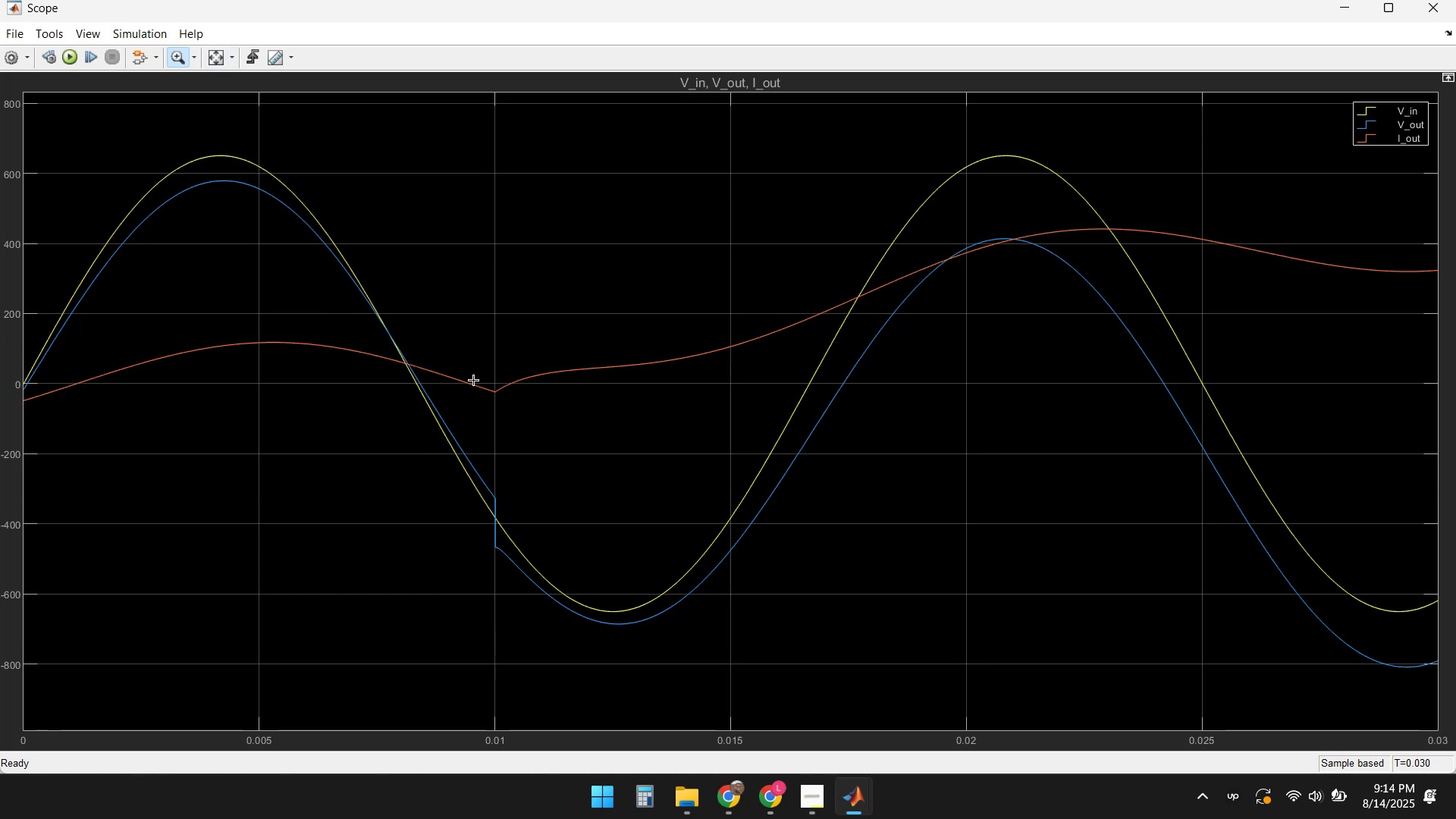 
left_click([1427, 11])
 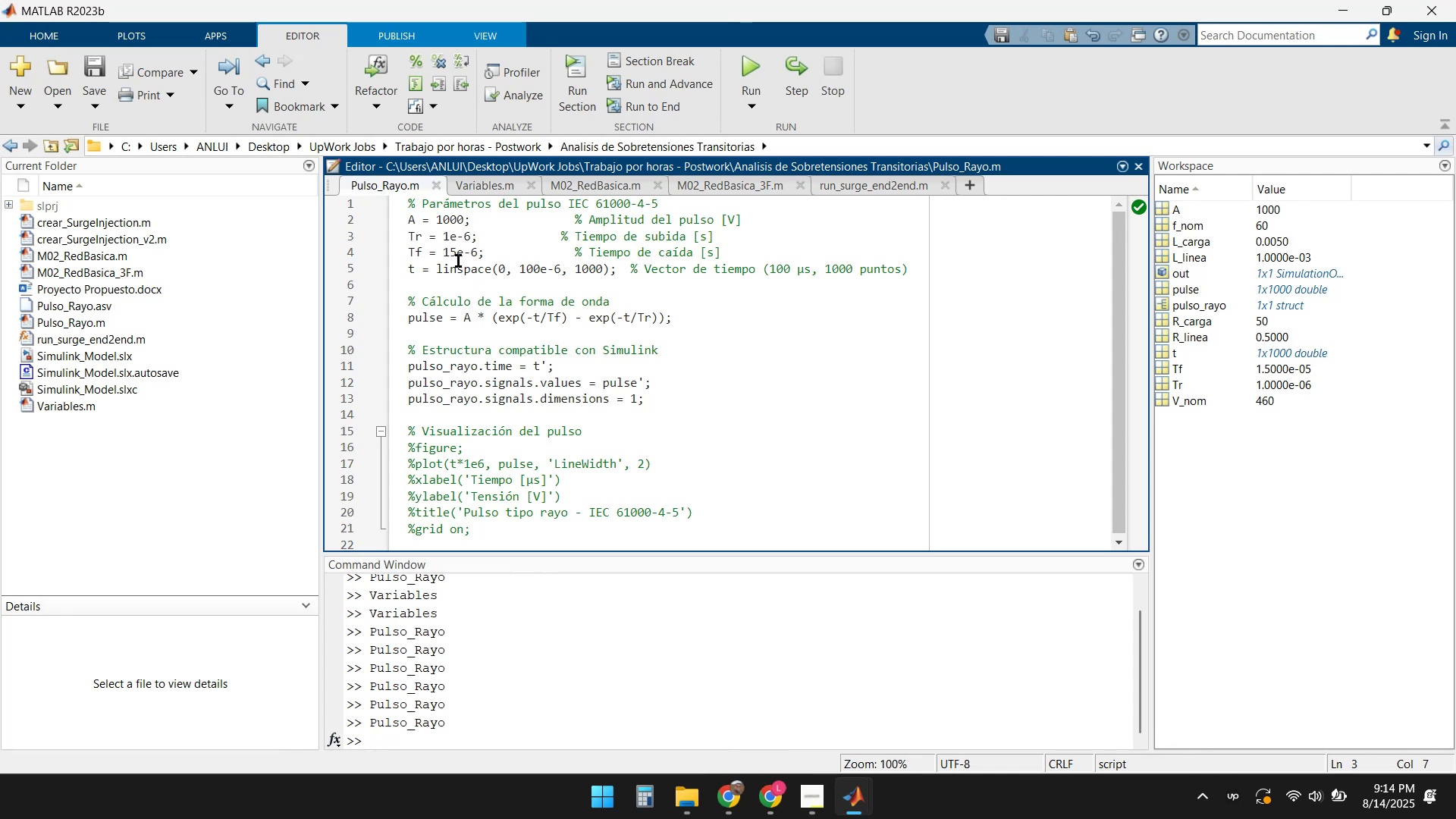 
left_click([453, 254])
 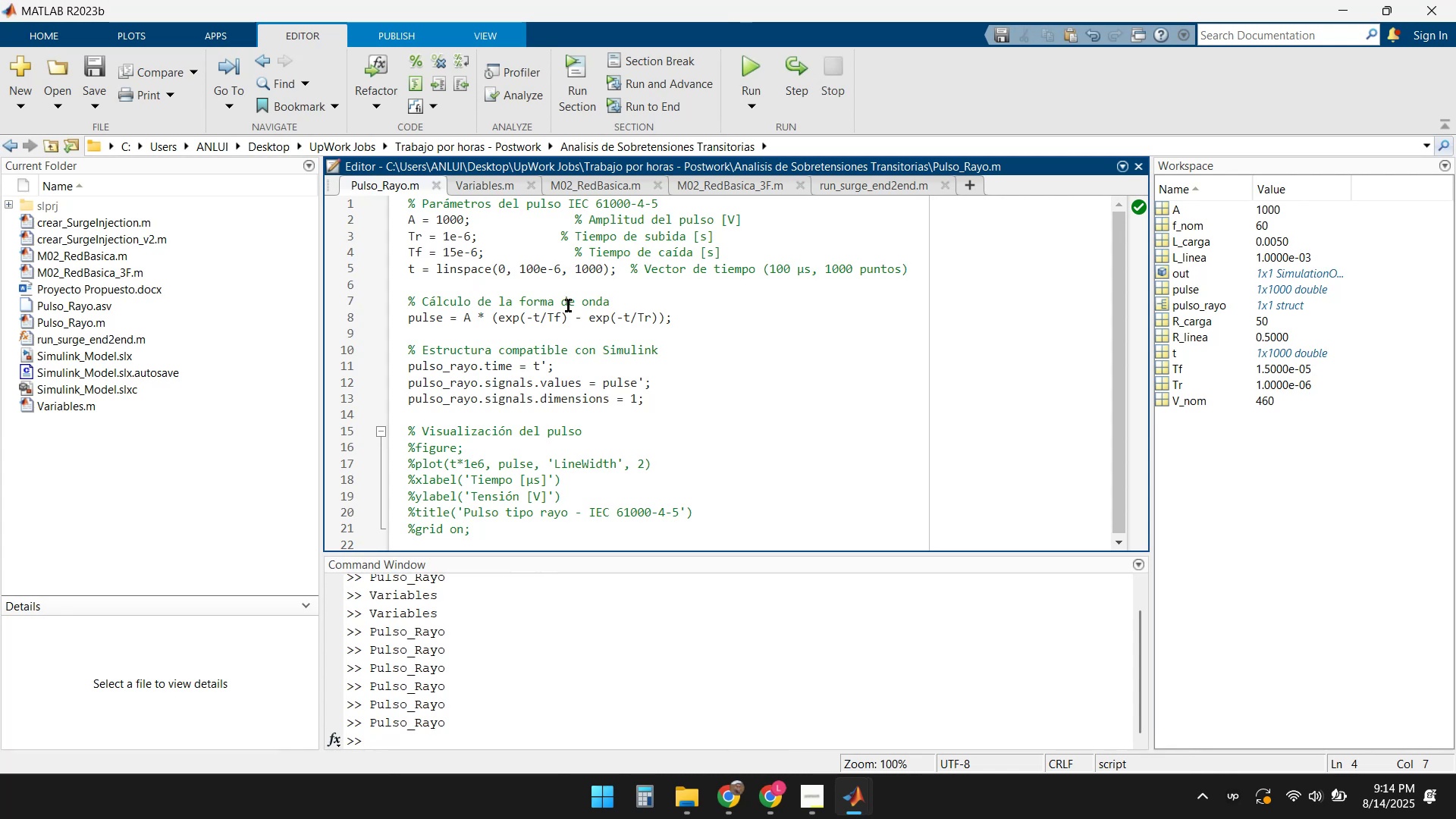 
key(Delete)
 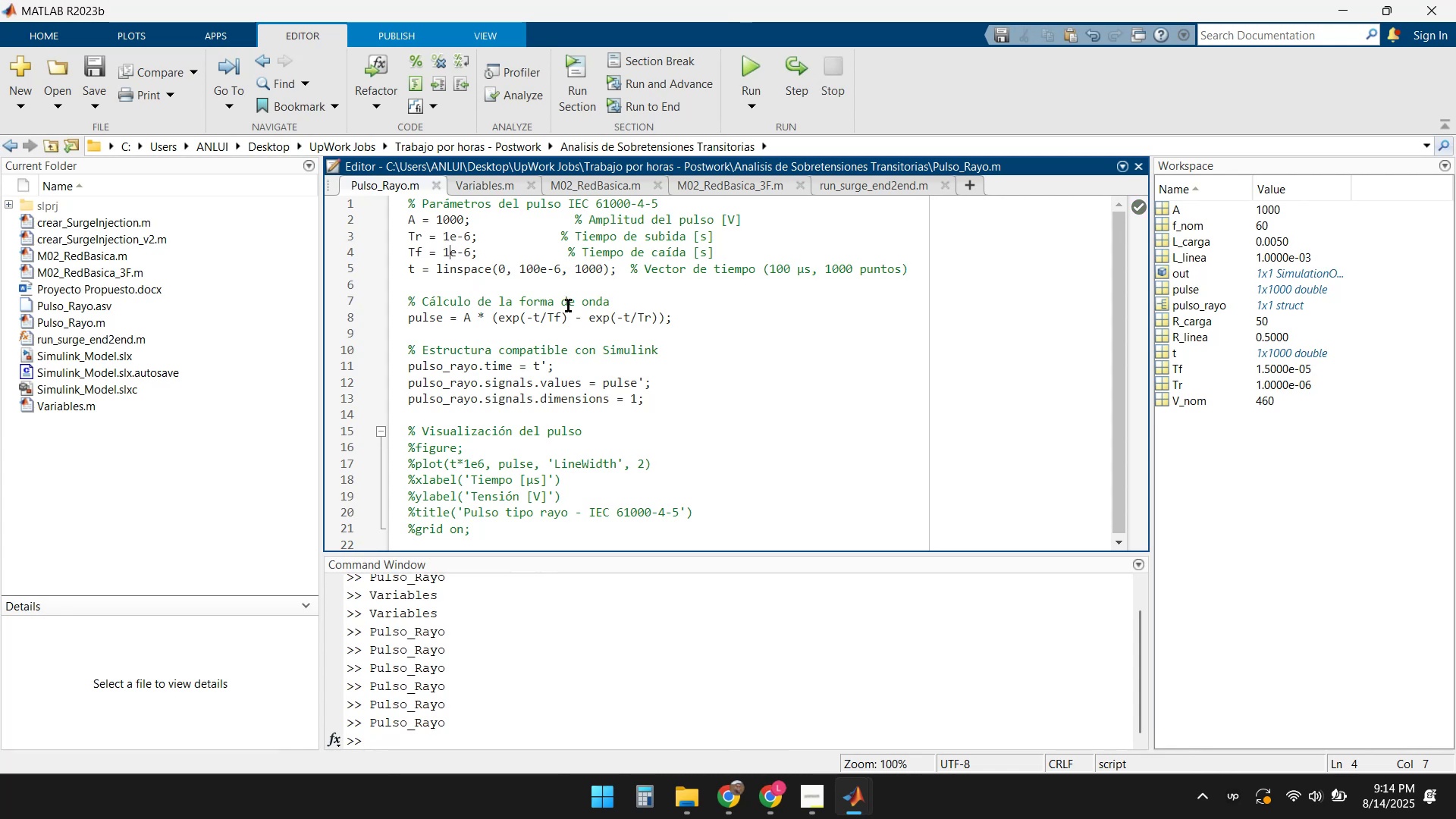 
key(Backspace)
 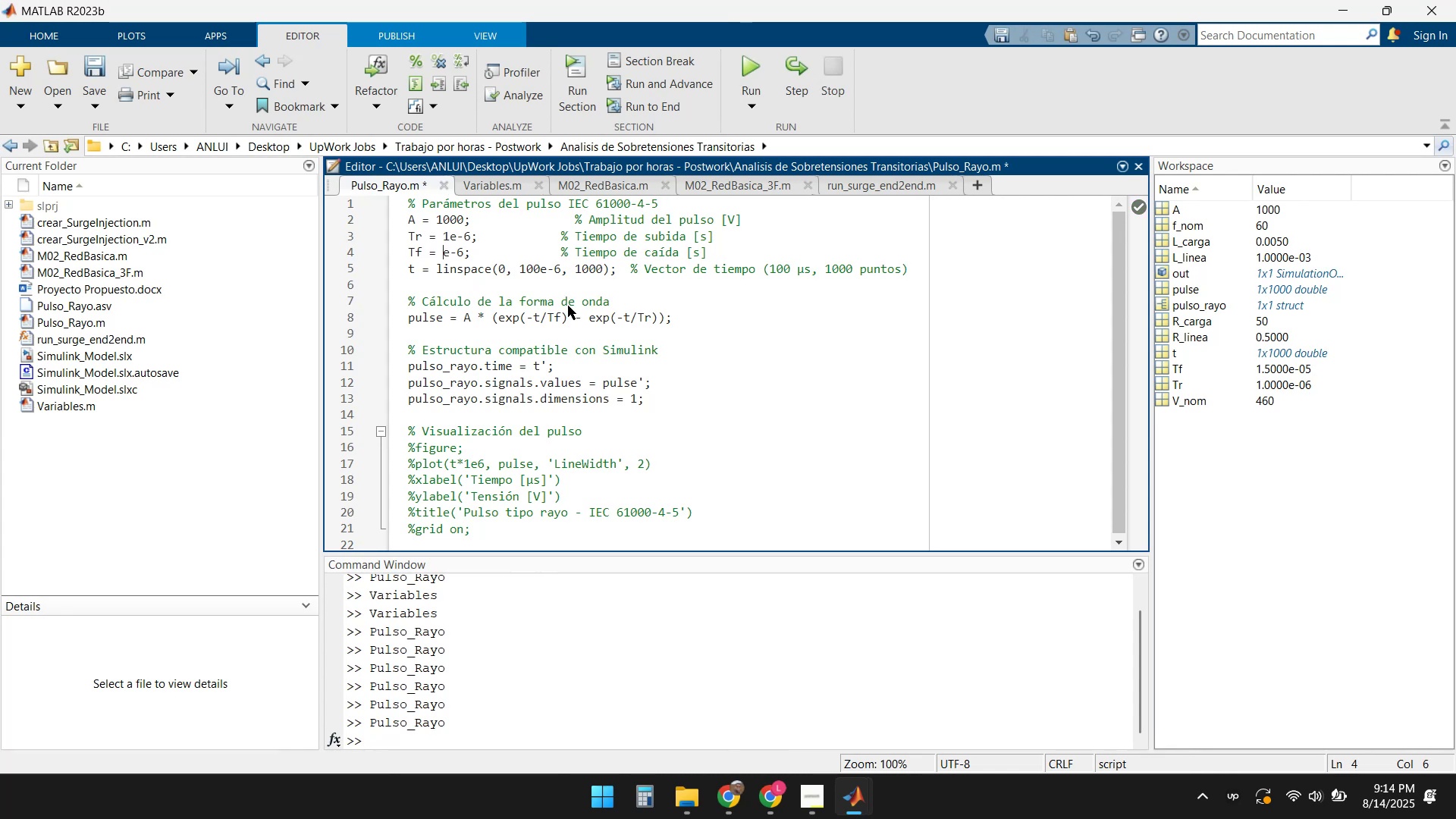 
key(Numpad2)
 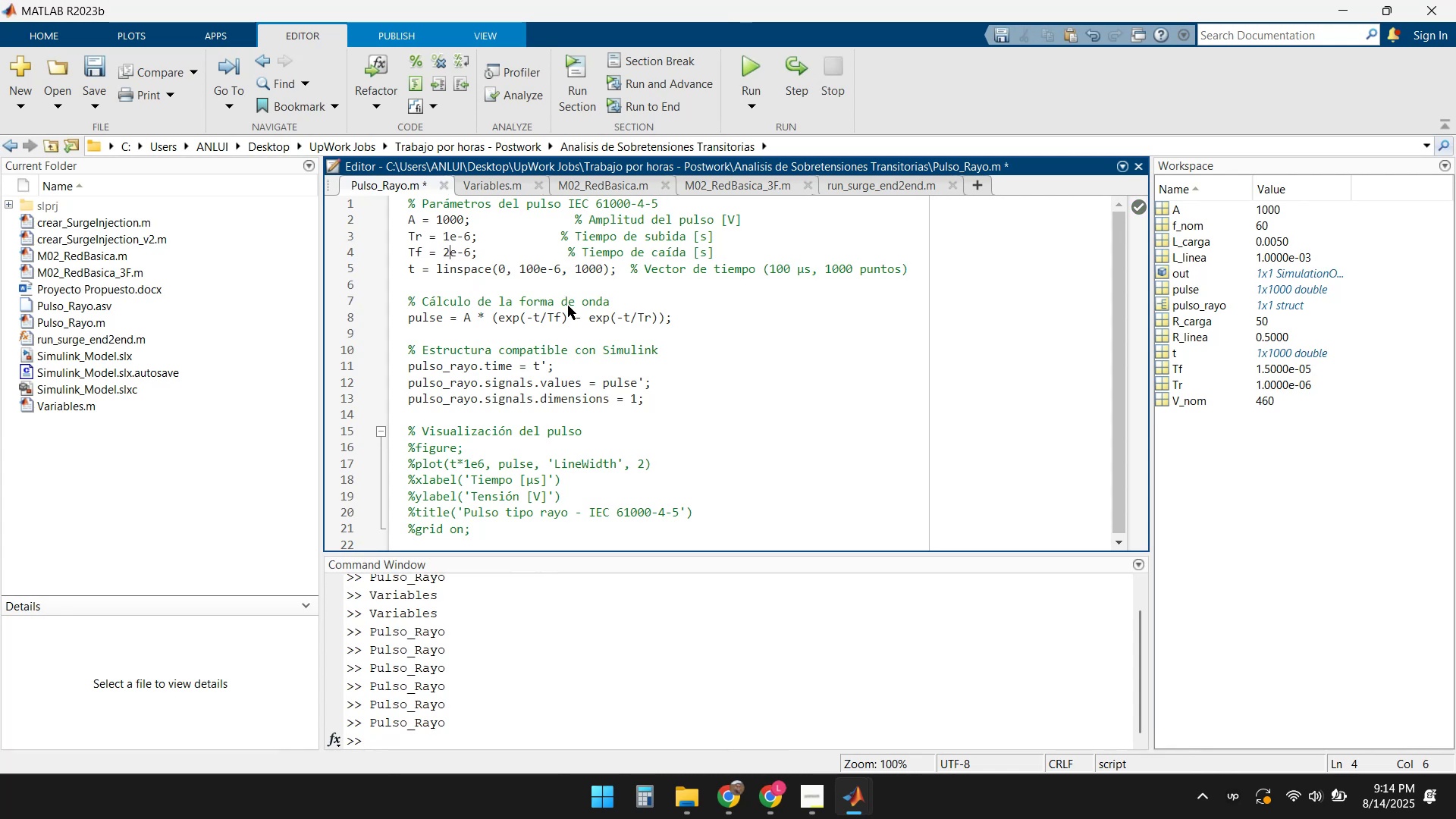 
key(Numpad0)
 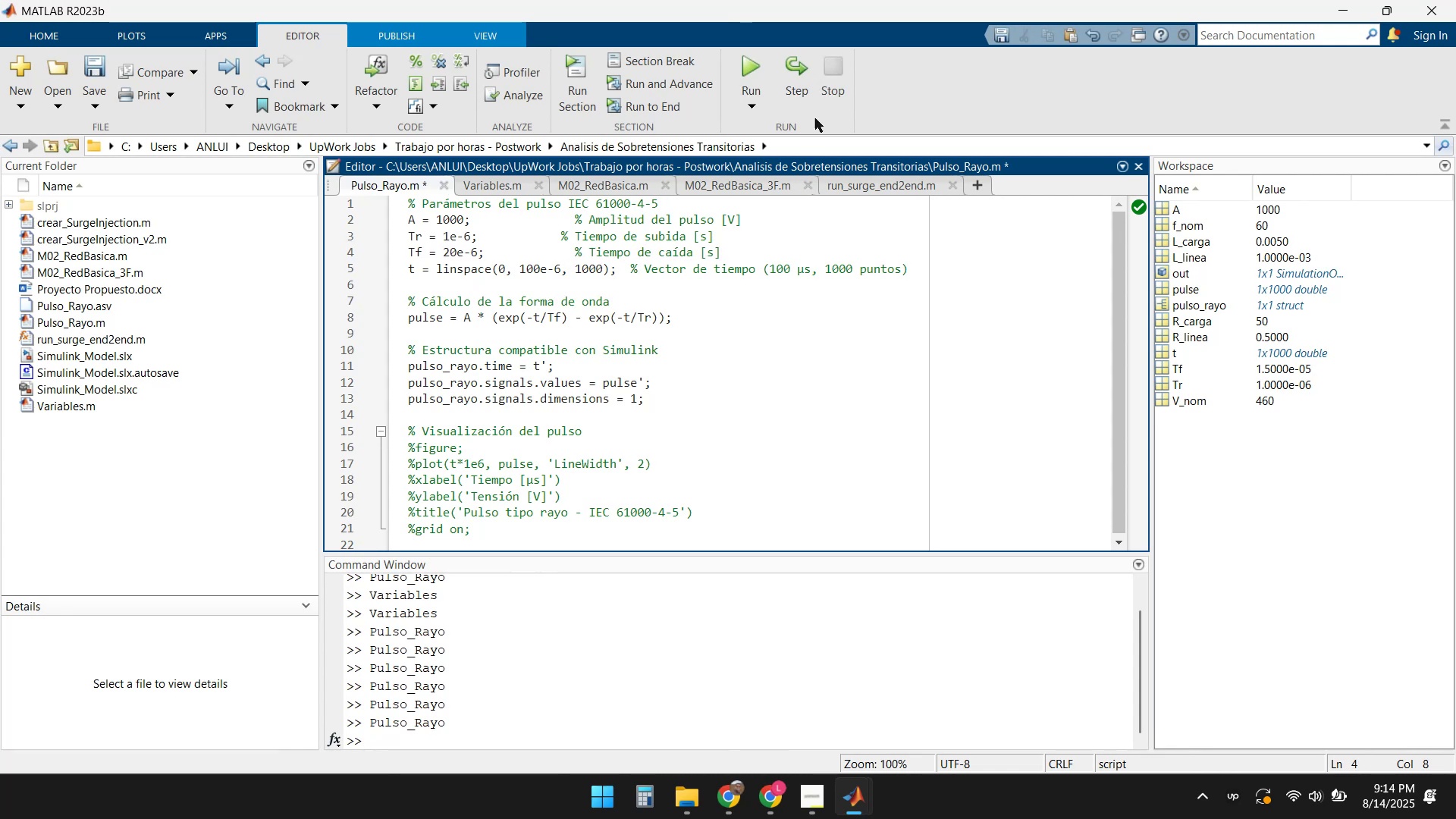 
left_click([749, 64])
 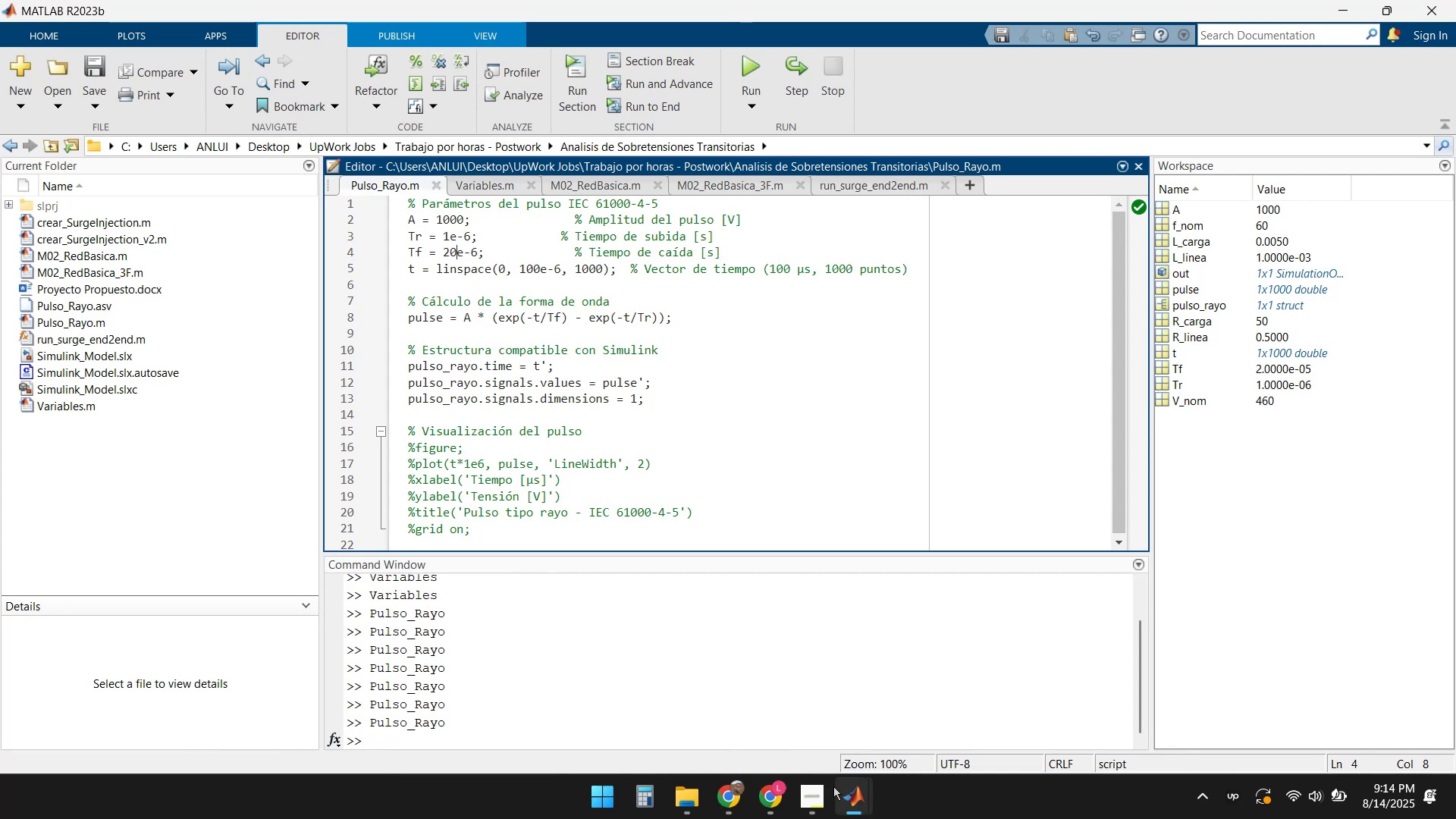 
left_click([857, 799])
 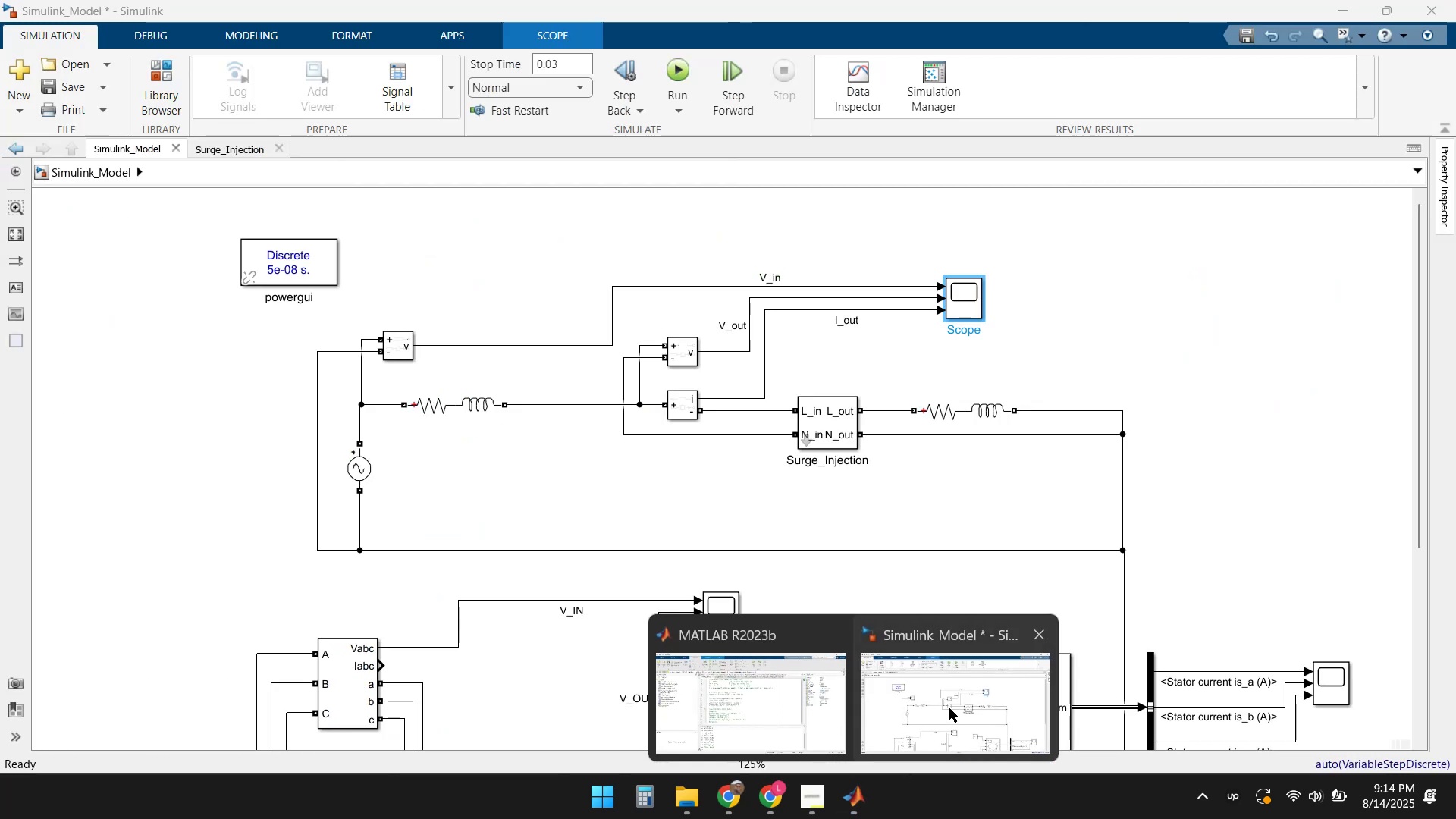 
left_click([949, 708])
 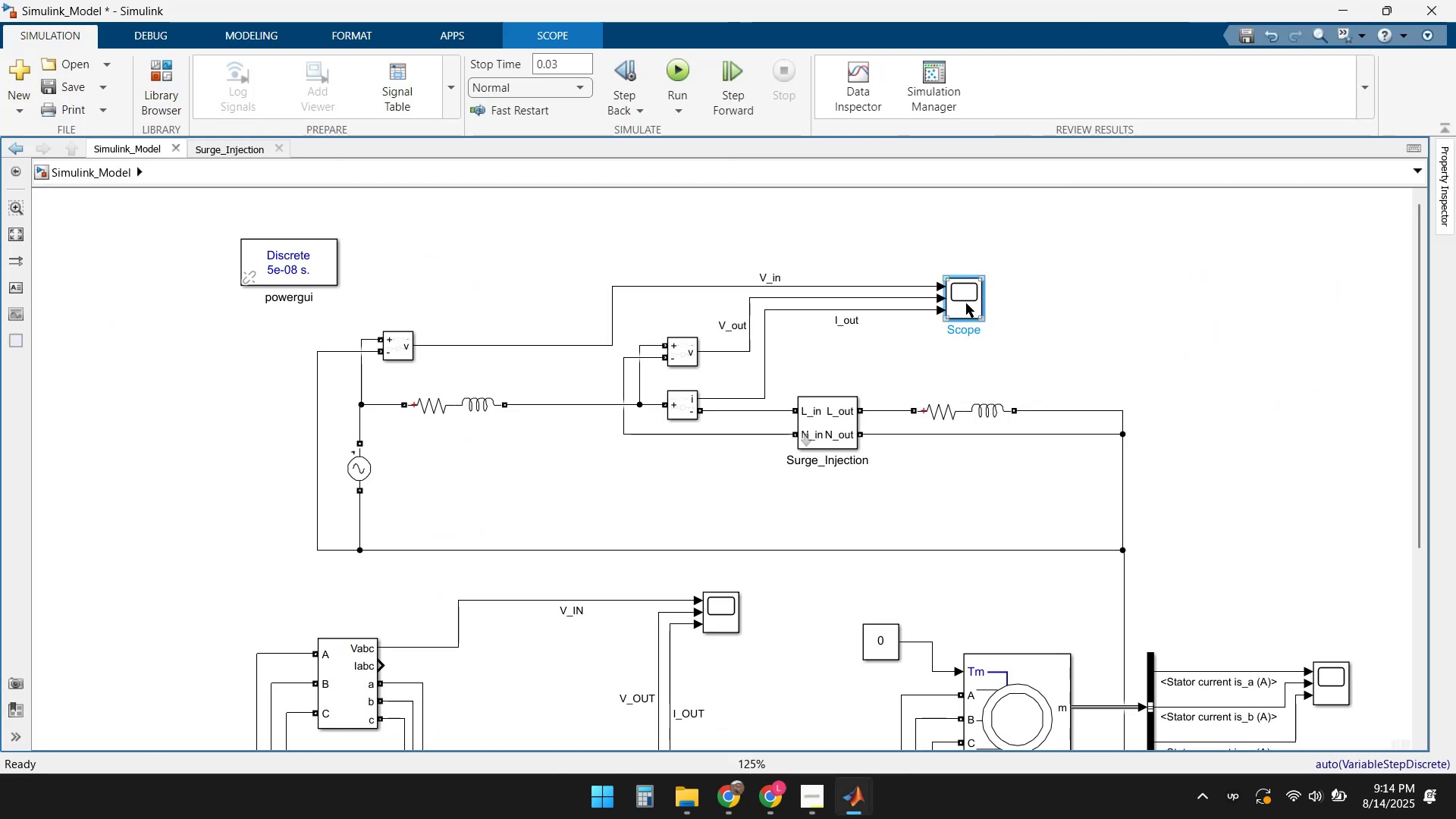 
double_click([963, 300])
 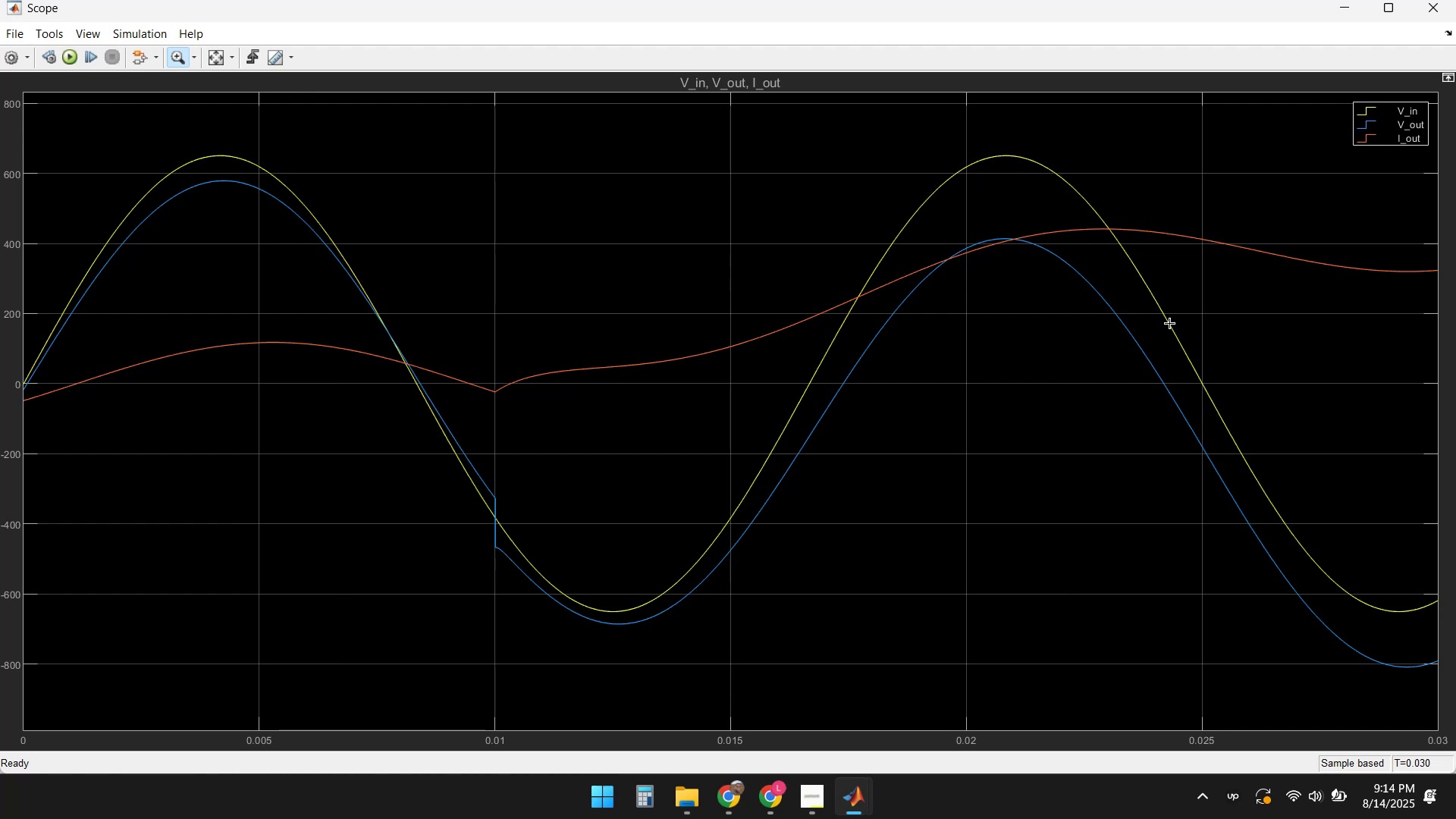 
wait(5.11)
 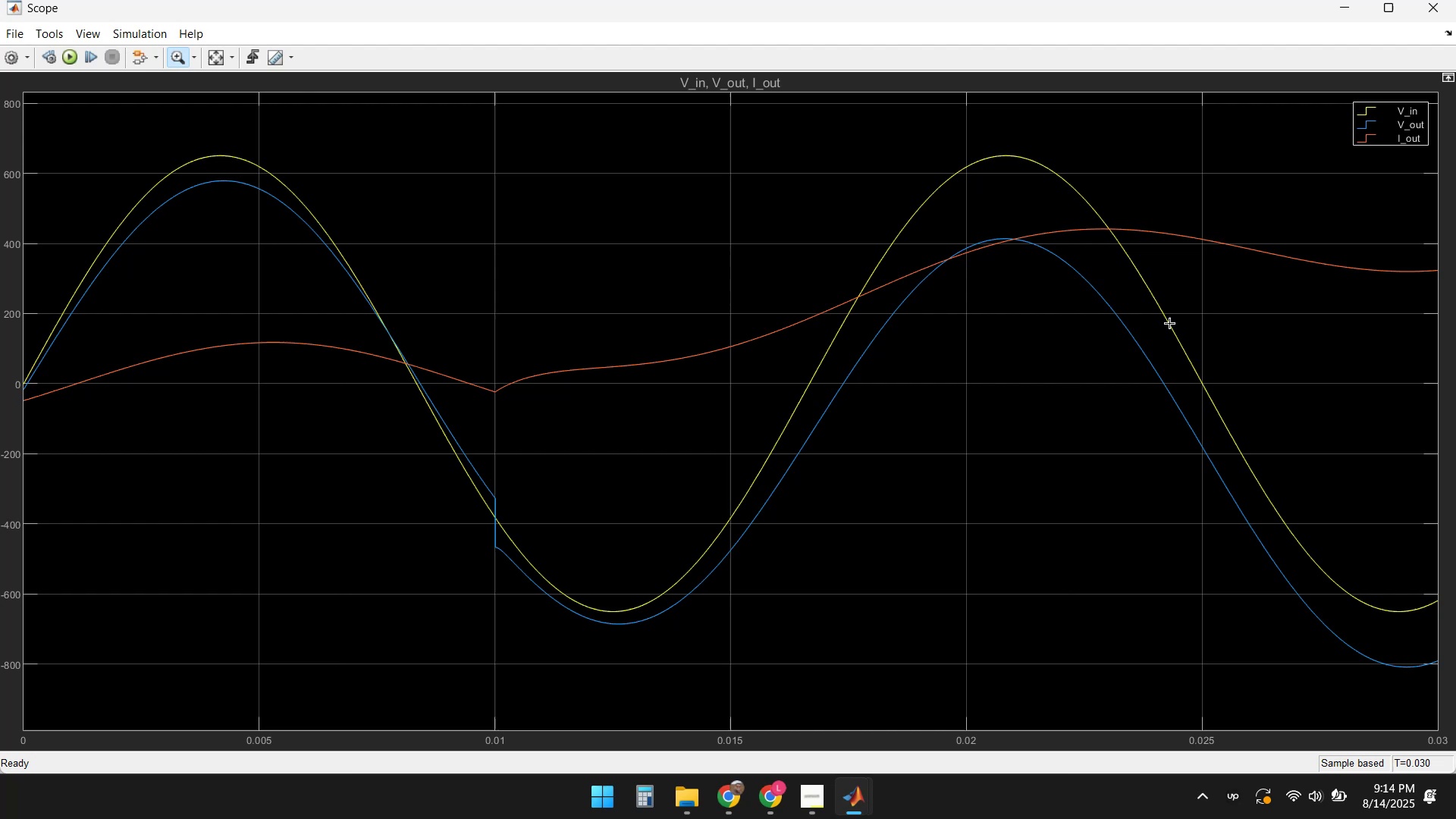 
left_click([71, 57])
 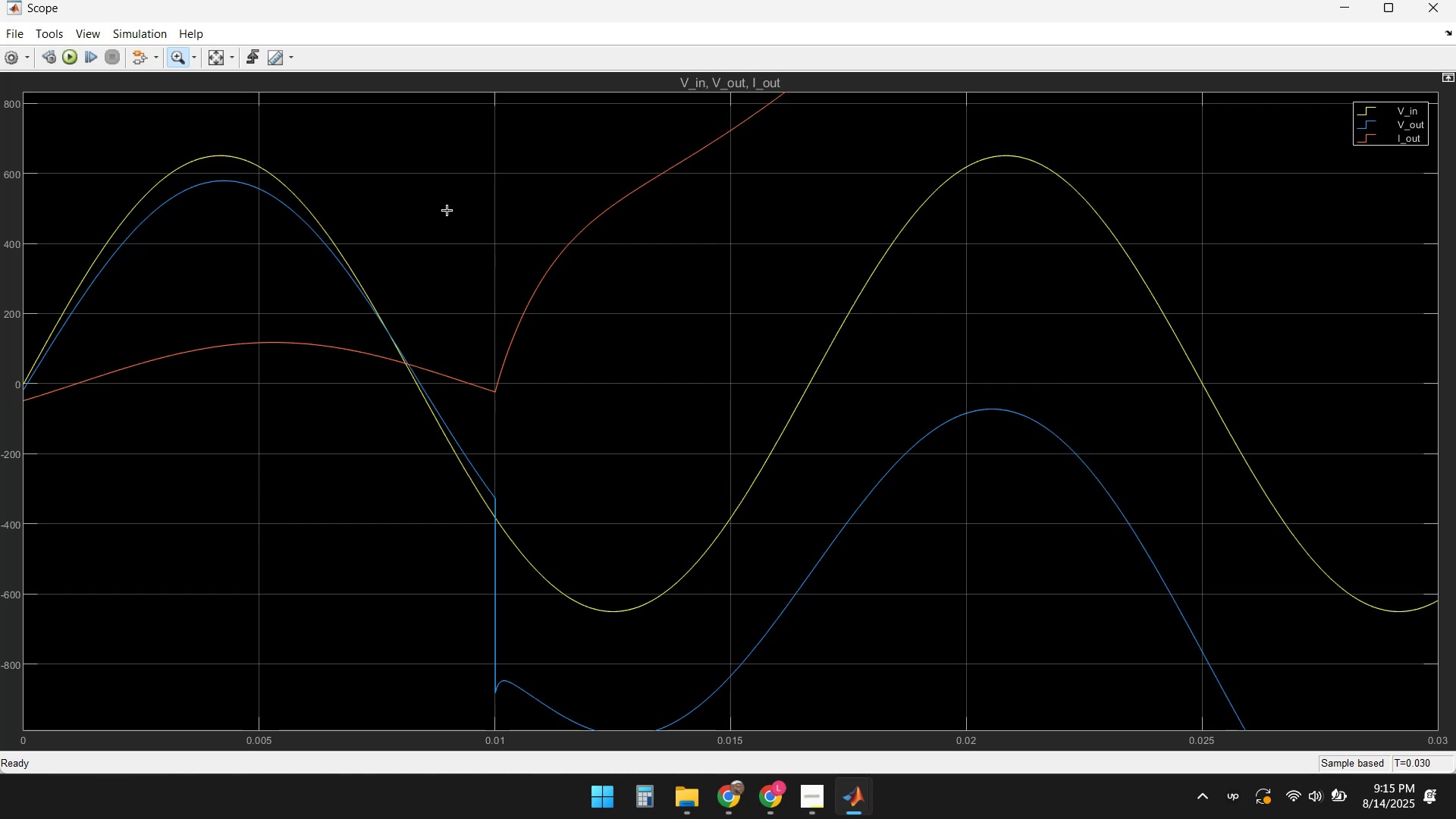 
wait(27.86)
 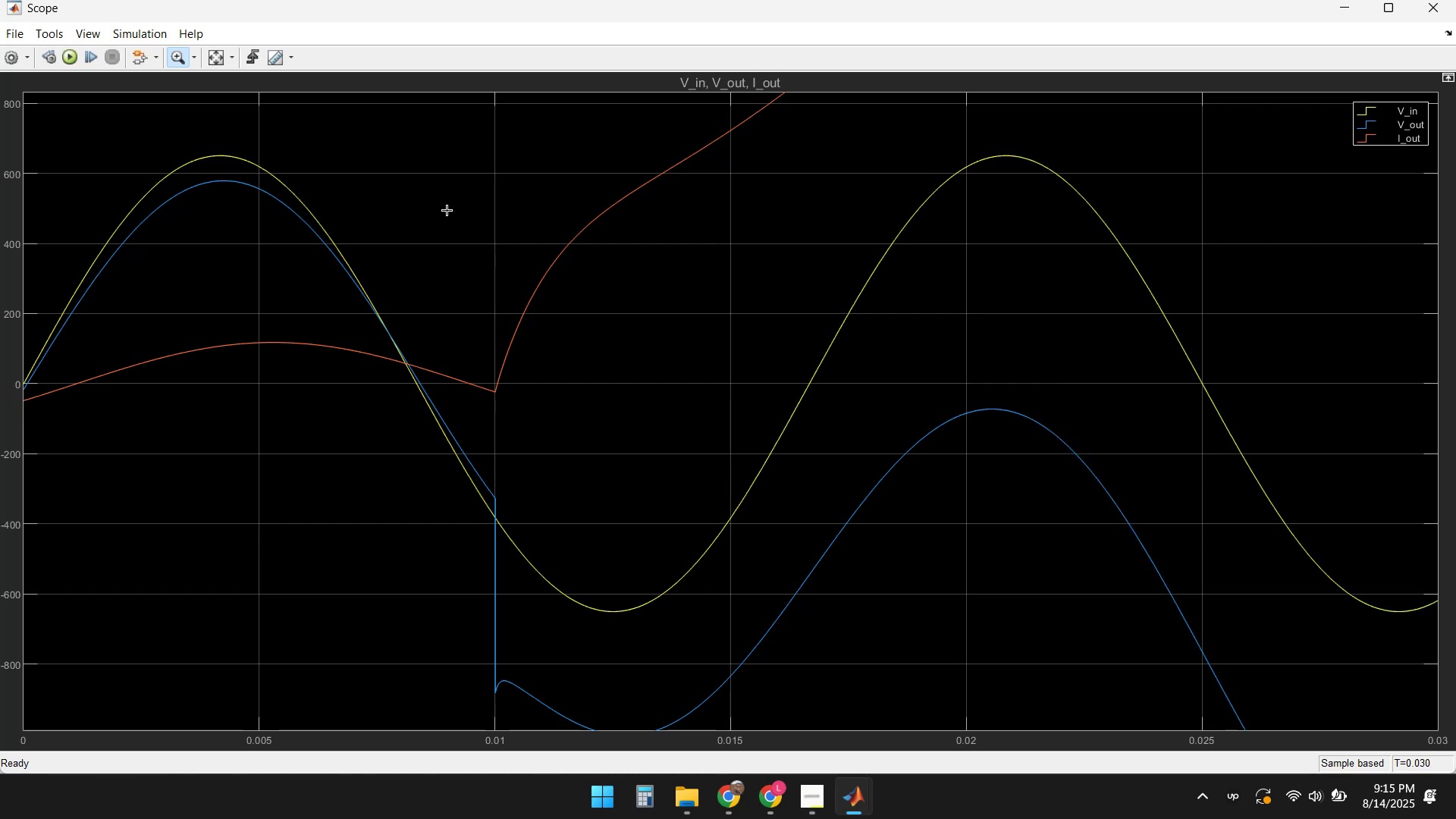 
left_click([215, 60])
 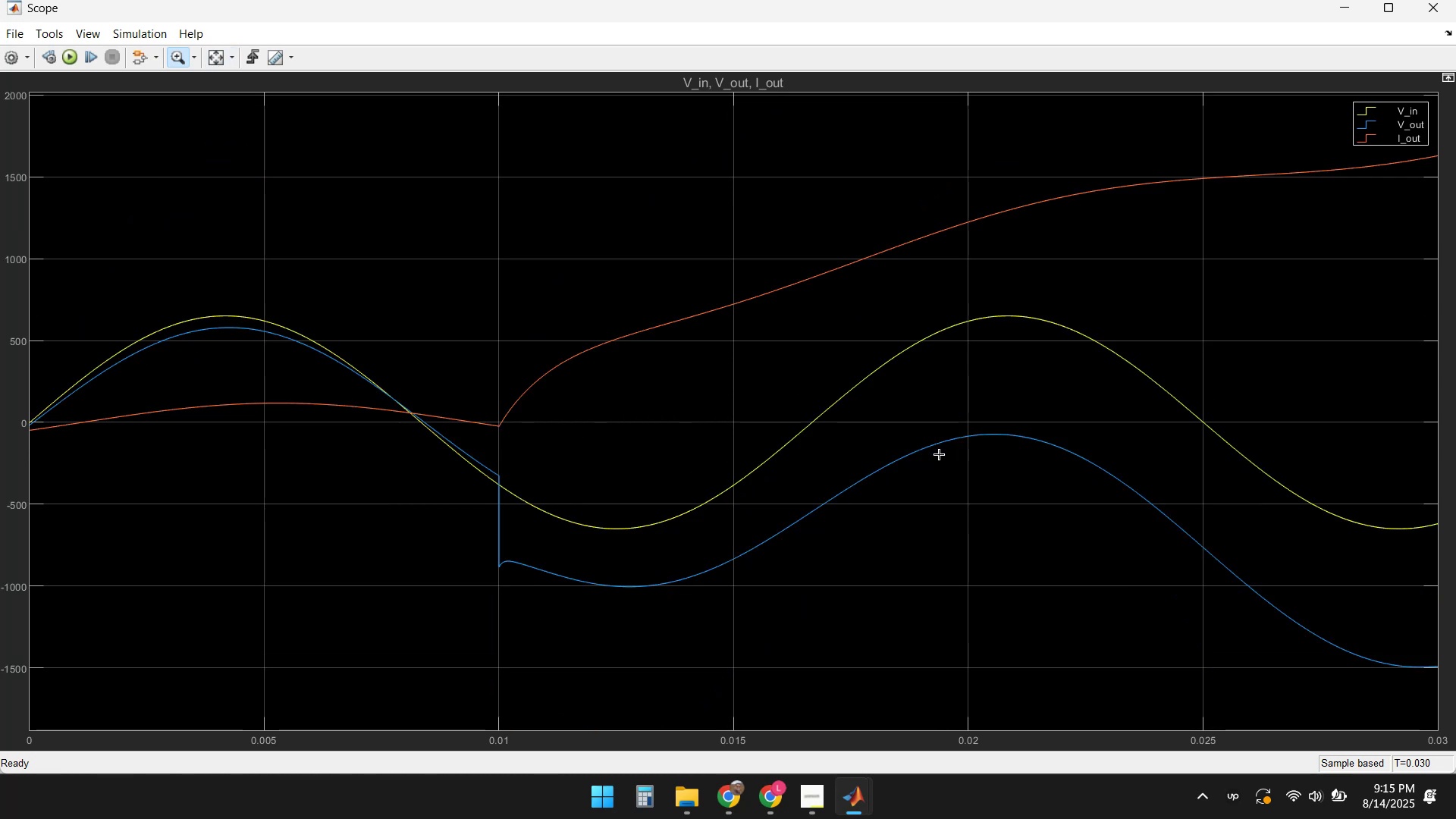 
wait(11.29)
 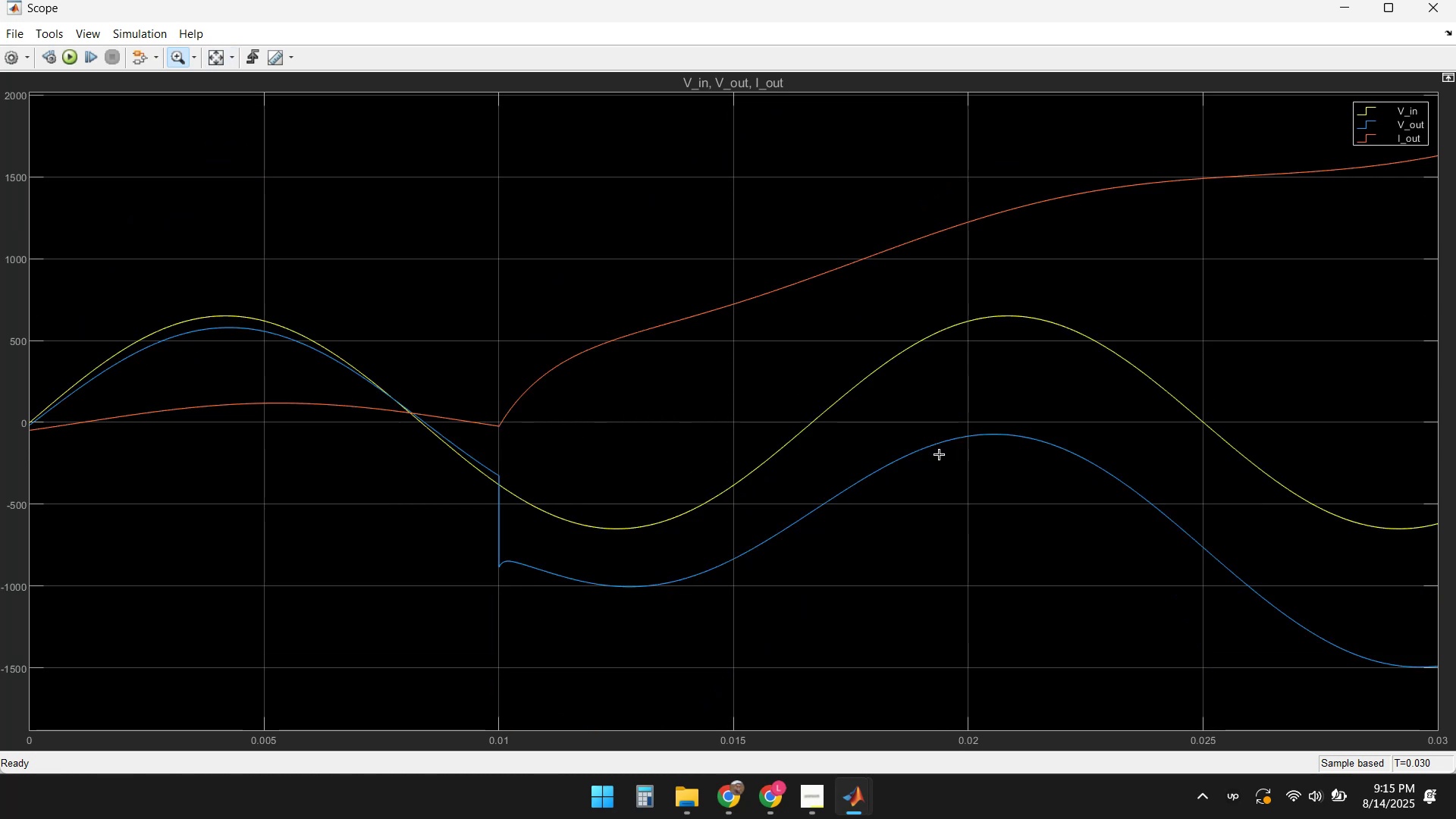 
left_click([67, 57])
 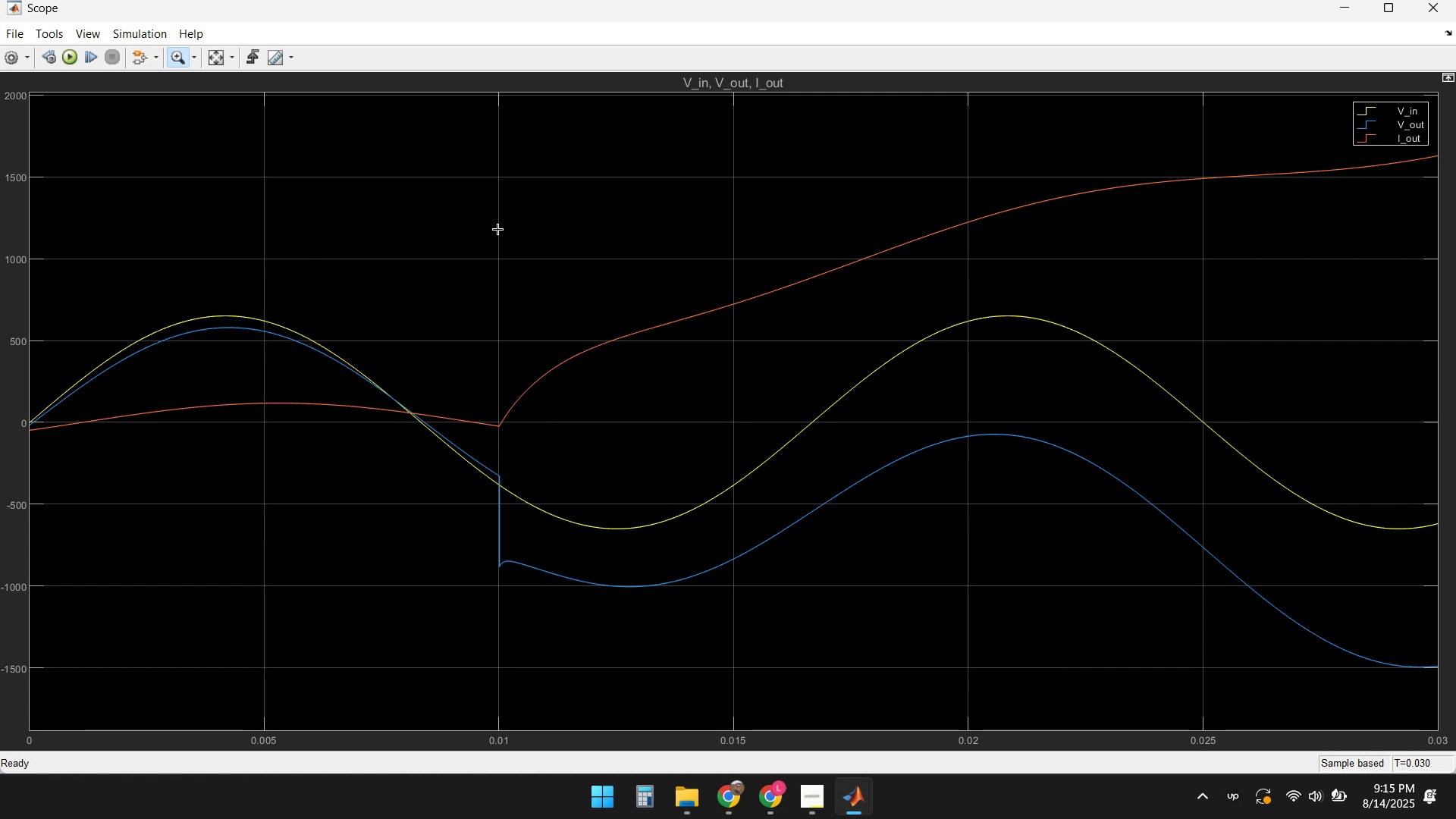 
wait(35.0)
 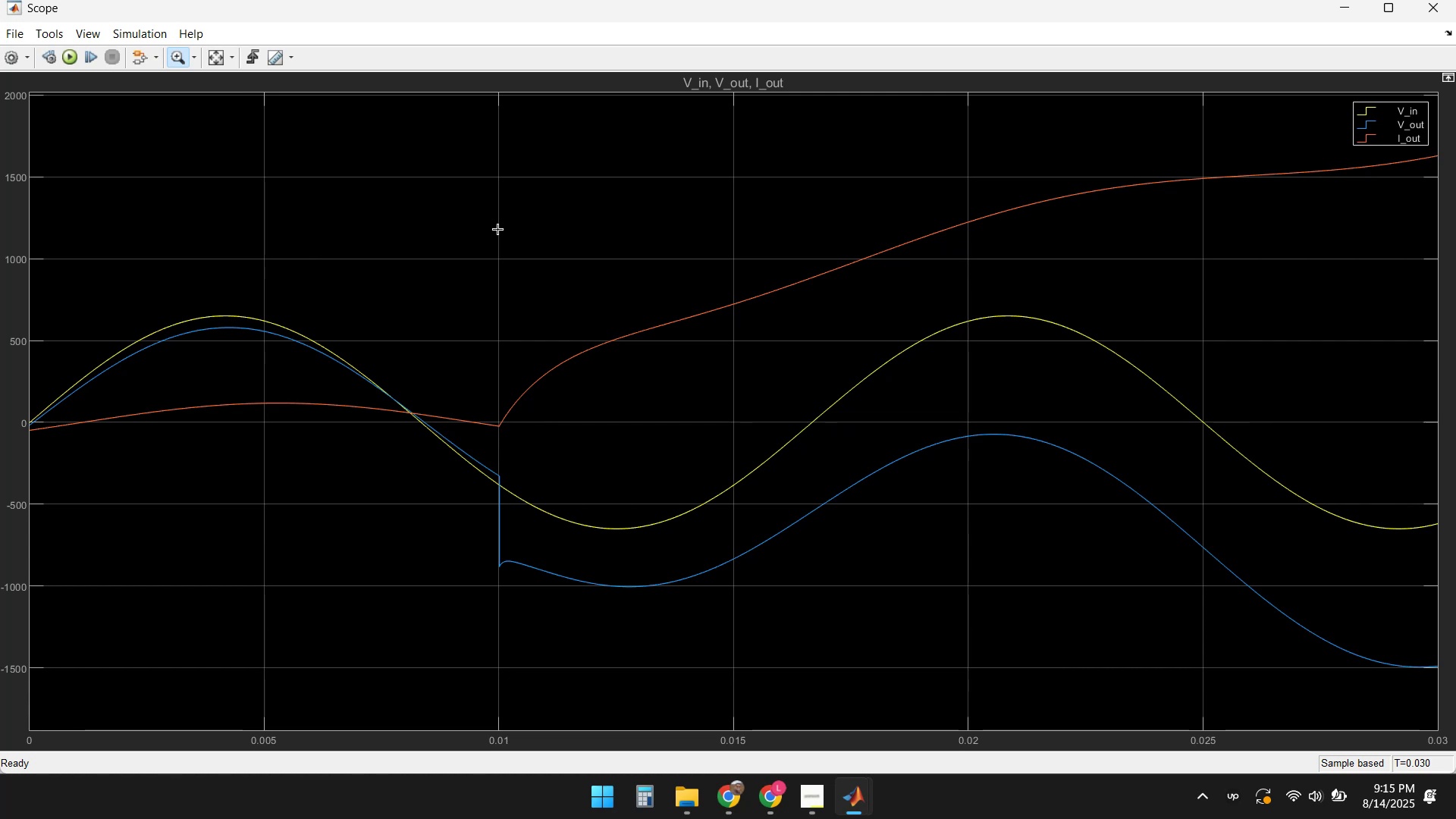 
mouse_move([1442, 14])
 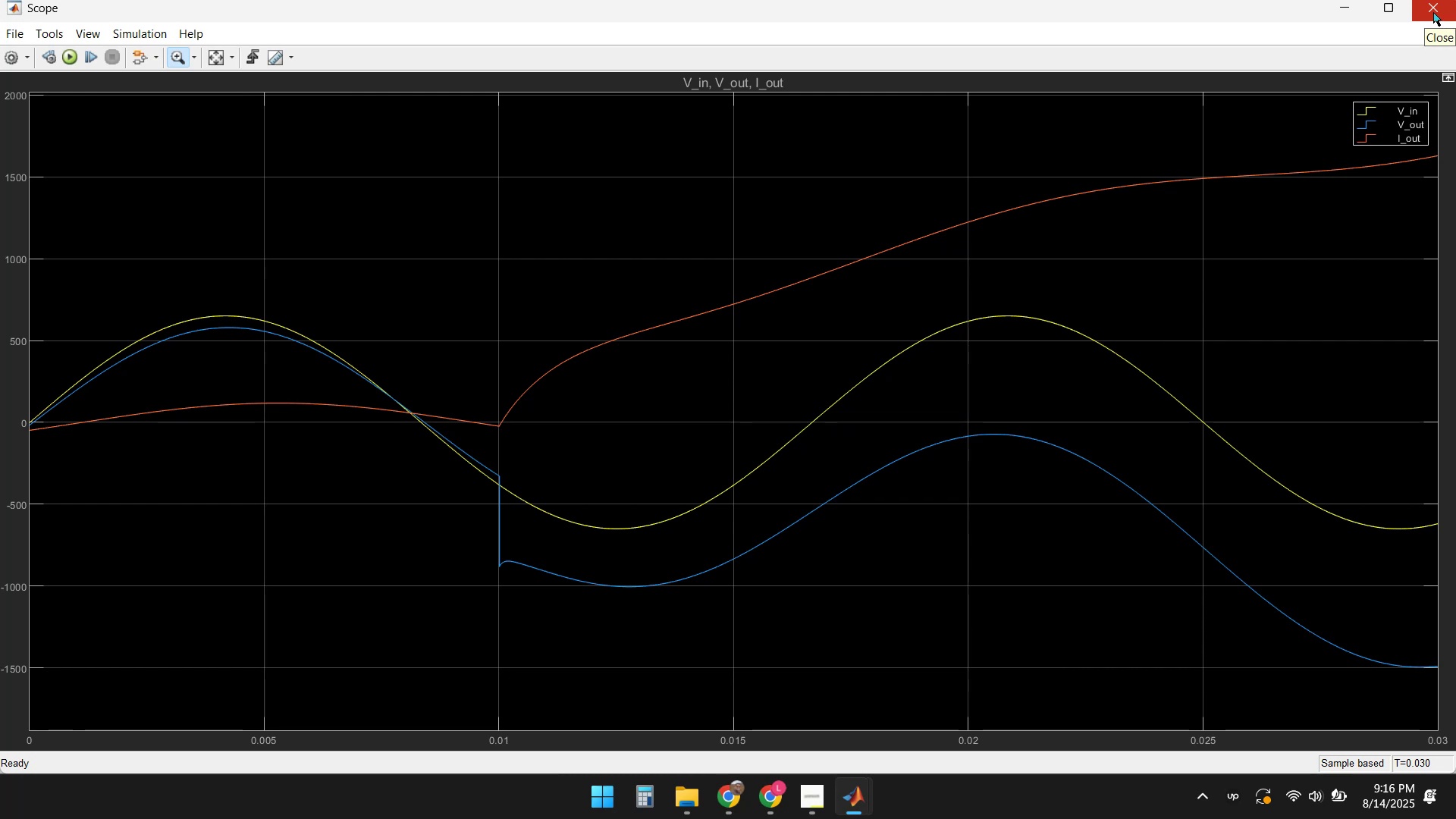 
left_click([1433, 12])
 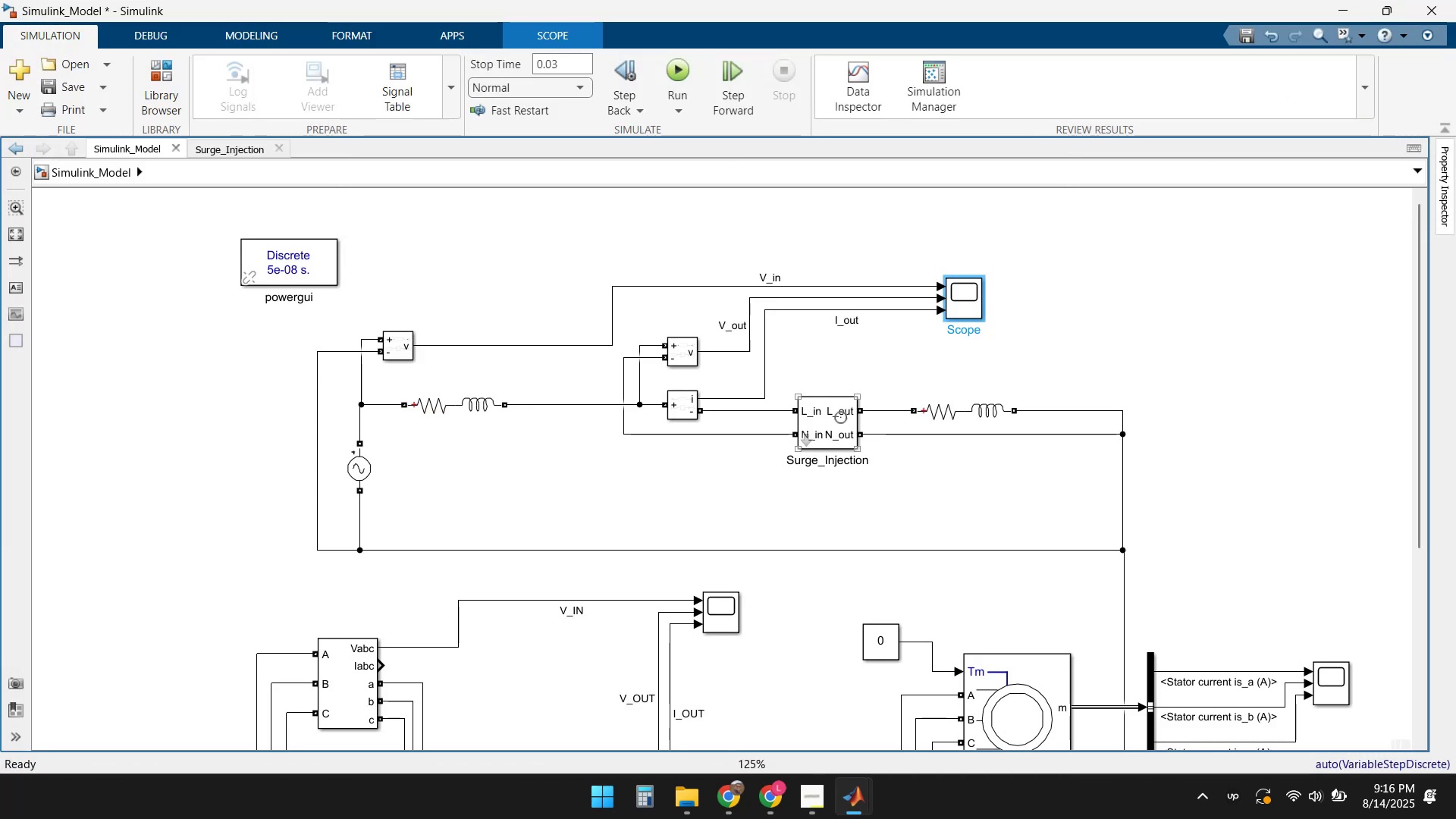 
double_click([832, 431])
 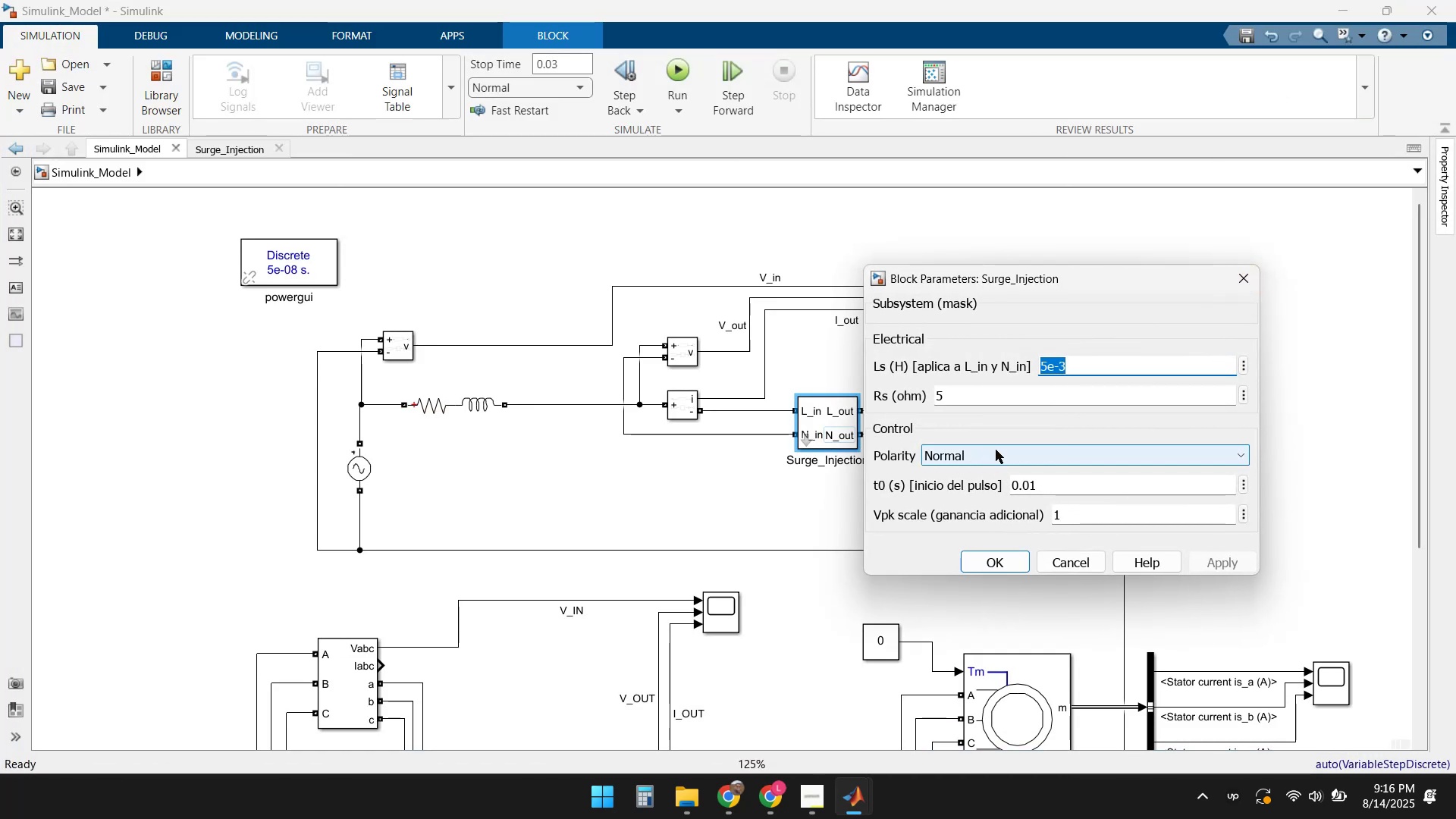 
wait(5.5)
 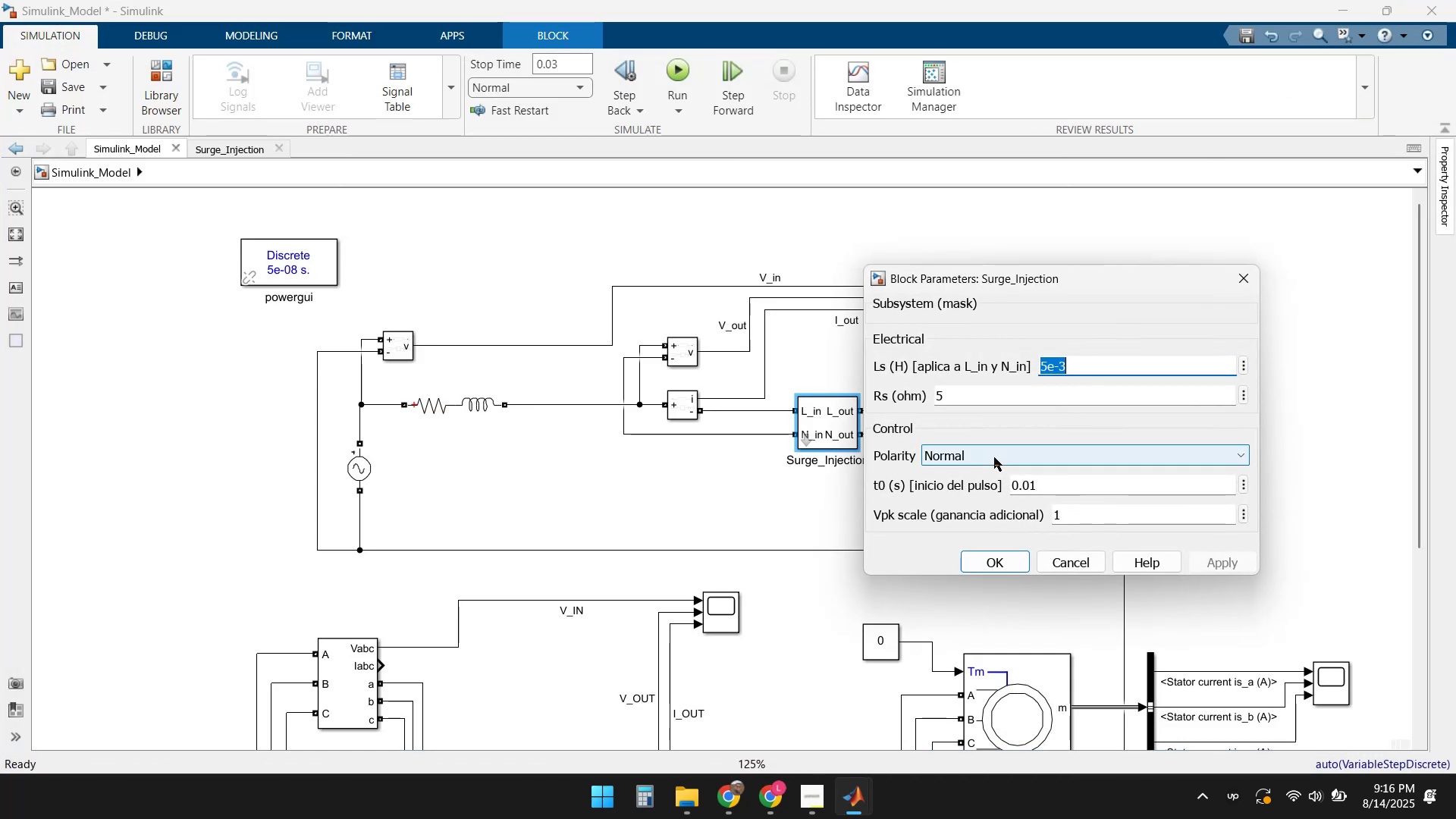 
left_click([1024, 458])
 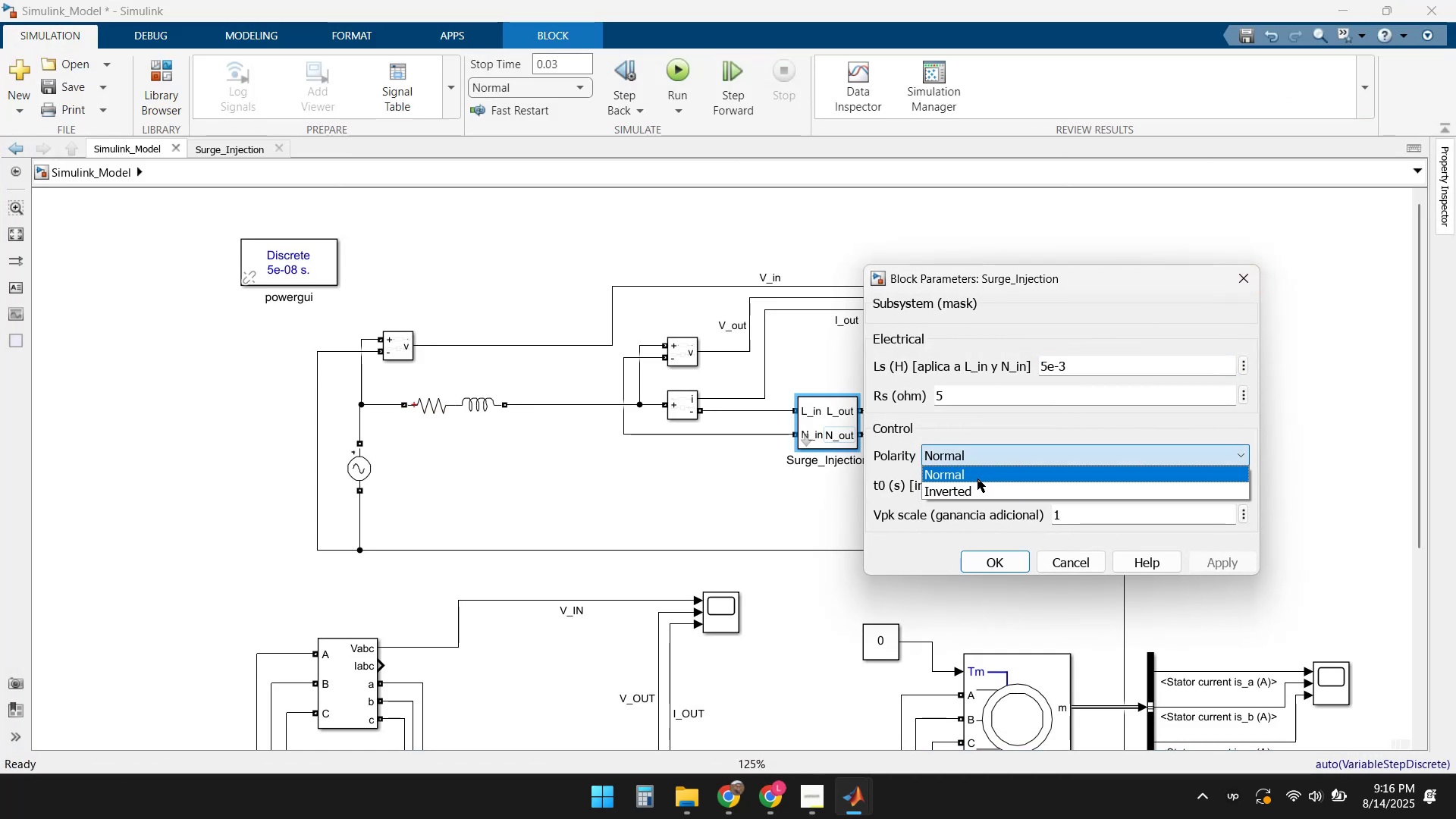 
left_click([970, 490])
 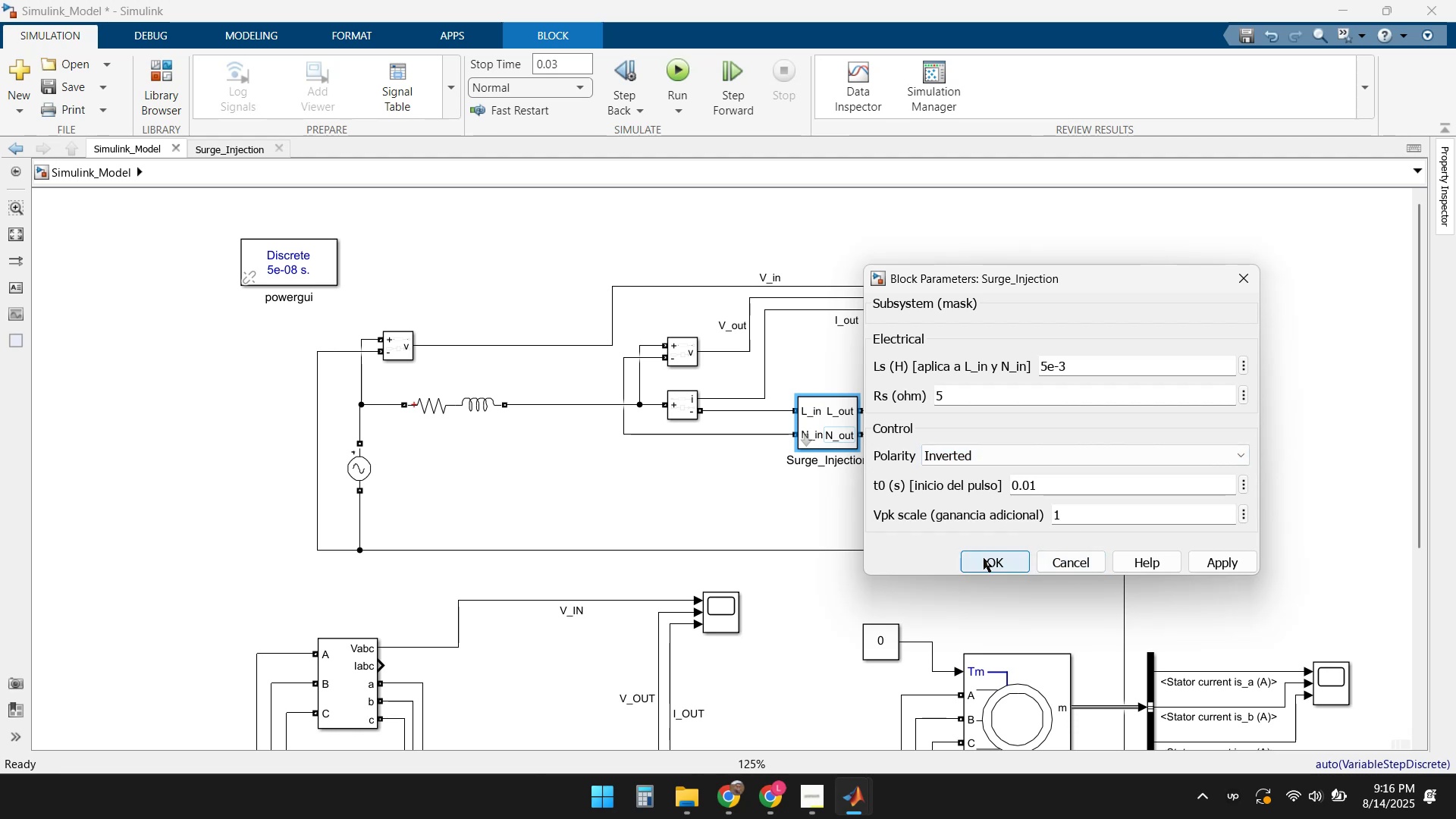 
left_click([1077, 522])
 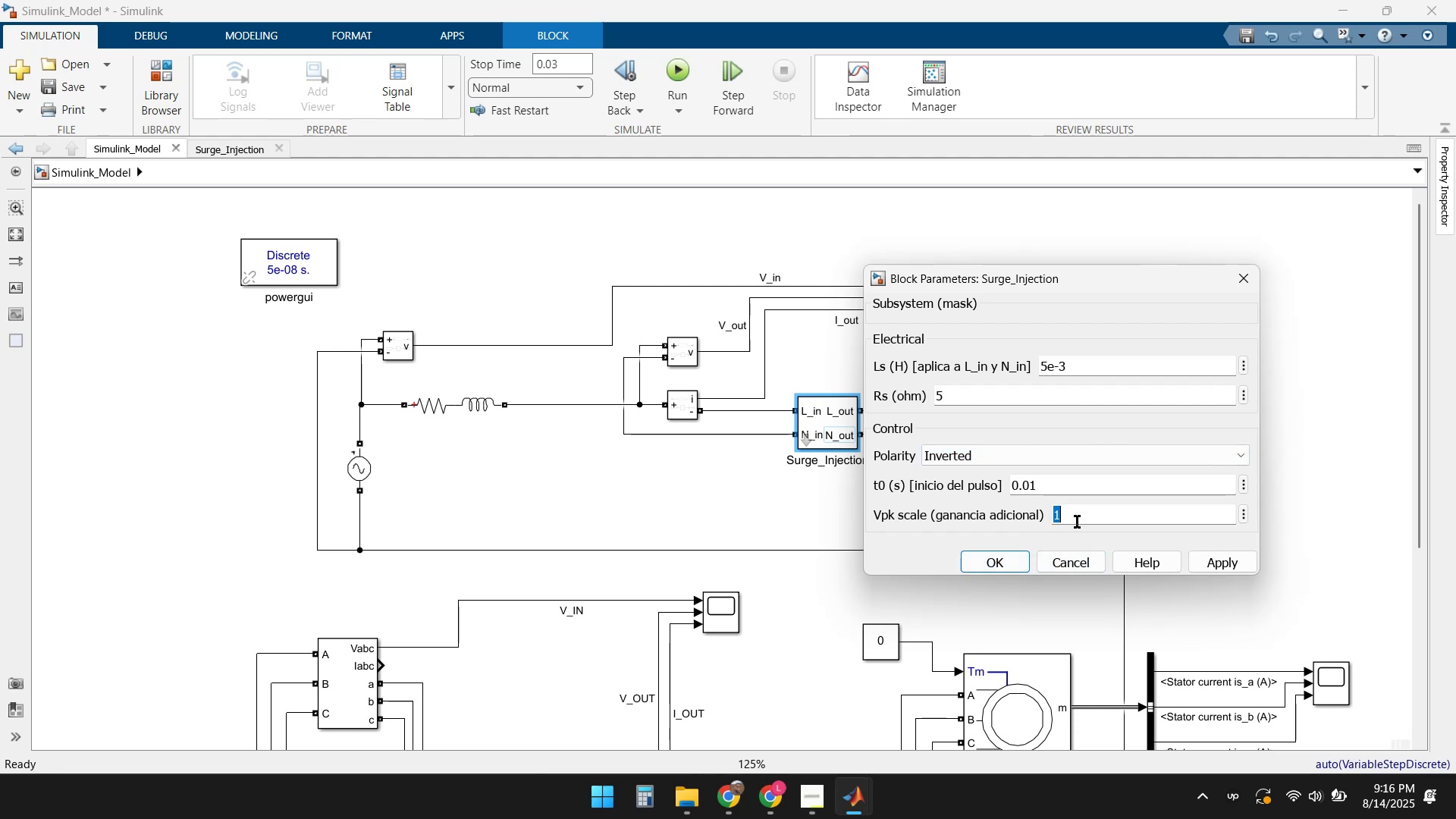 
key(Numpad0)
 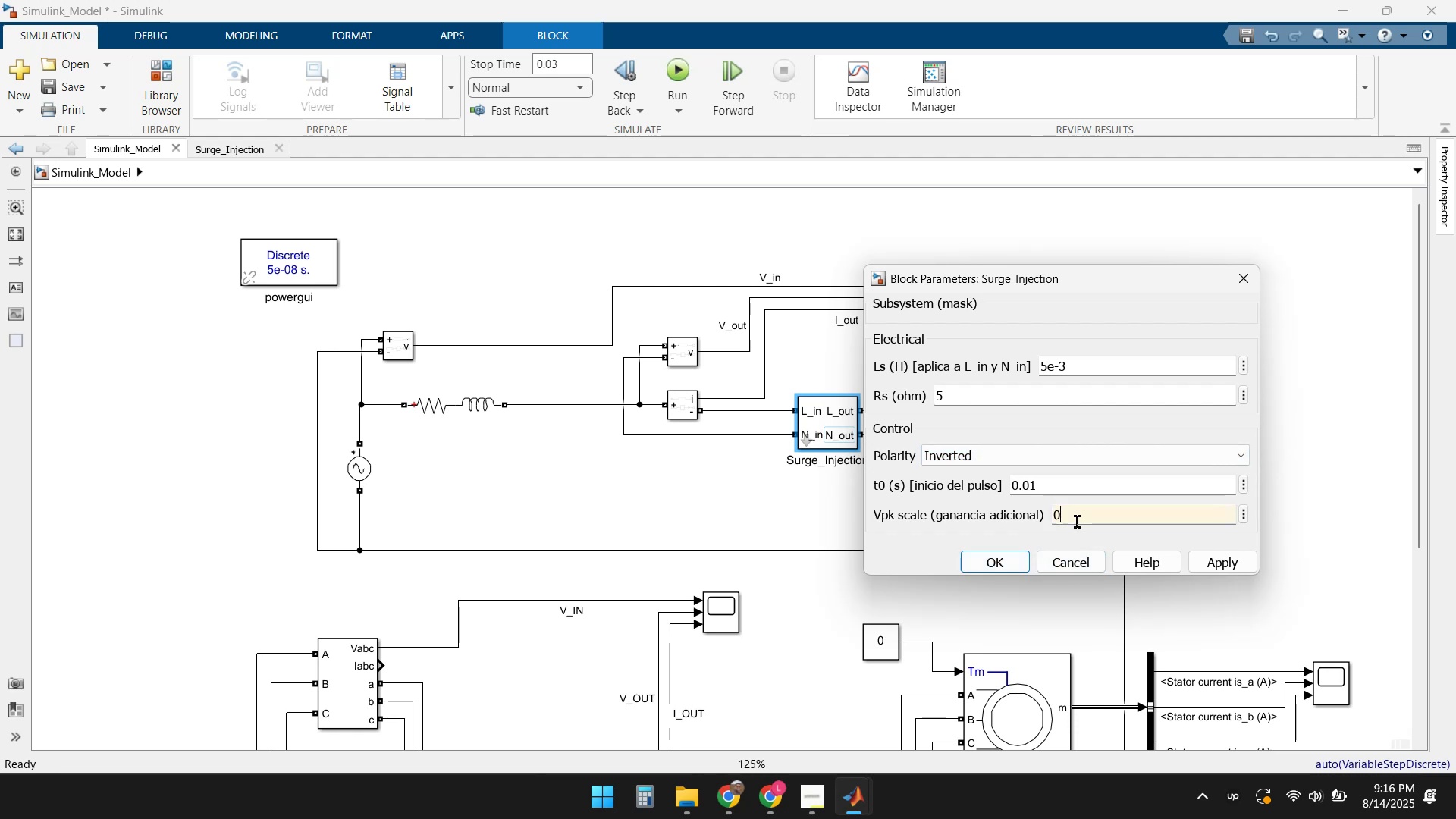 
key(NumpadDecimal)
 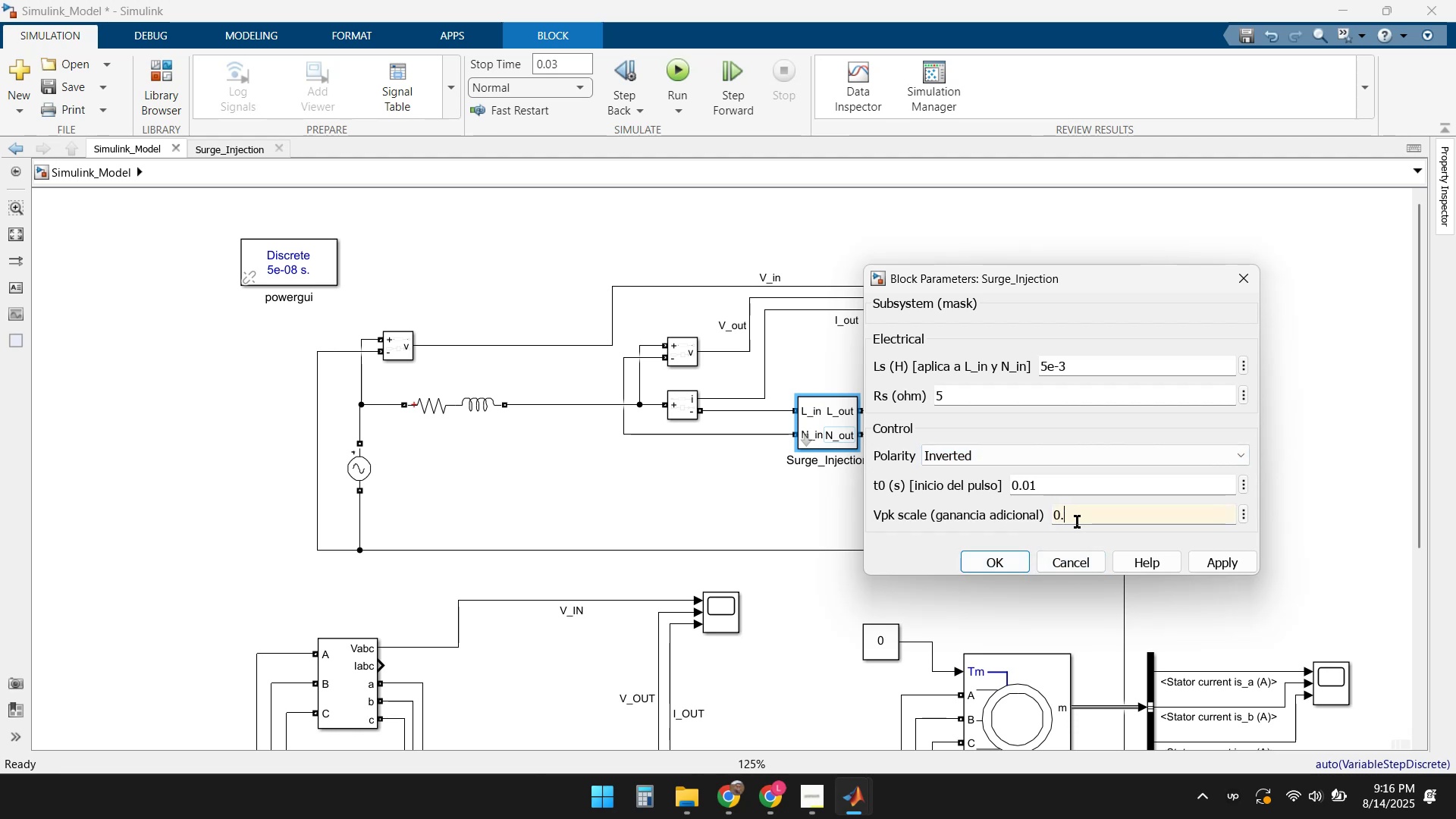 
key(Numpad5)
 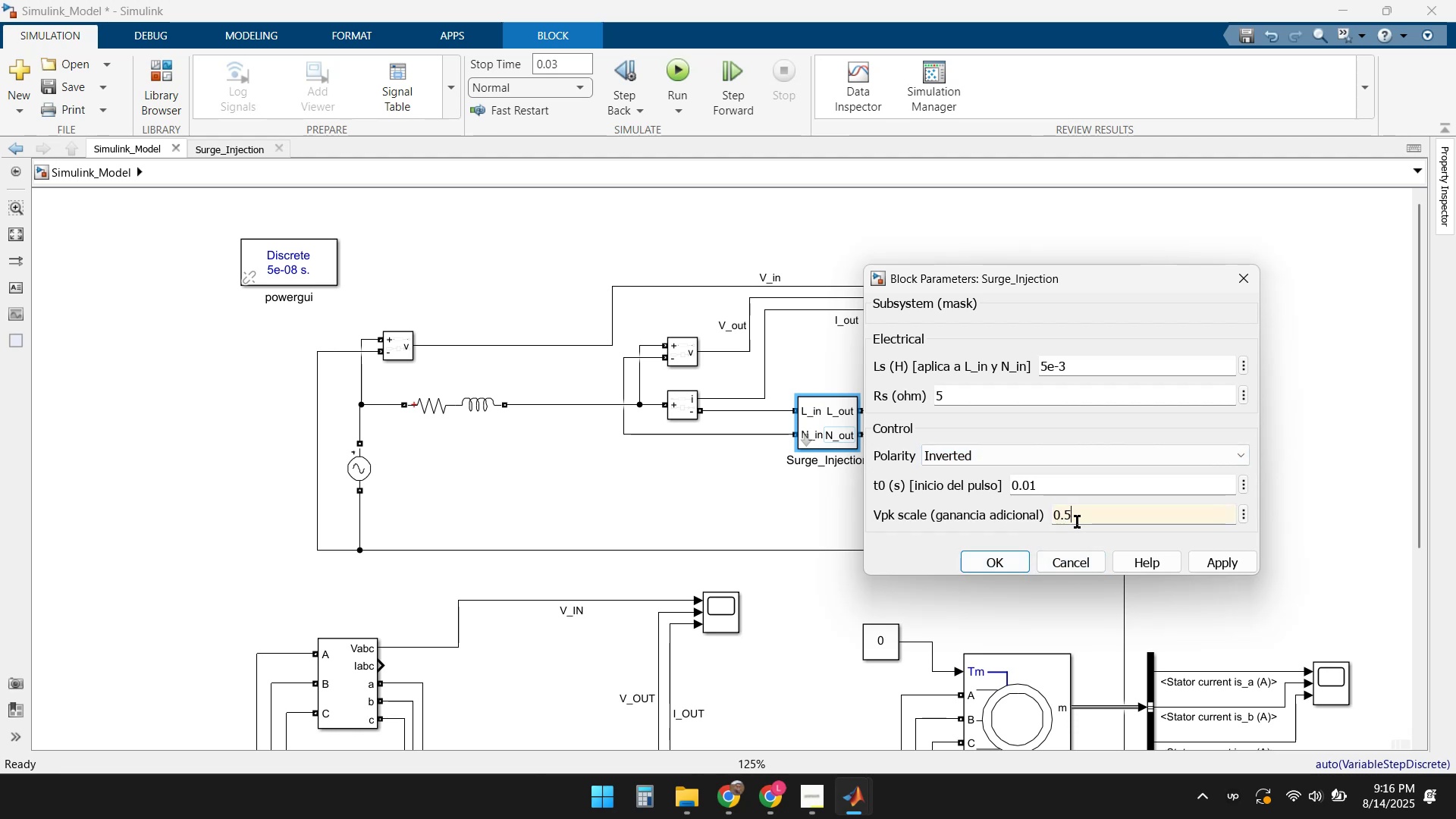 
key(Enter)
 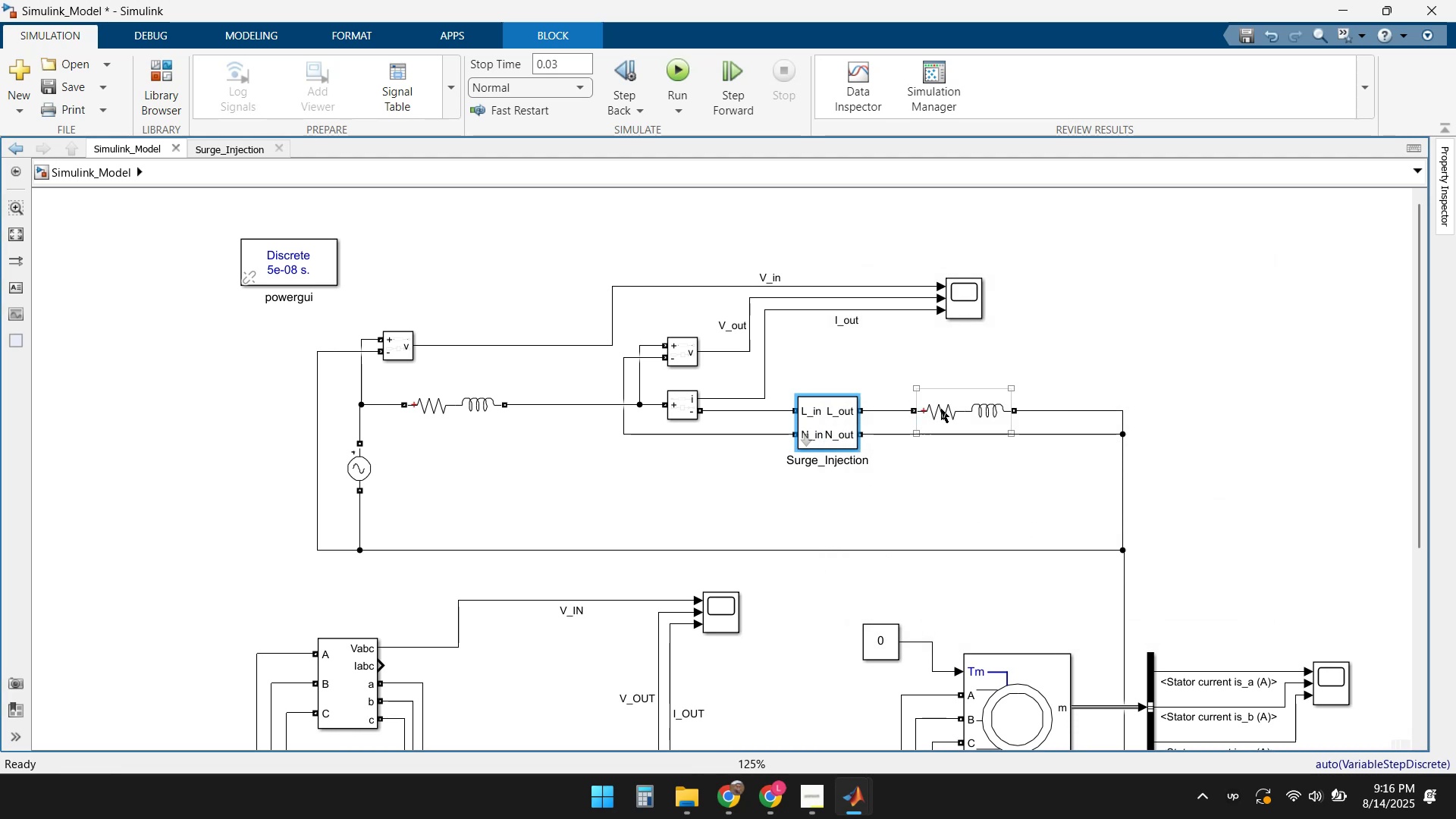 
double_click([968, 298])
 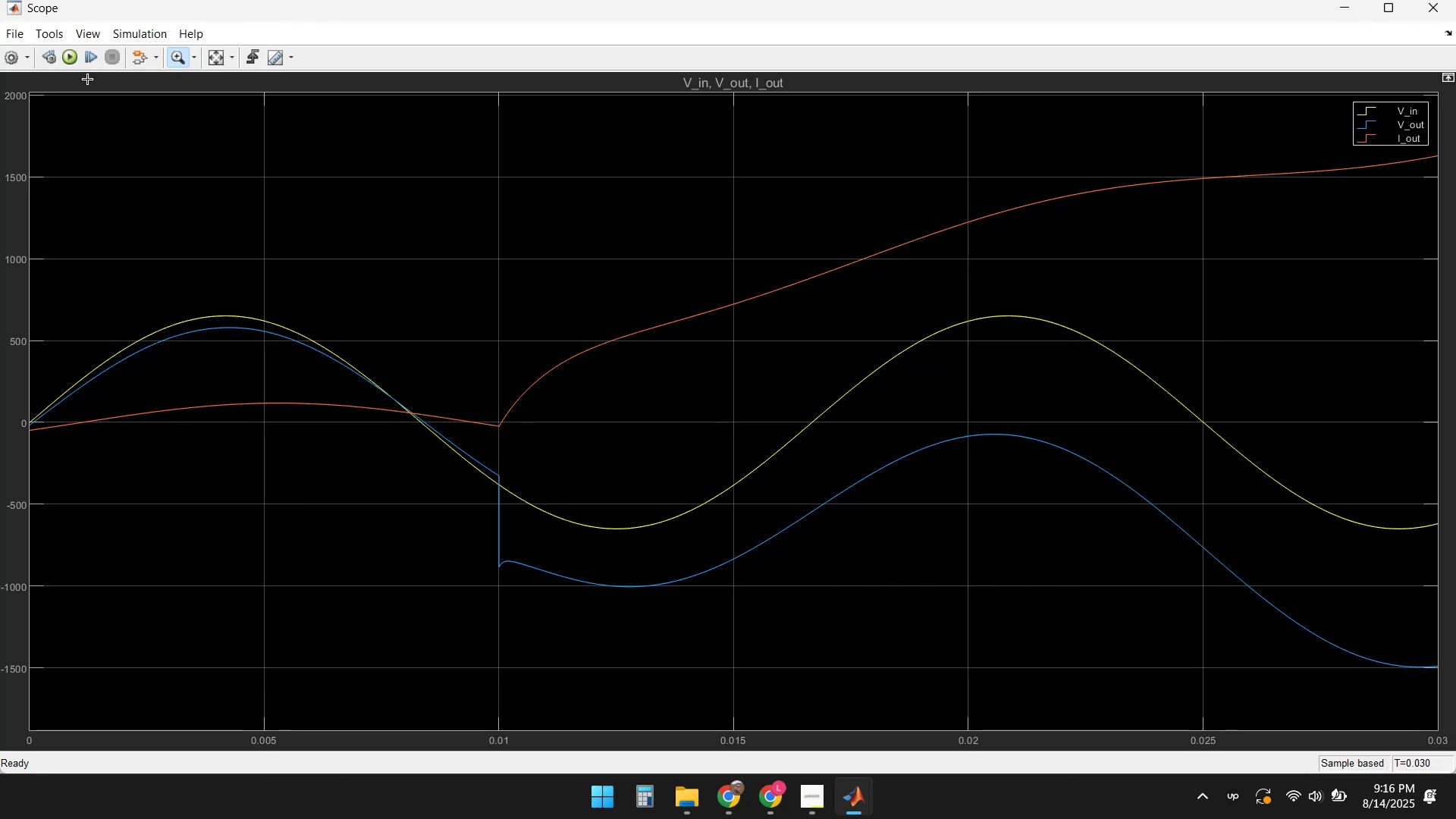 
left_click([68, 58])
 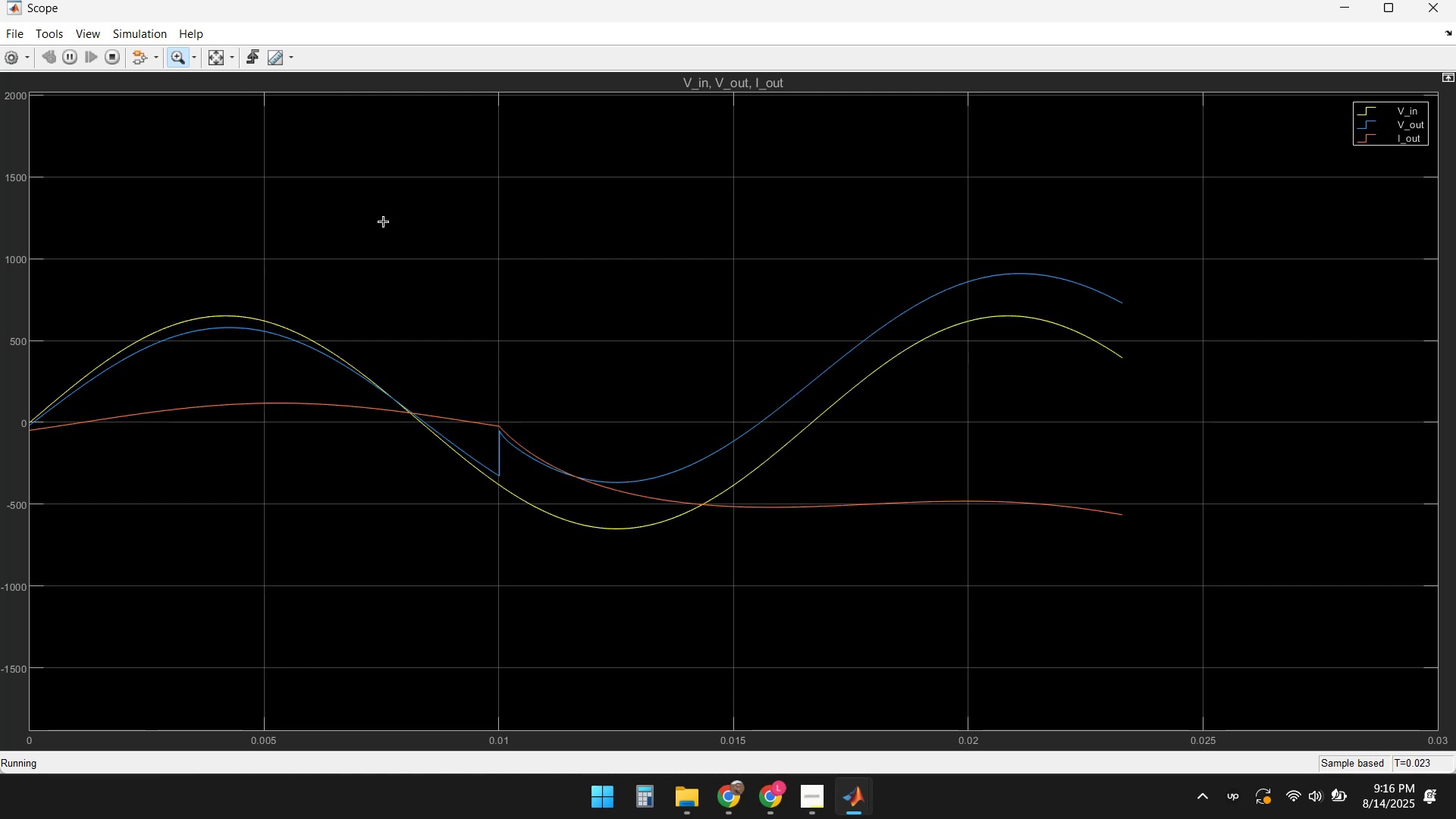 
wait(21.75)
 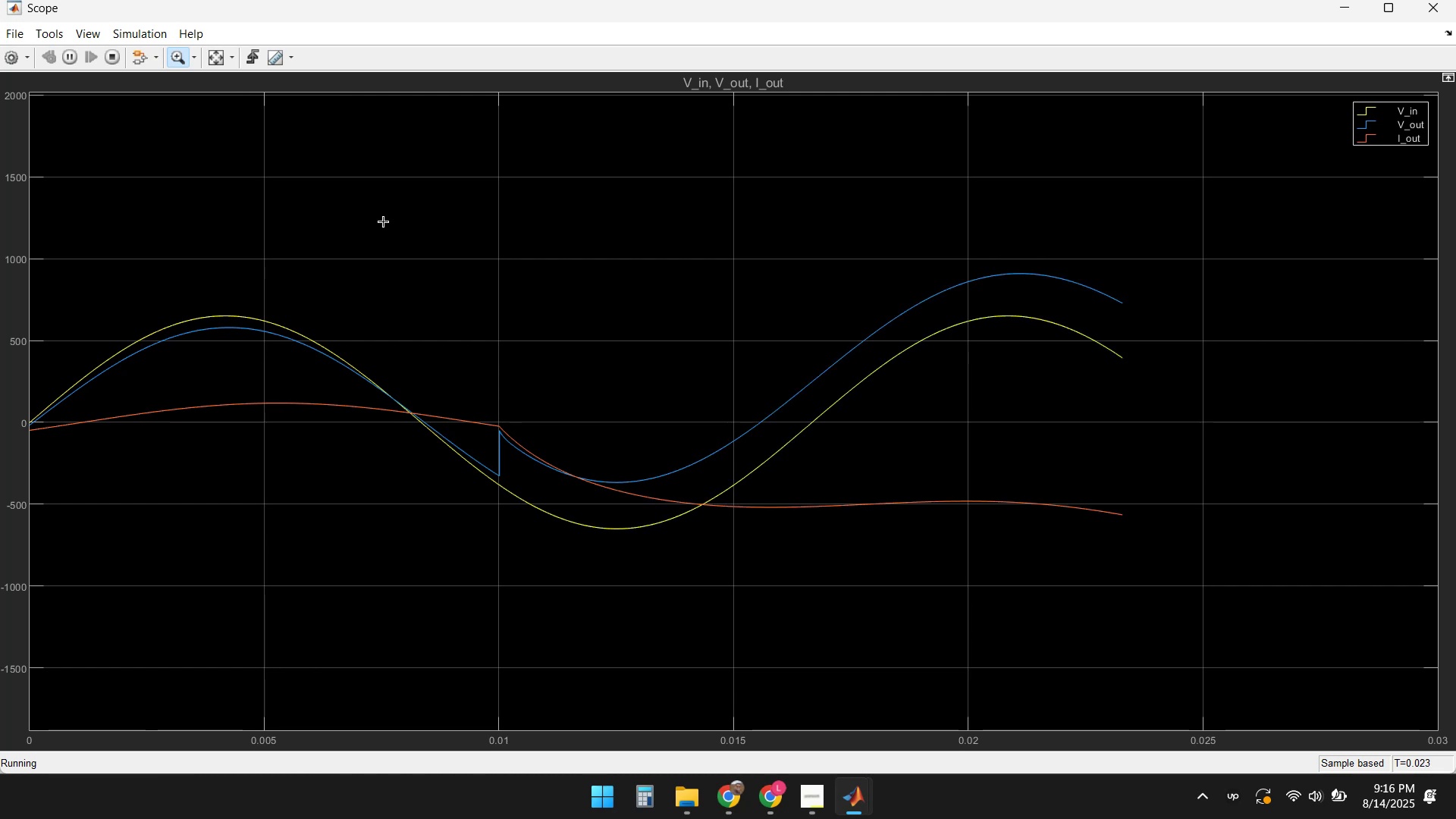 
scroll: coordinate [385, 224], scroll_direction: up, amount: 2.0
 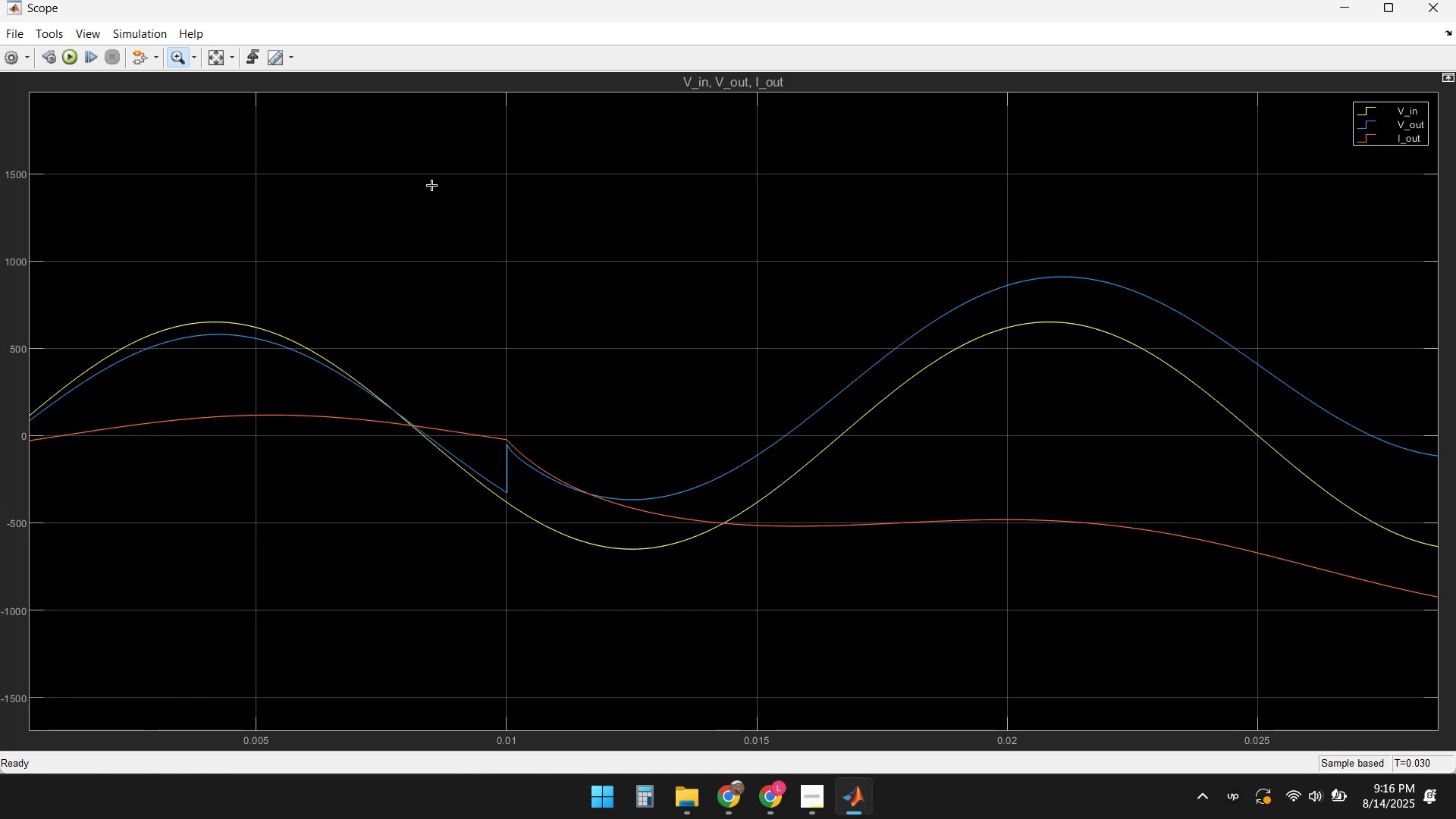 
scroll: coordinate [465, 241], scroll_direction: down, amount: 2.0
 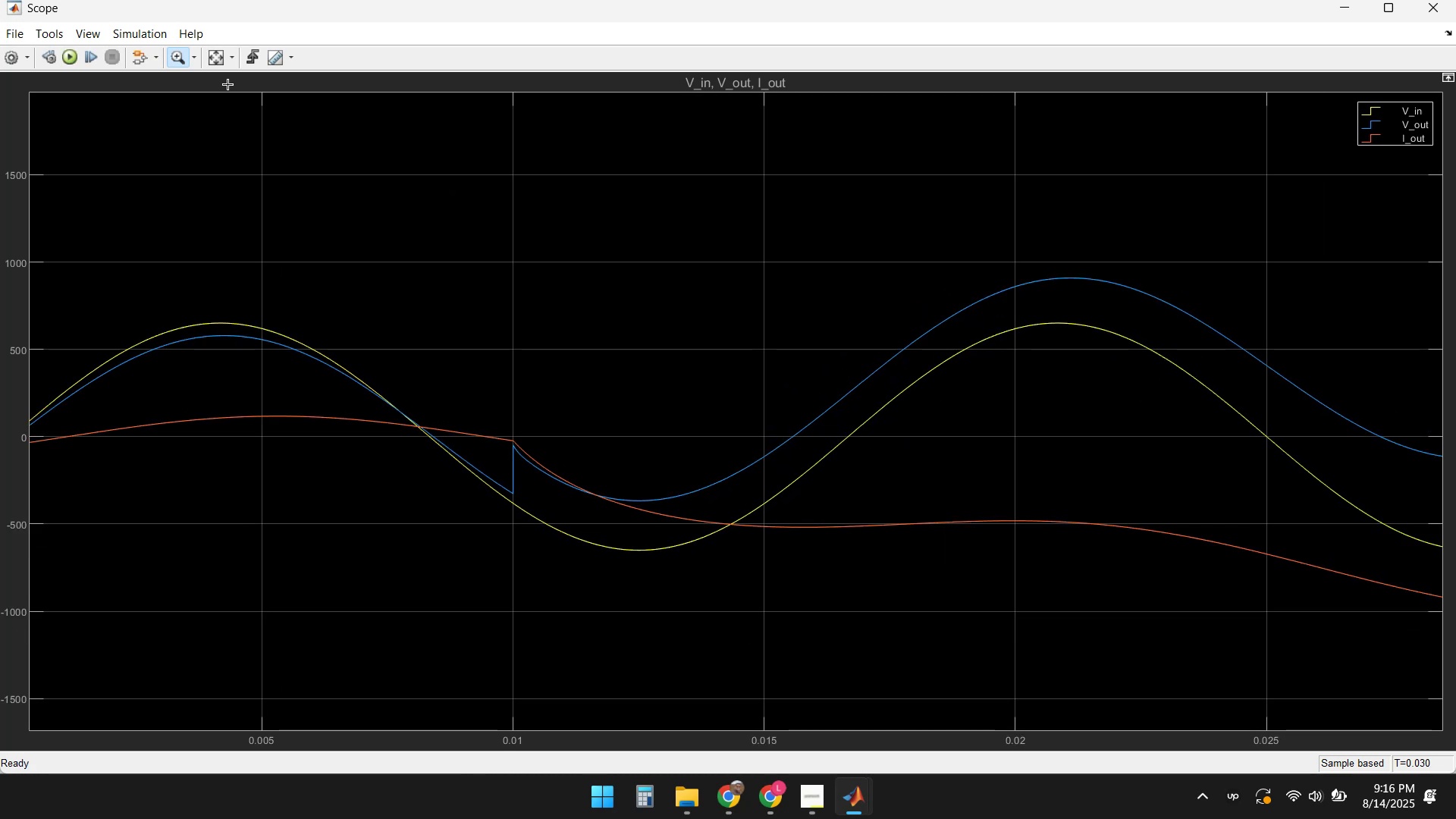 
left_click([215, 51])
 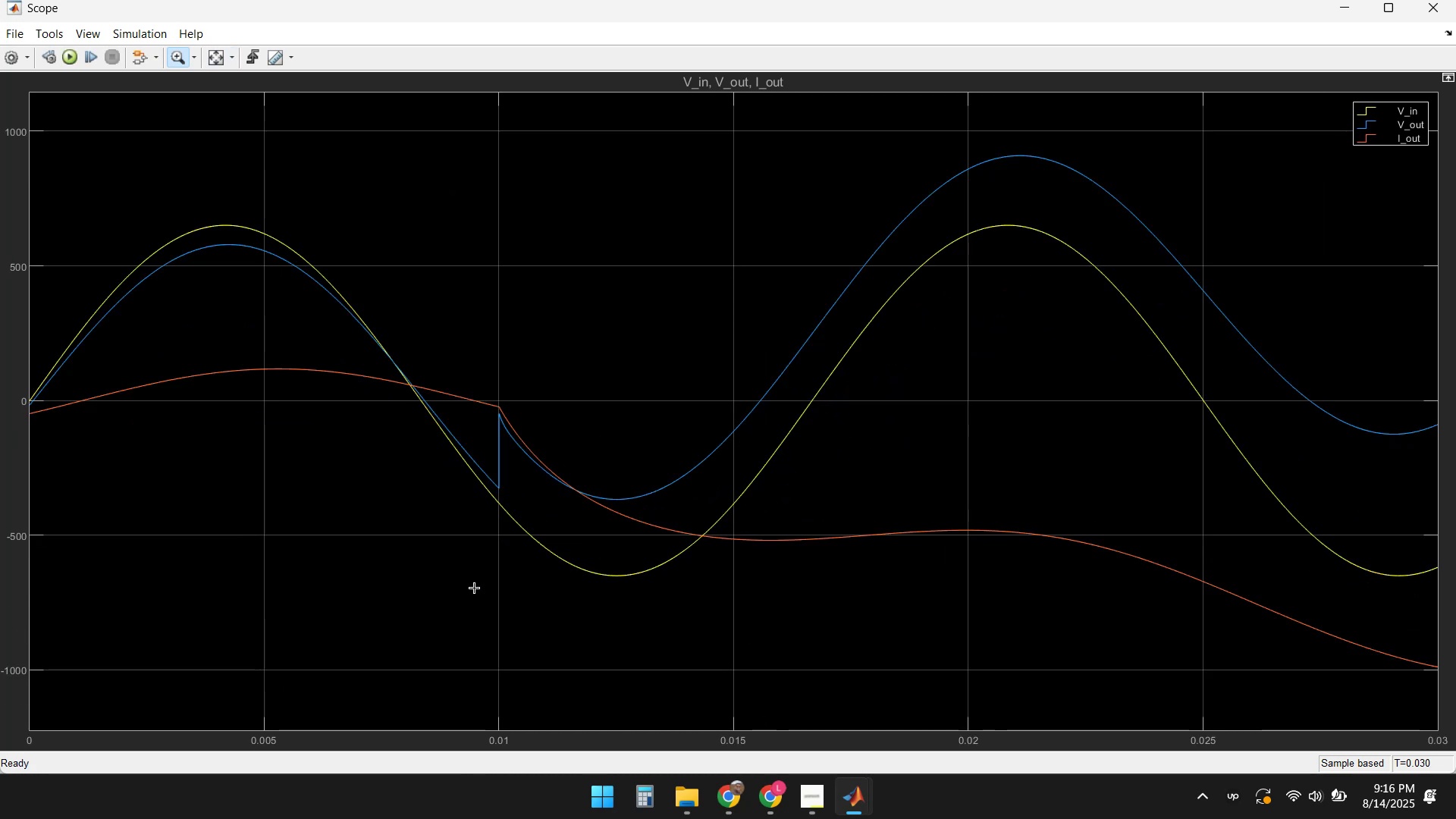 
left_click([476, 590])
 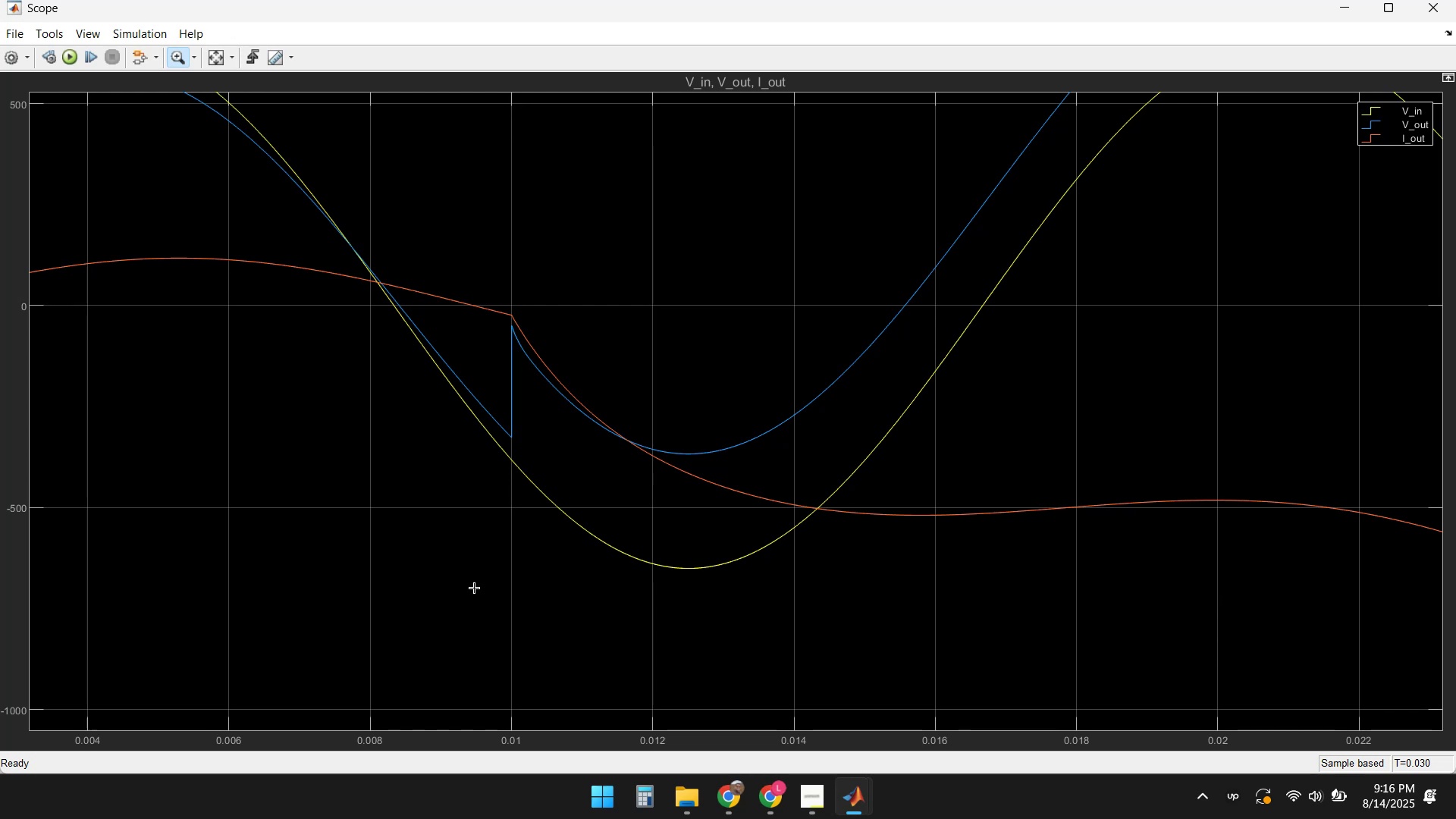 
scroll: coordinate [482, 575], scroll_direction: down, amount: 1.0
 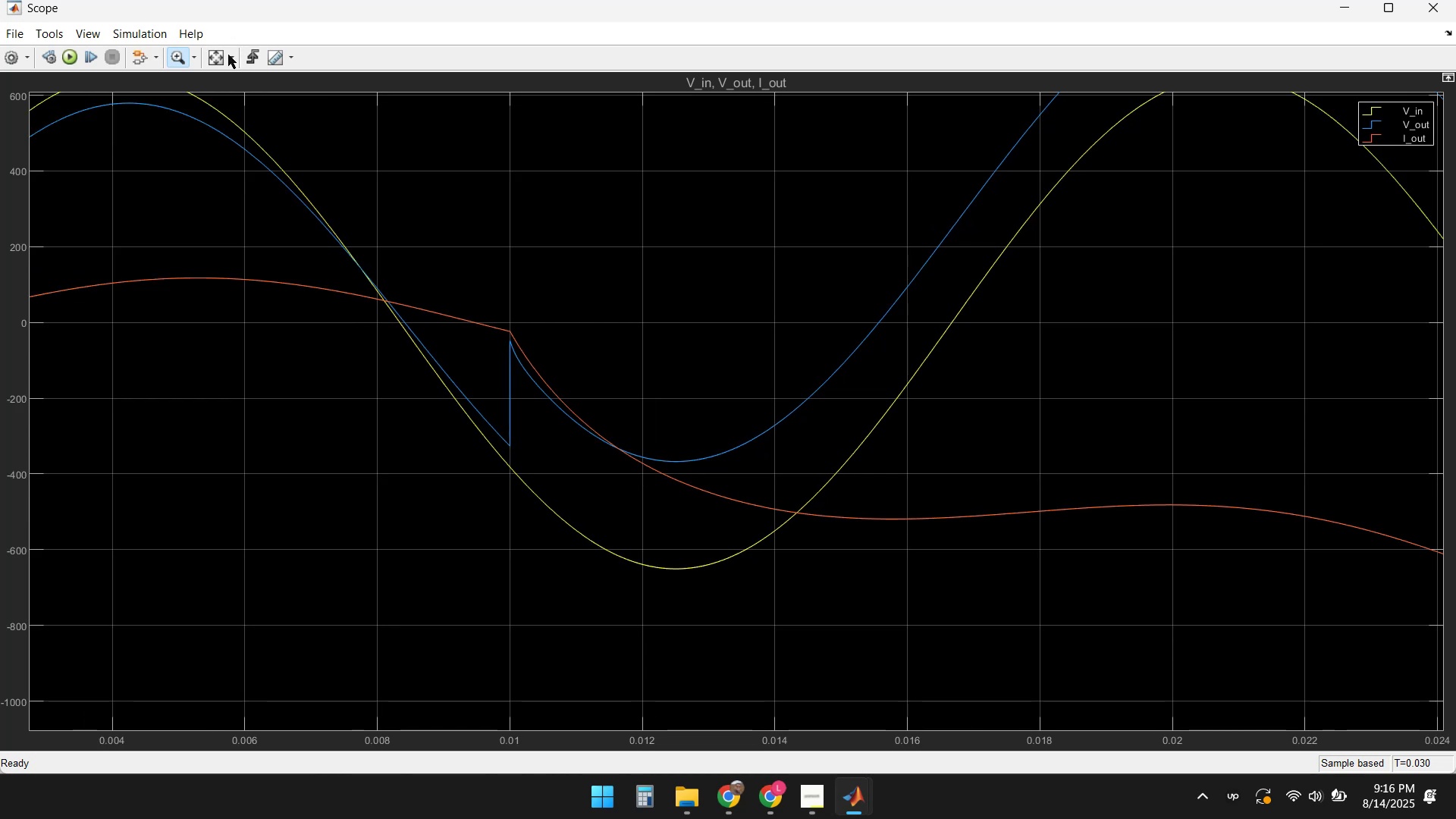 
left_click([215, 57])
 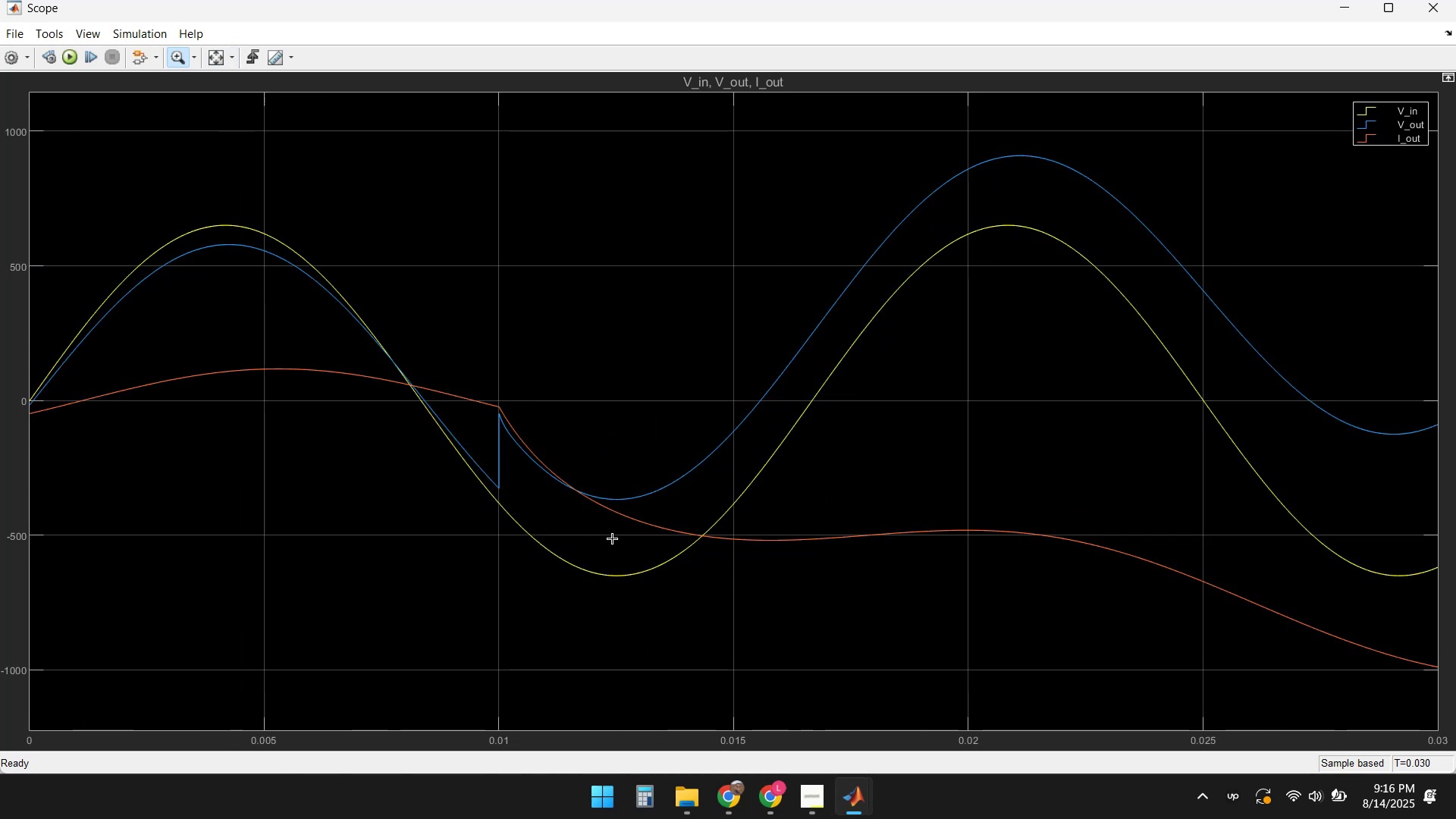 
wait(5.87)
 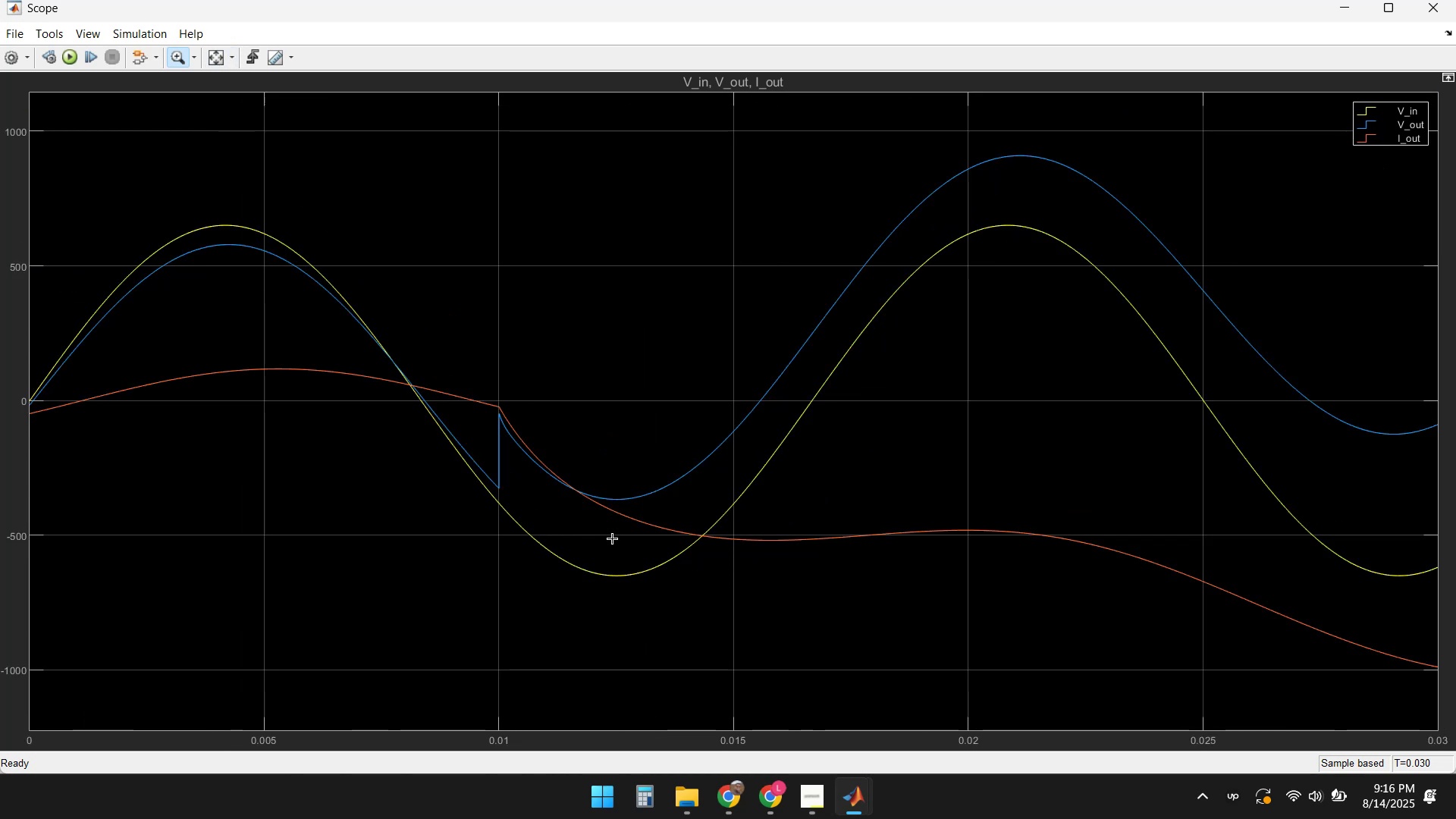 
left_click([1438, 5])
 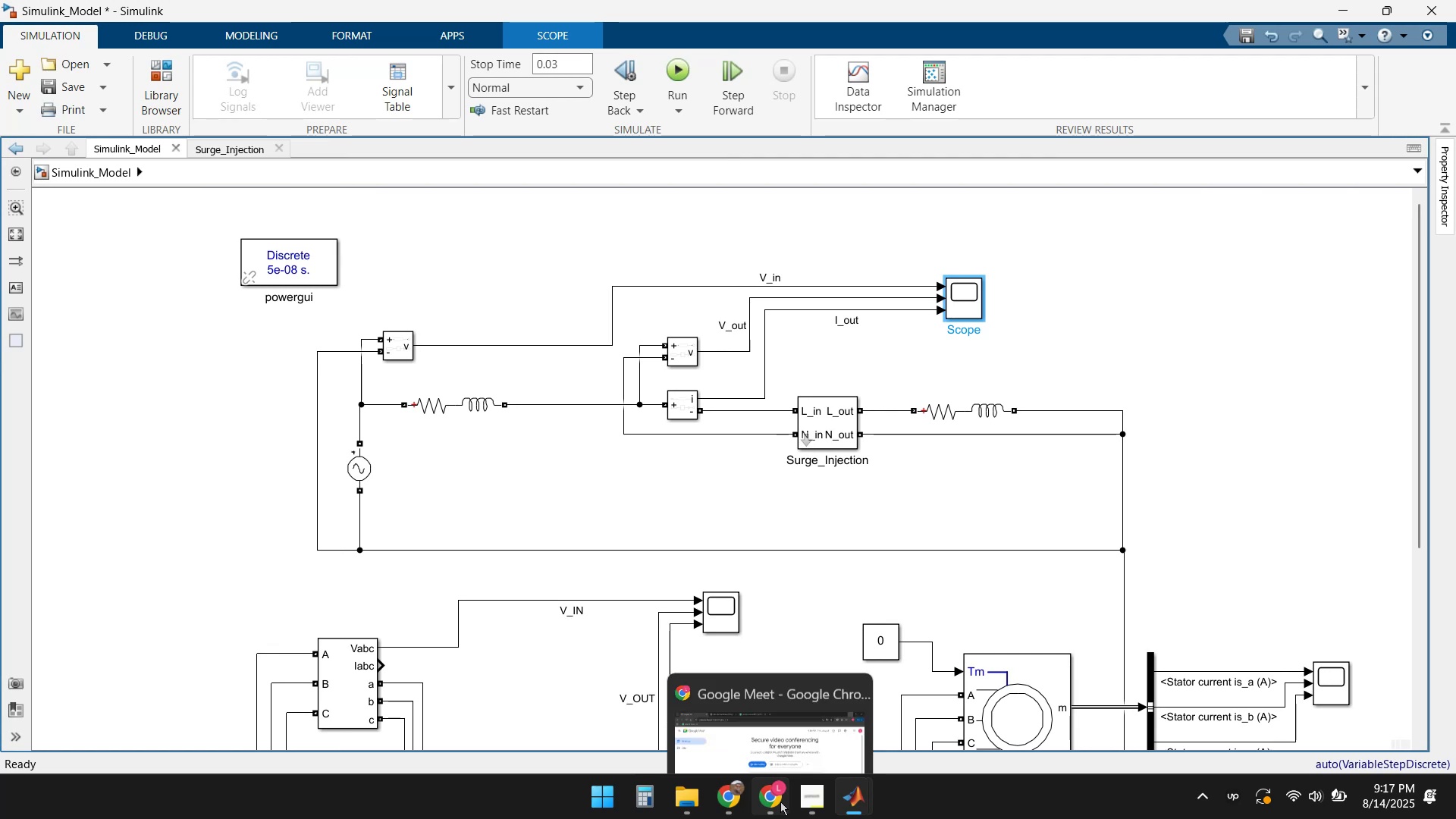 
left_click([718, 705])
 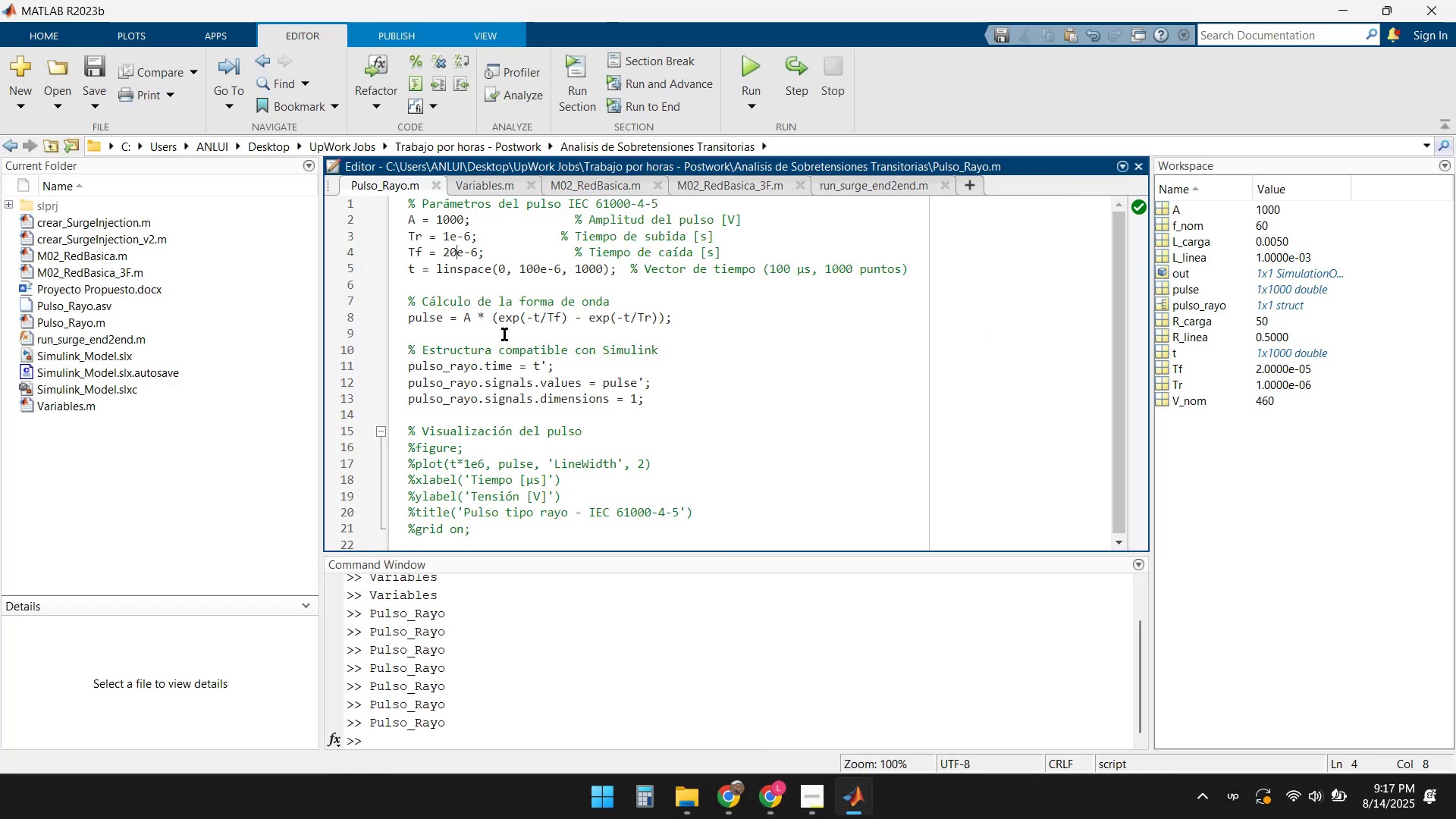 
key(Backspace)
 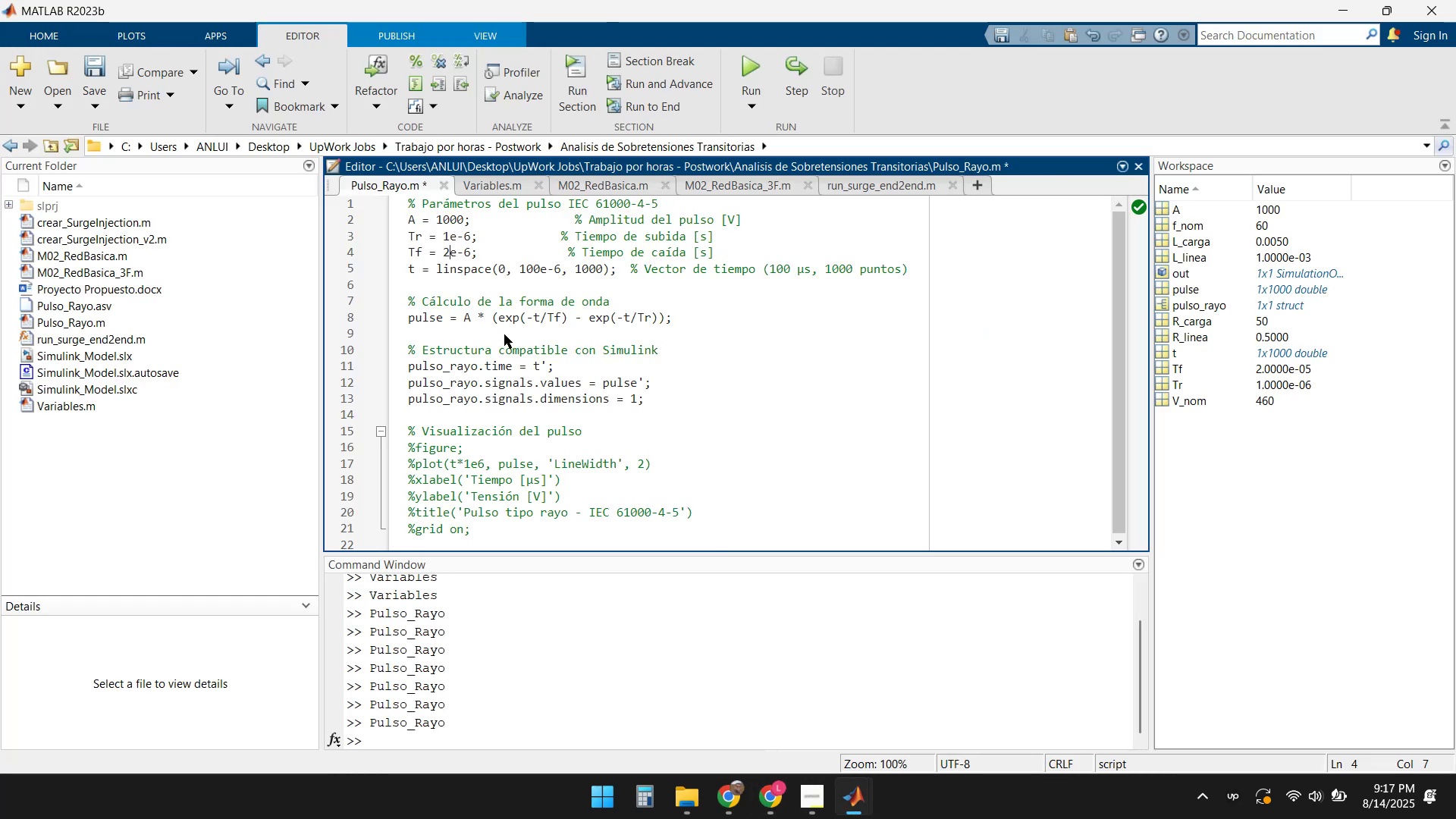 
key(Numpad5)
 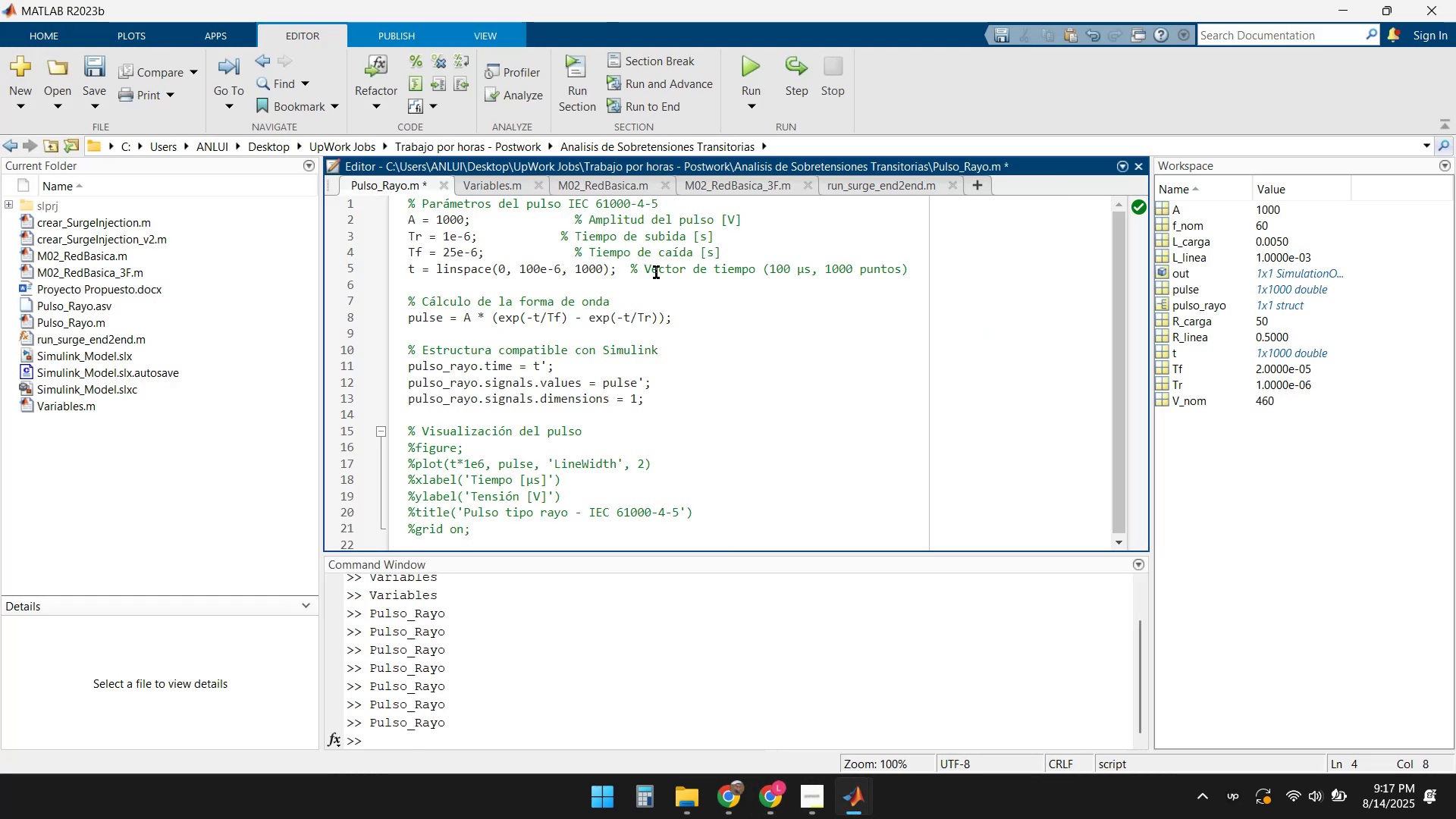 
left_click([750, 61])
 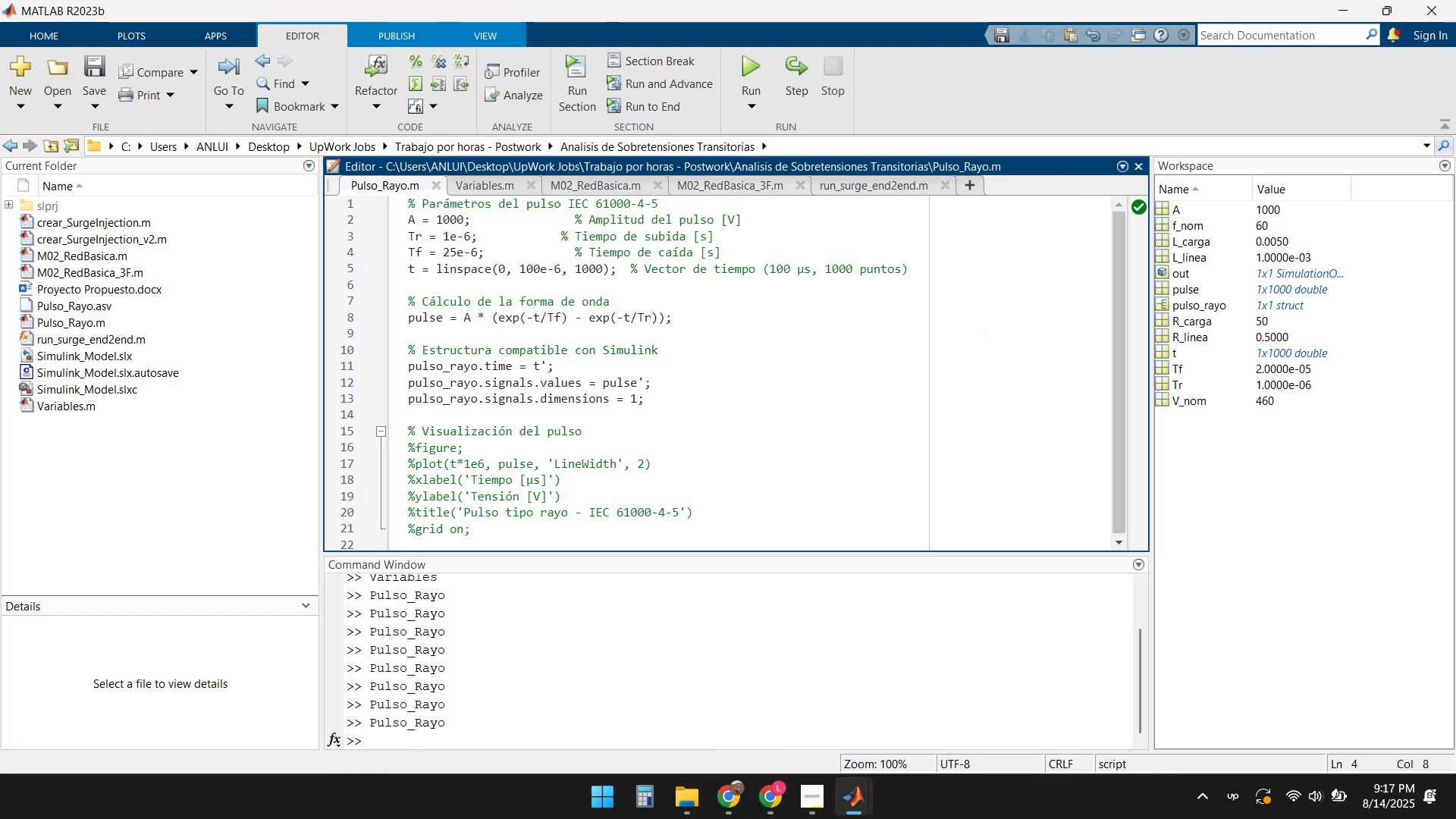 
left_click([868, 811])
 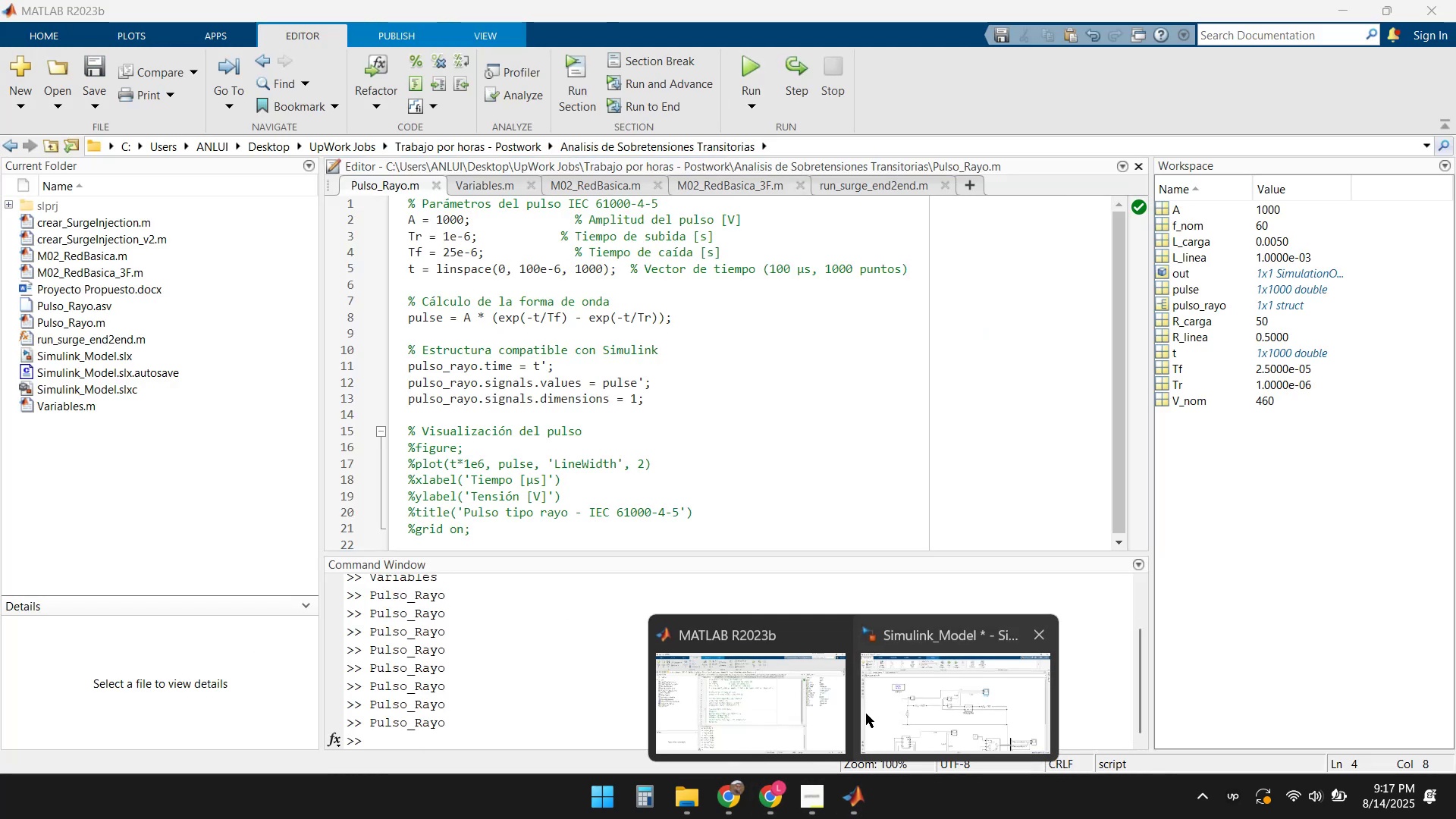 
left_click([958, 698])
 